 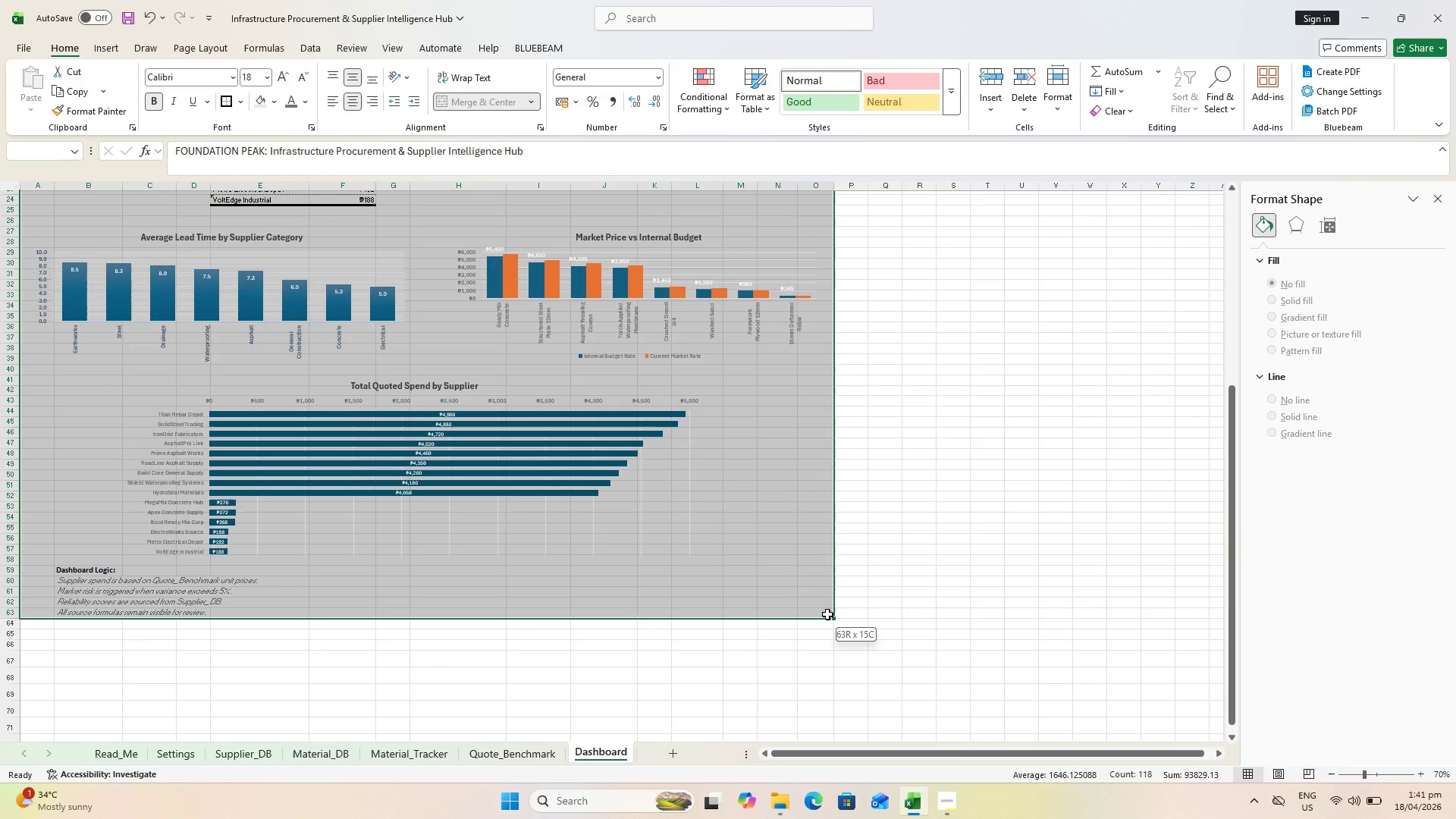 
scroll: coordinate [820, 592], scroll_direction: up, amount: 13.0
 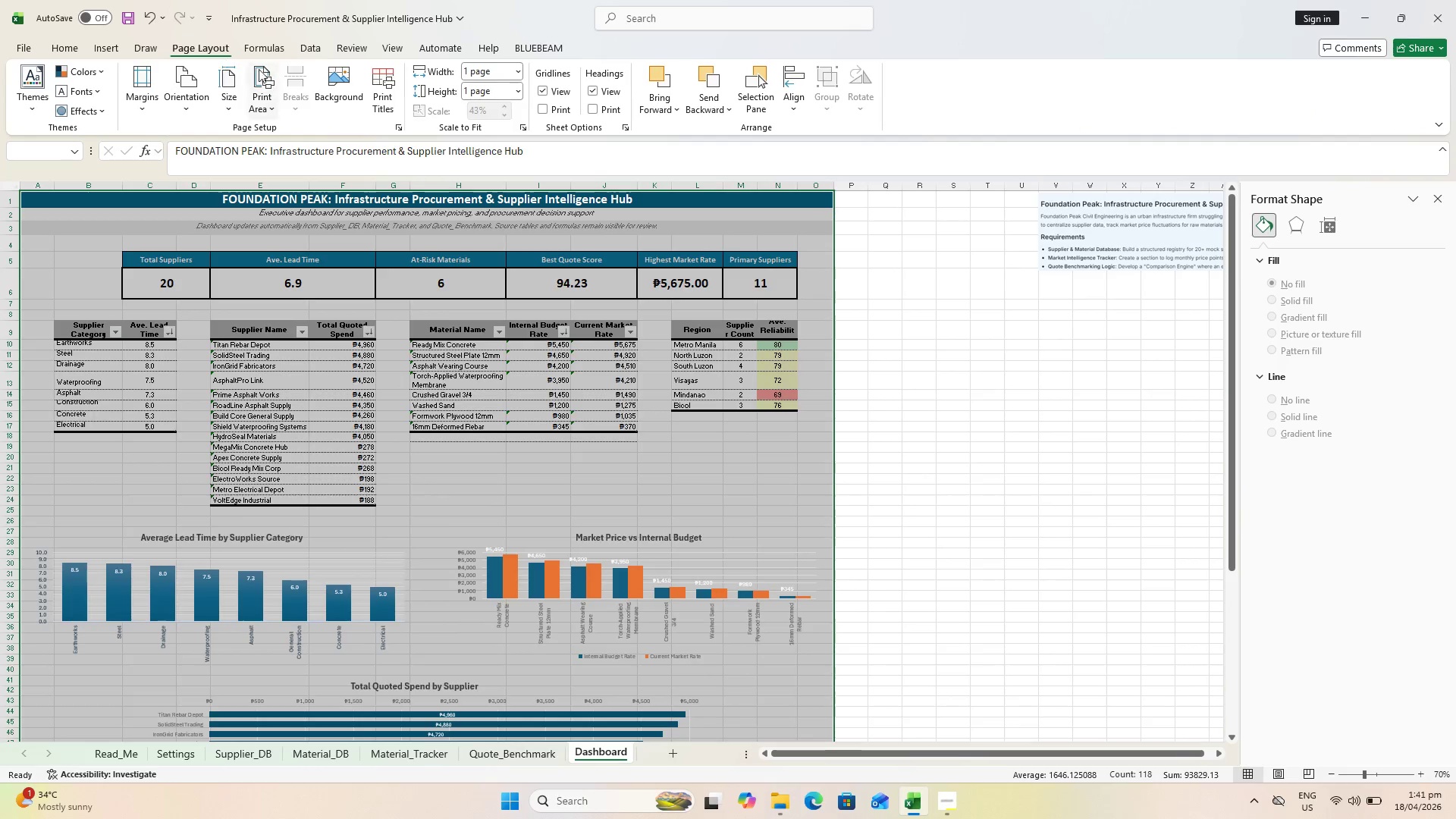 
double_click([269, 133])
 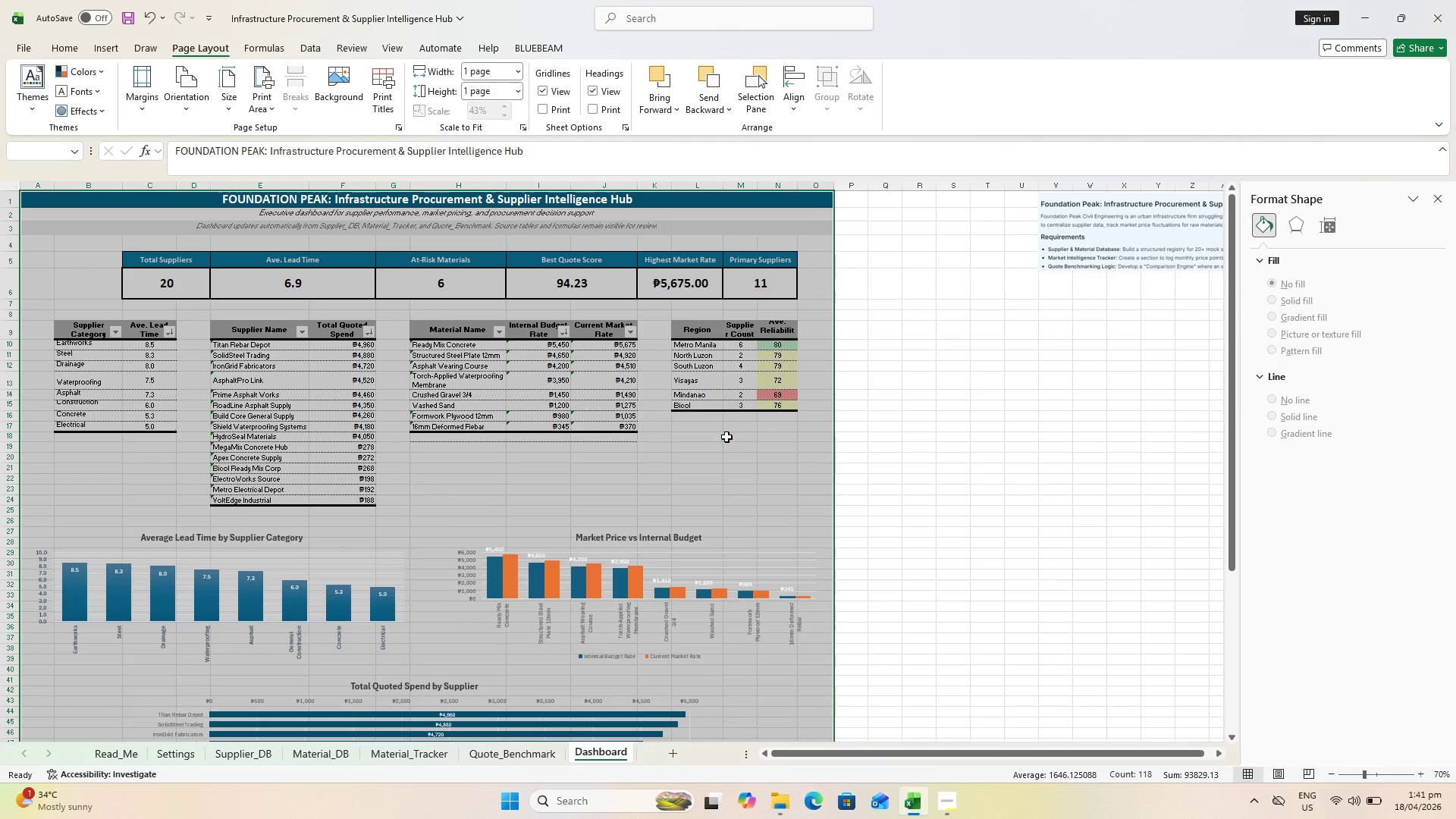 
key(Control+P)
 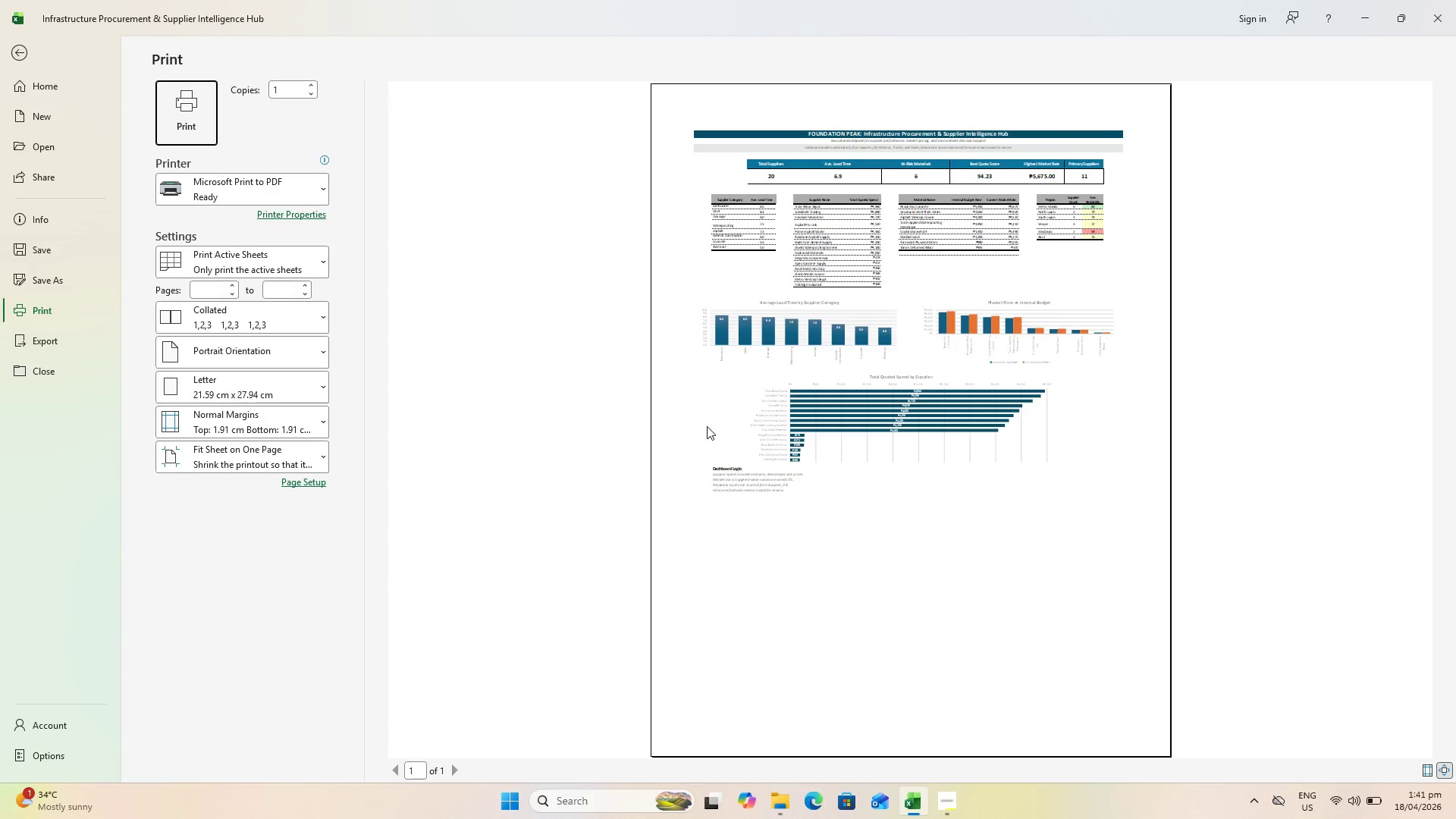 
key(Escape)
 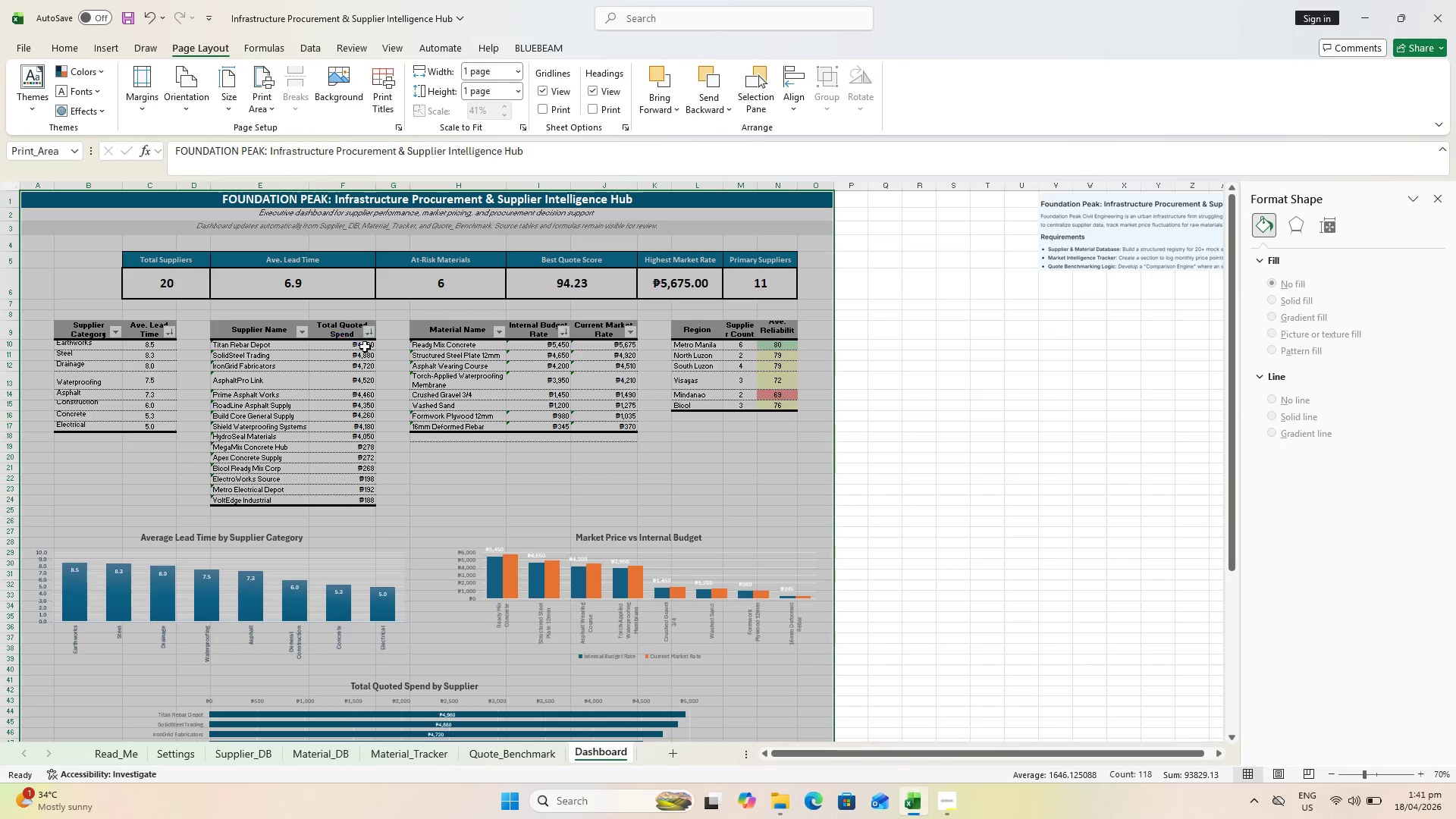 
scroll: coordinate [938, 476], scroll_direction: down, amount: 2.0
 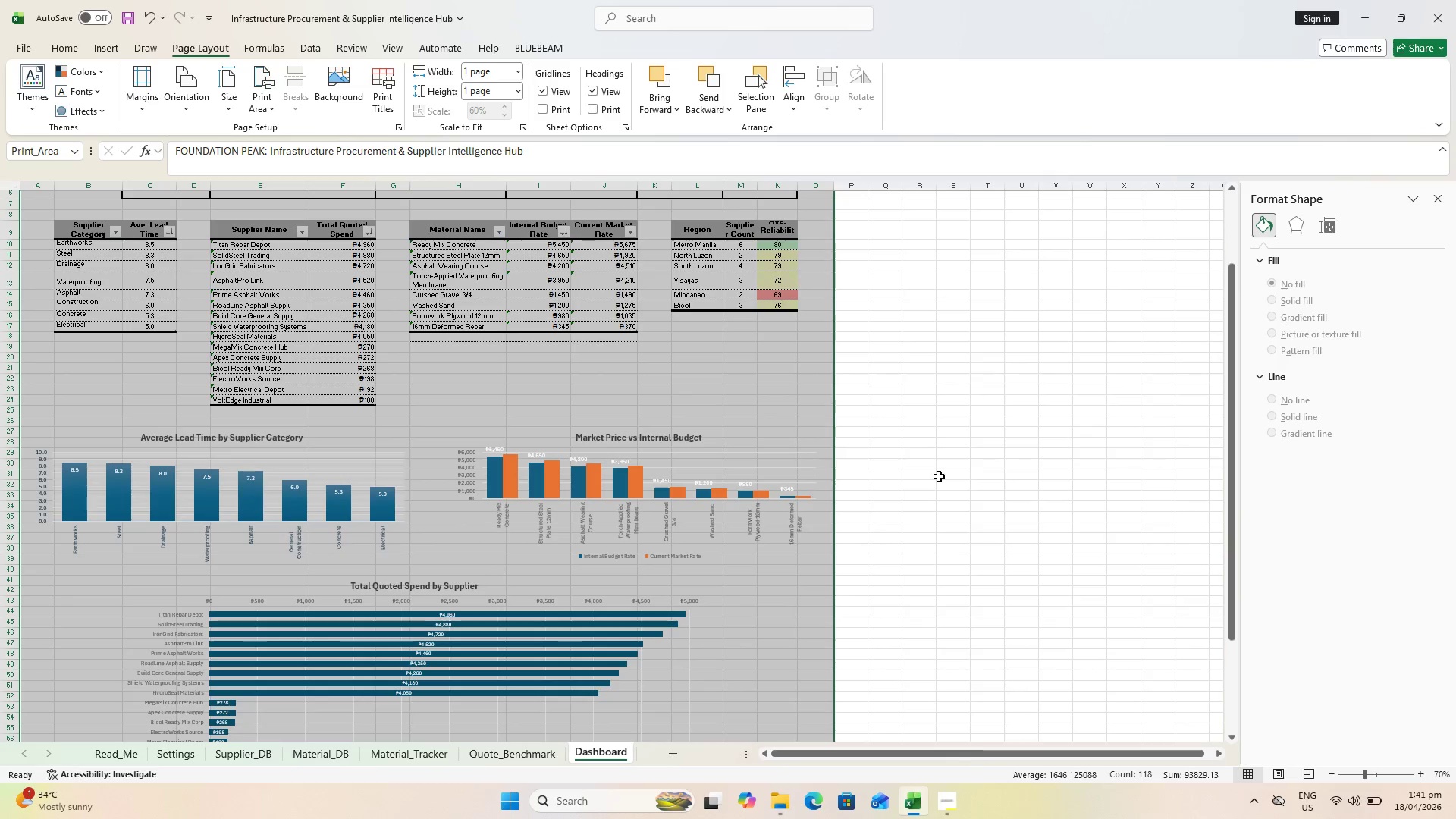 
key(Control+P)
 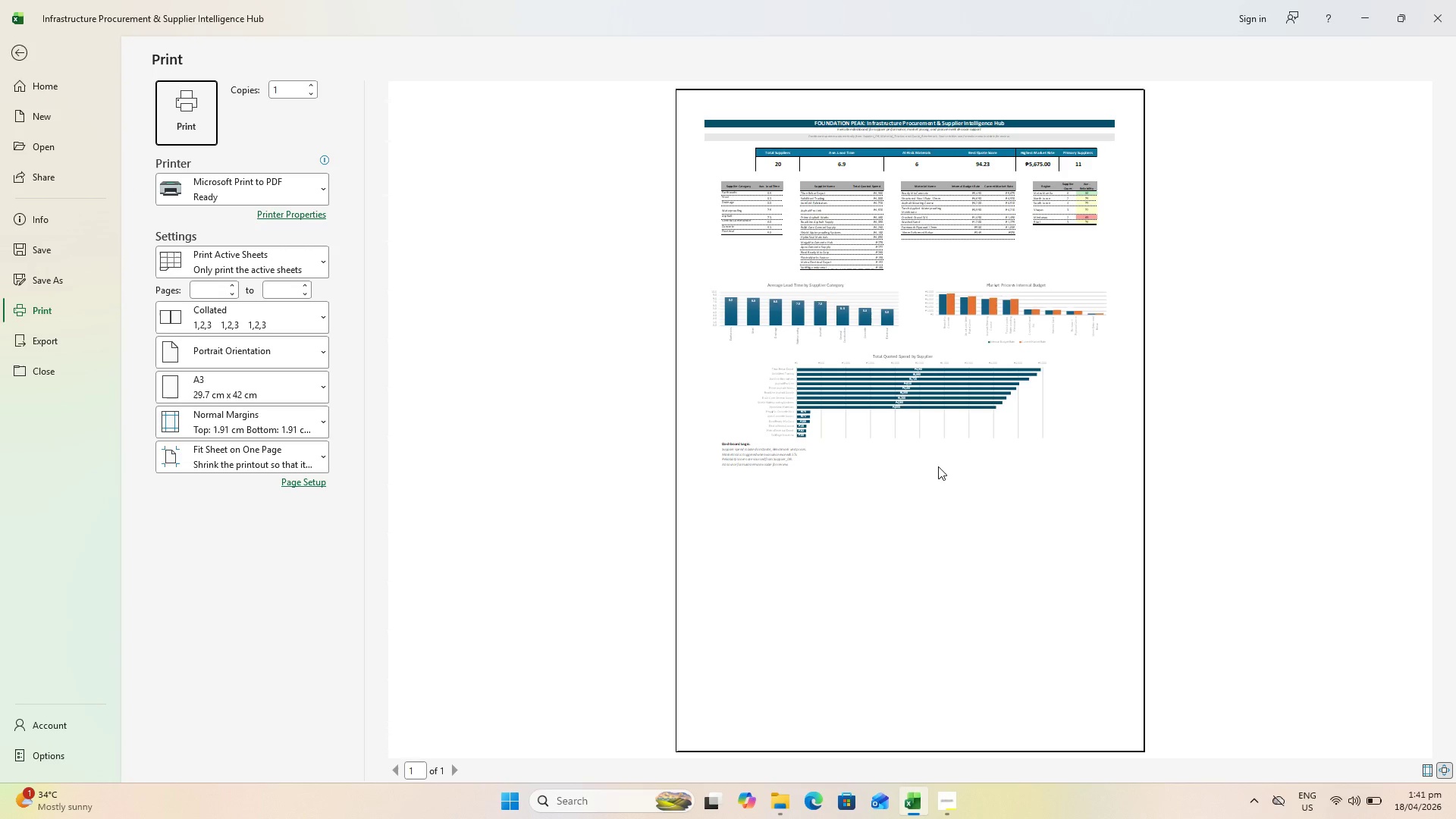 
key(Escape)
 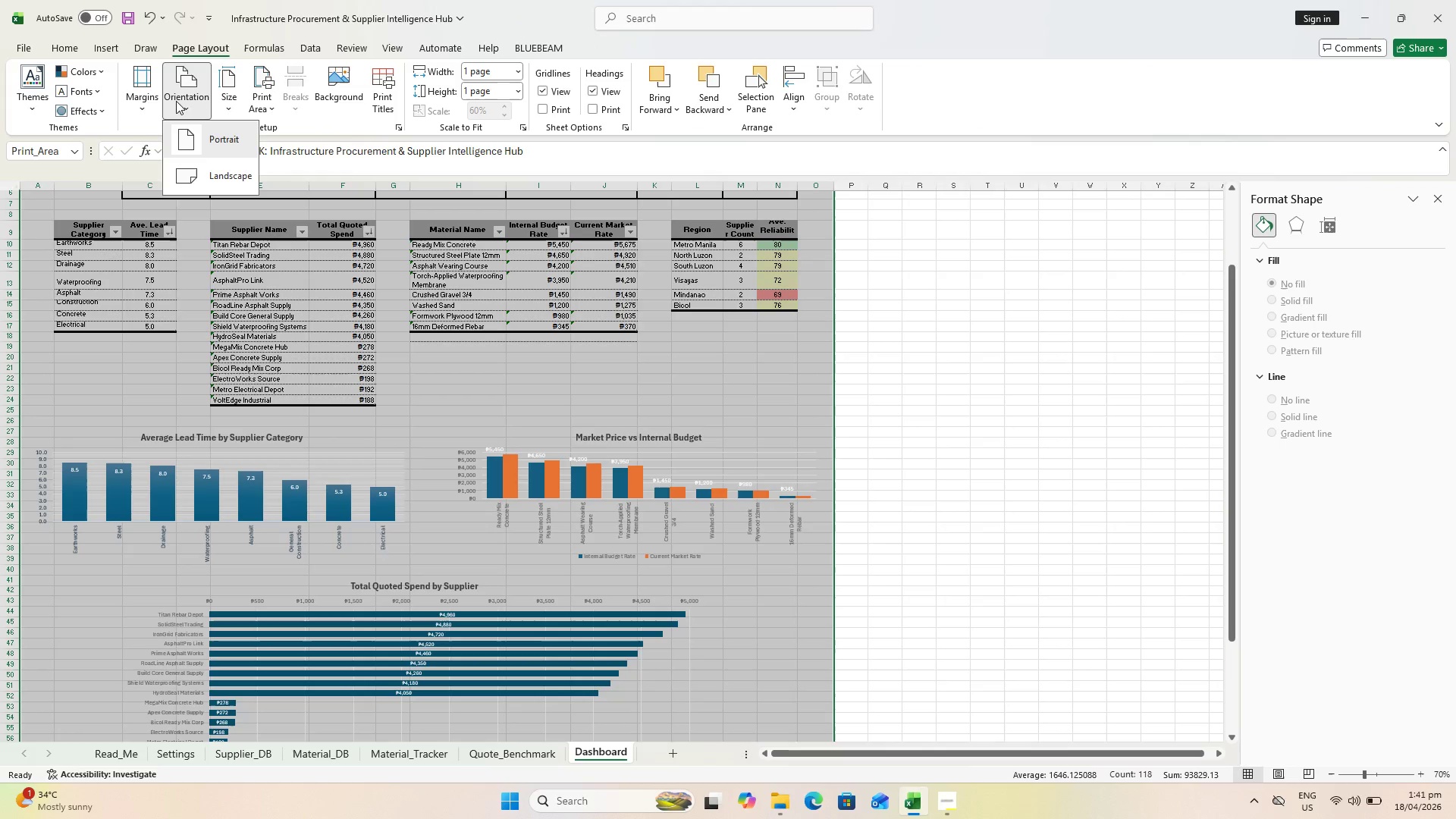 
left_click([225, 171])
 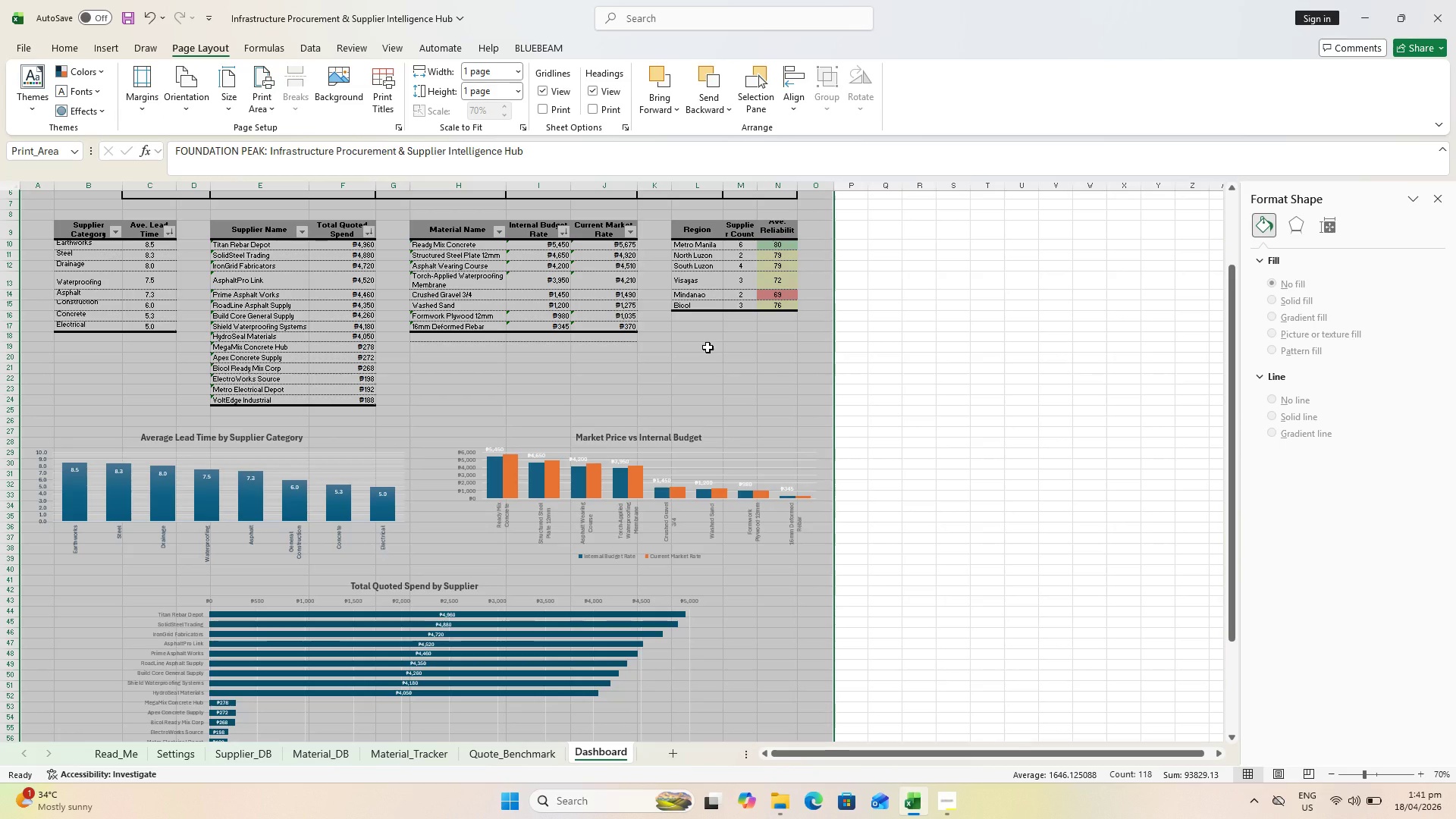 
scroll: coordinate [709, 351], scroll_direction: down, amount: 4.0
 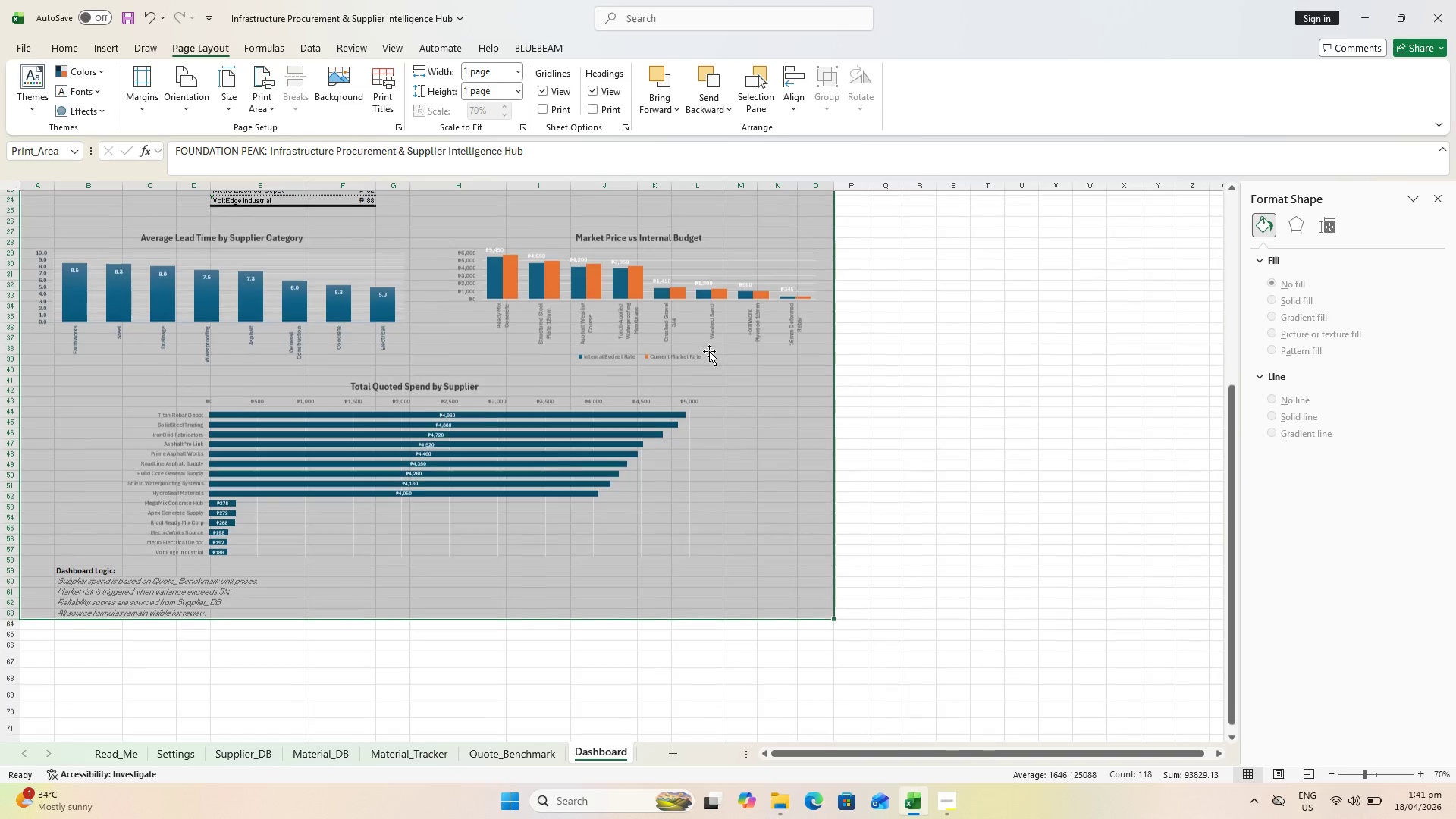 
key(Control+P)
 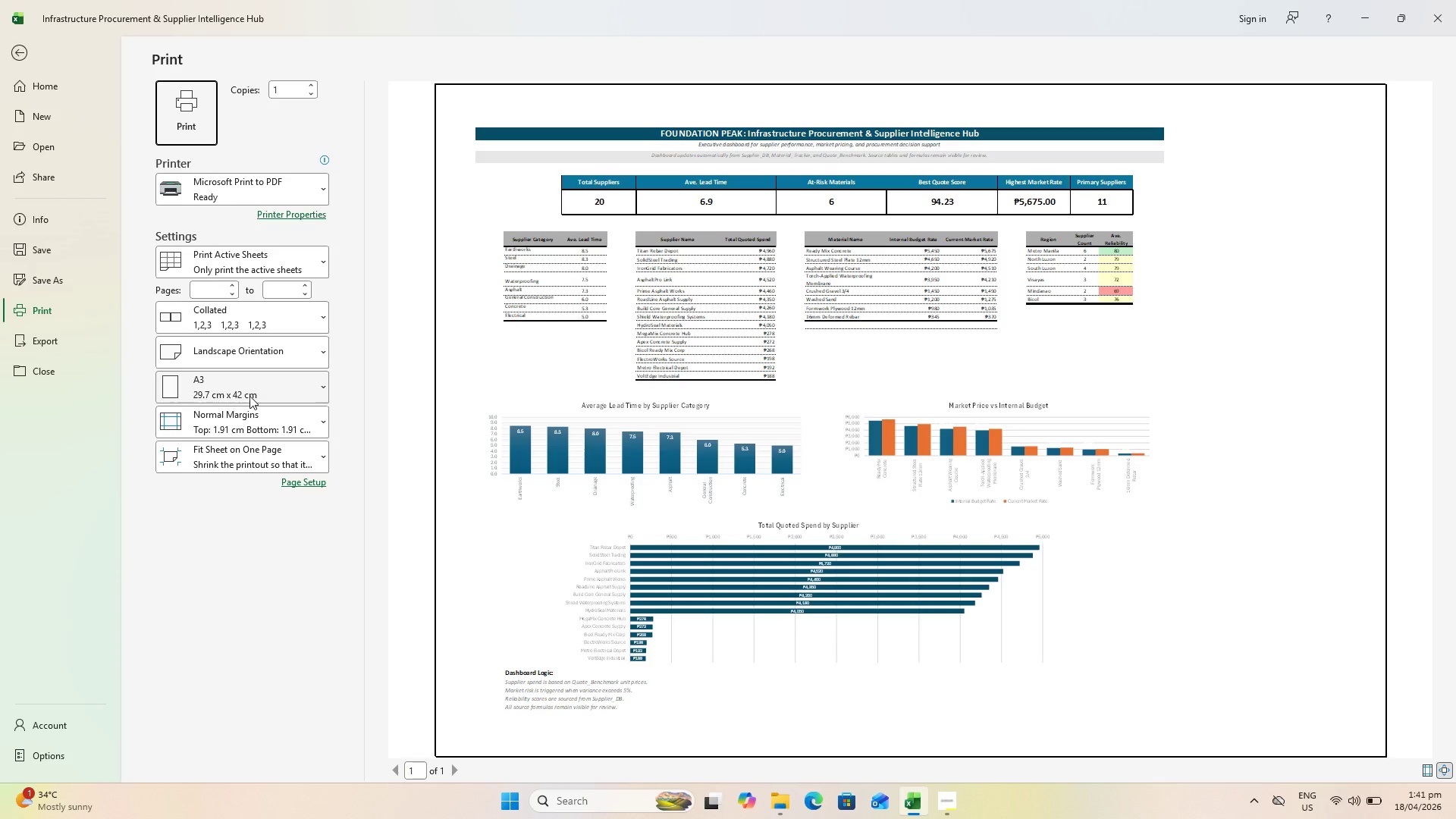 
key(Escape)
 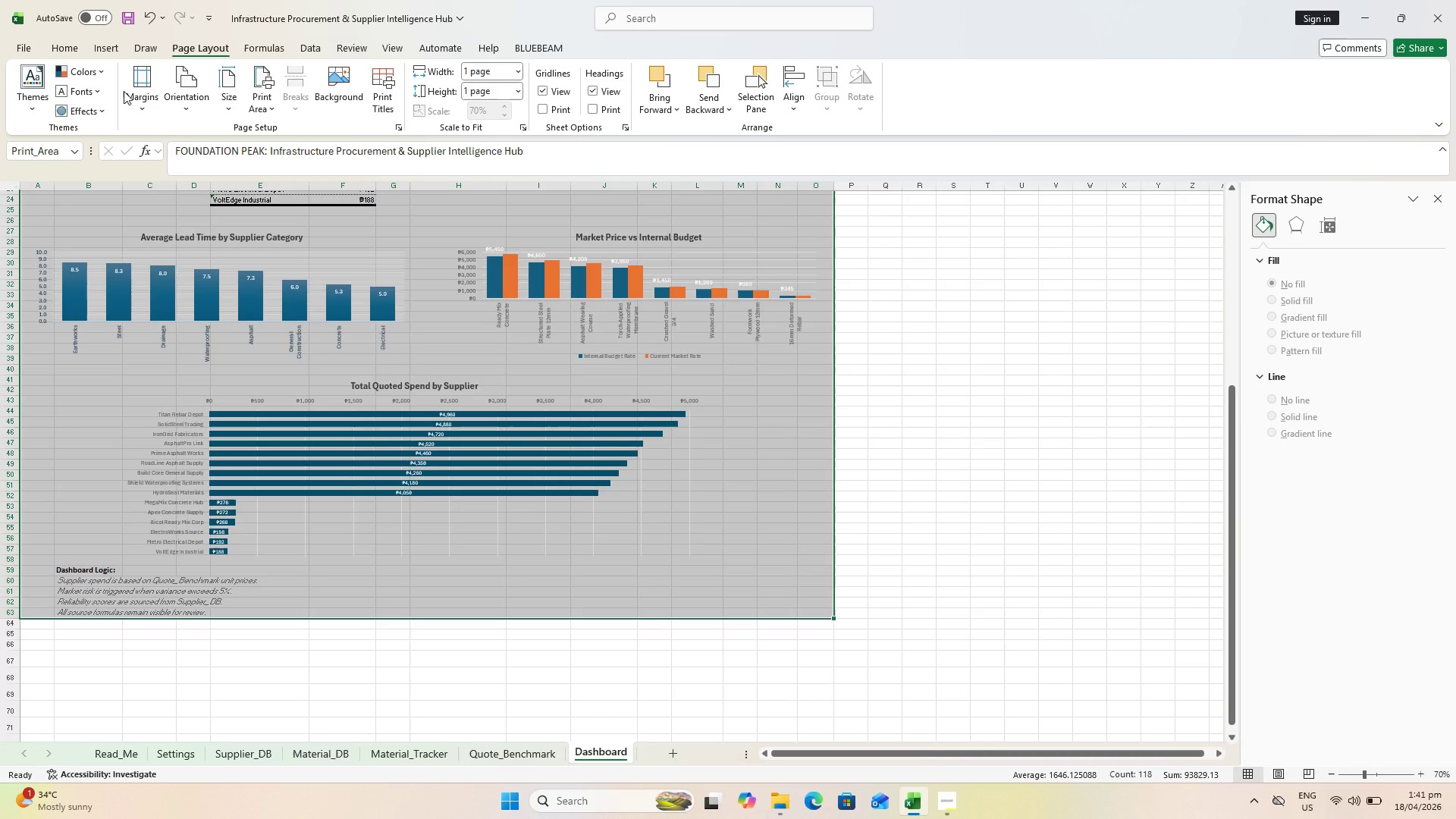 
double_click([138, 105])
 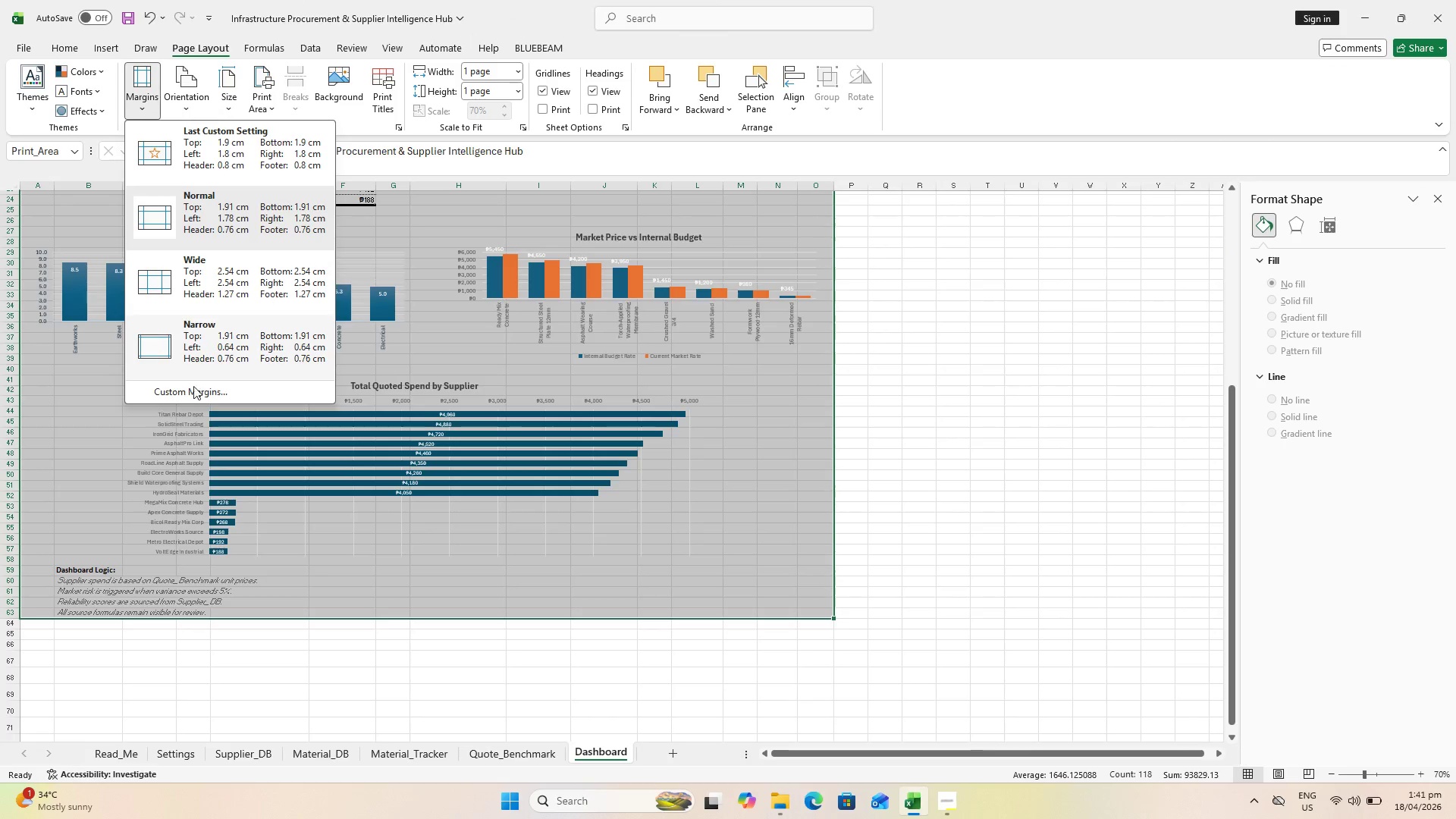 
left_click([194, 391])
 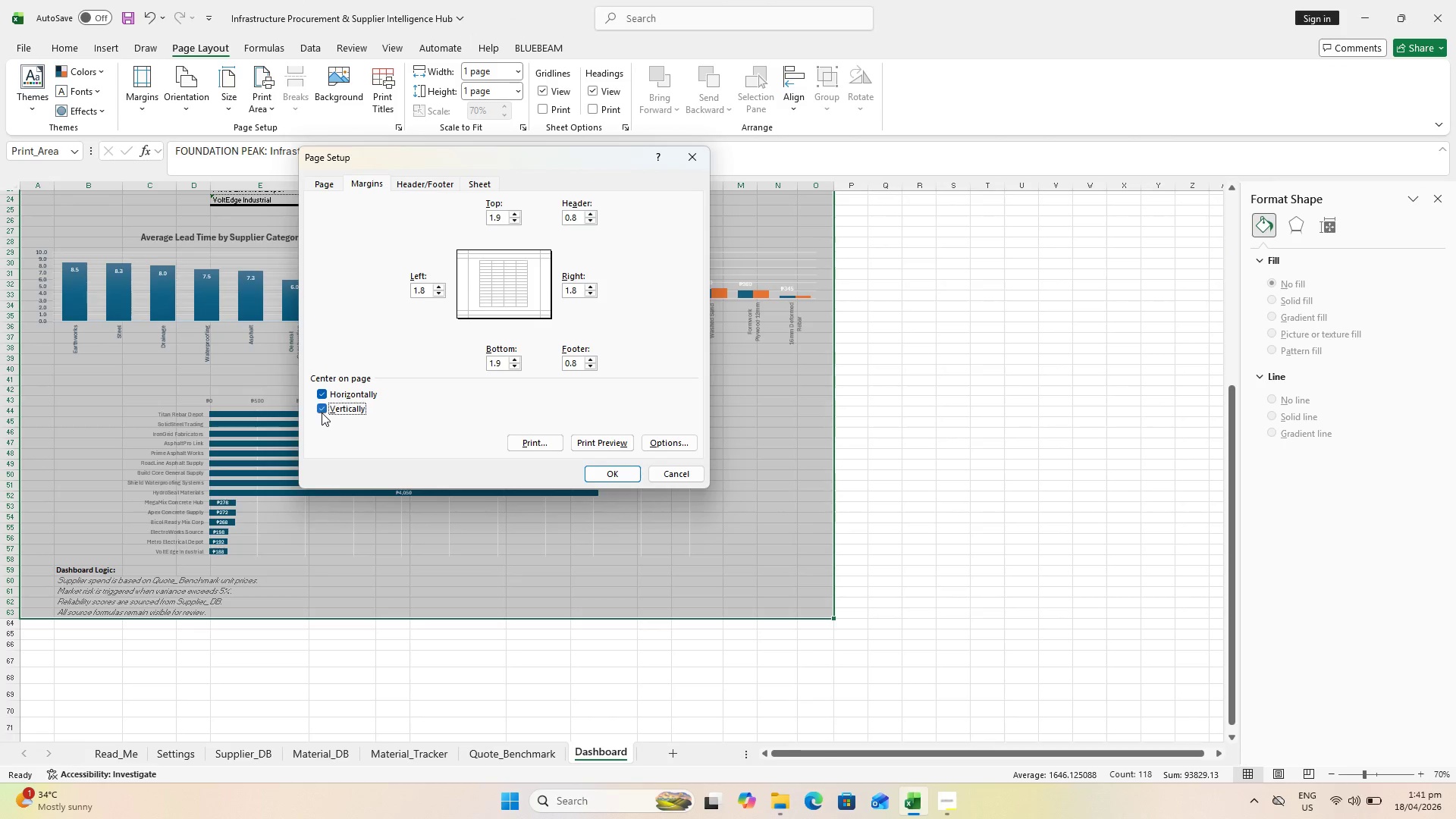 
wait(5.09)
 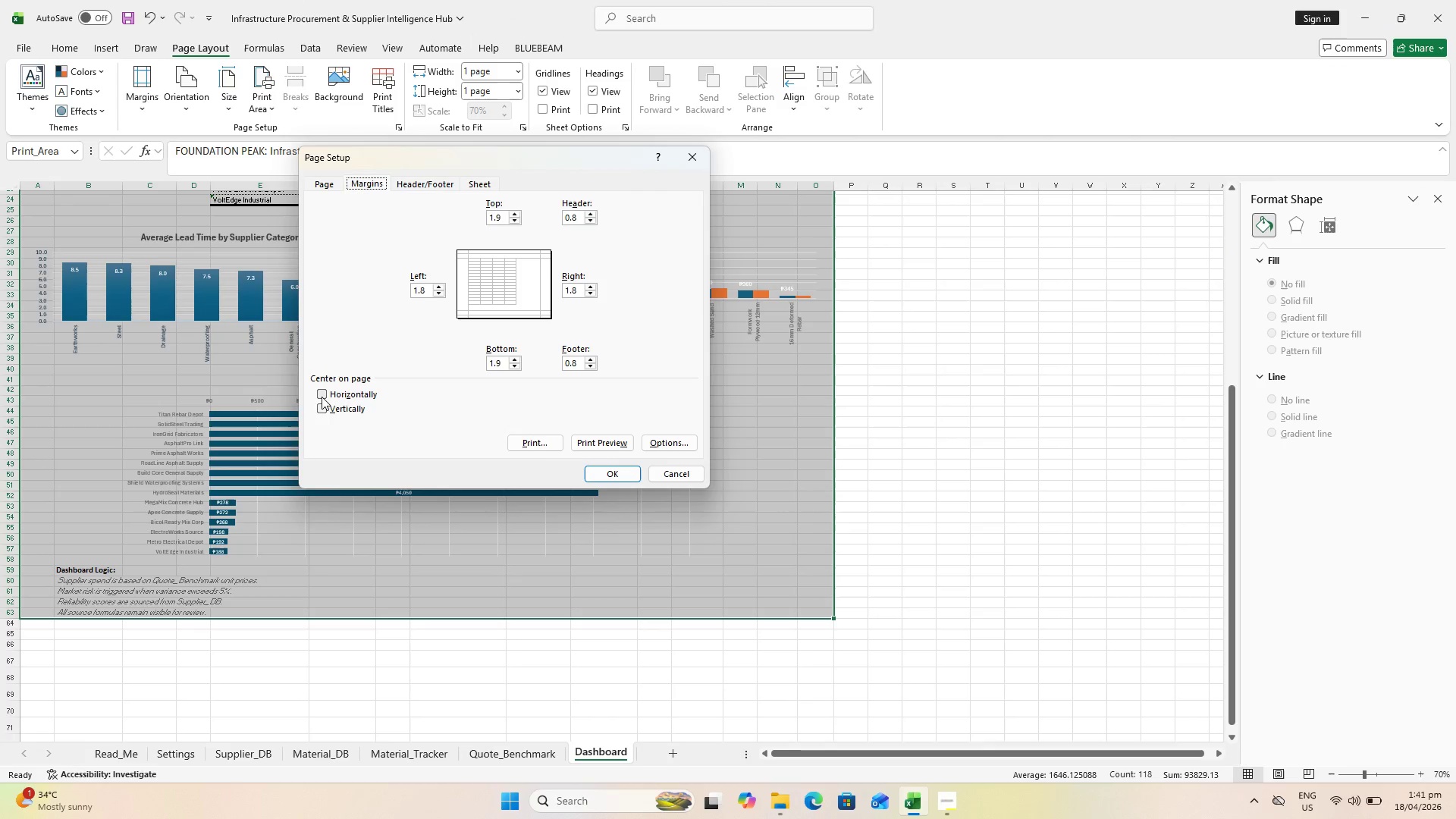 
double_click([1017, 466])
 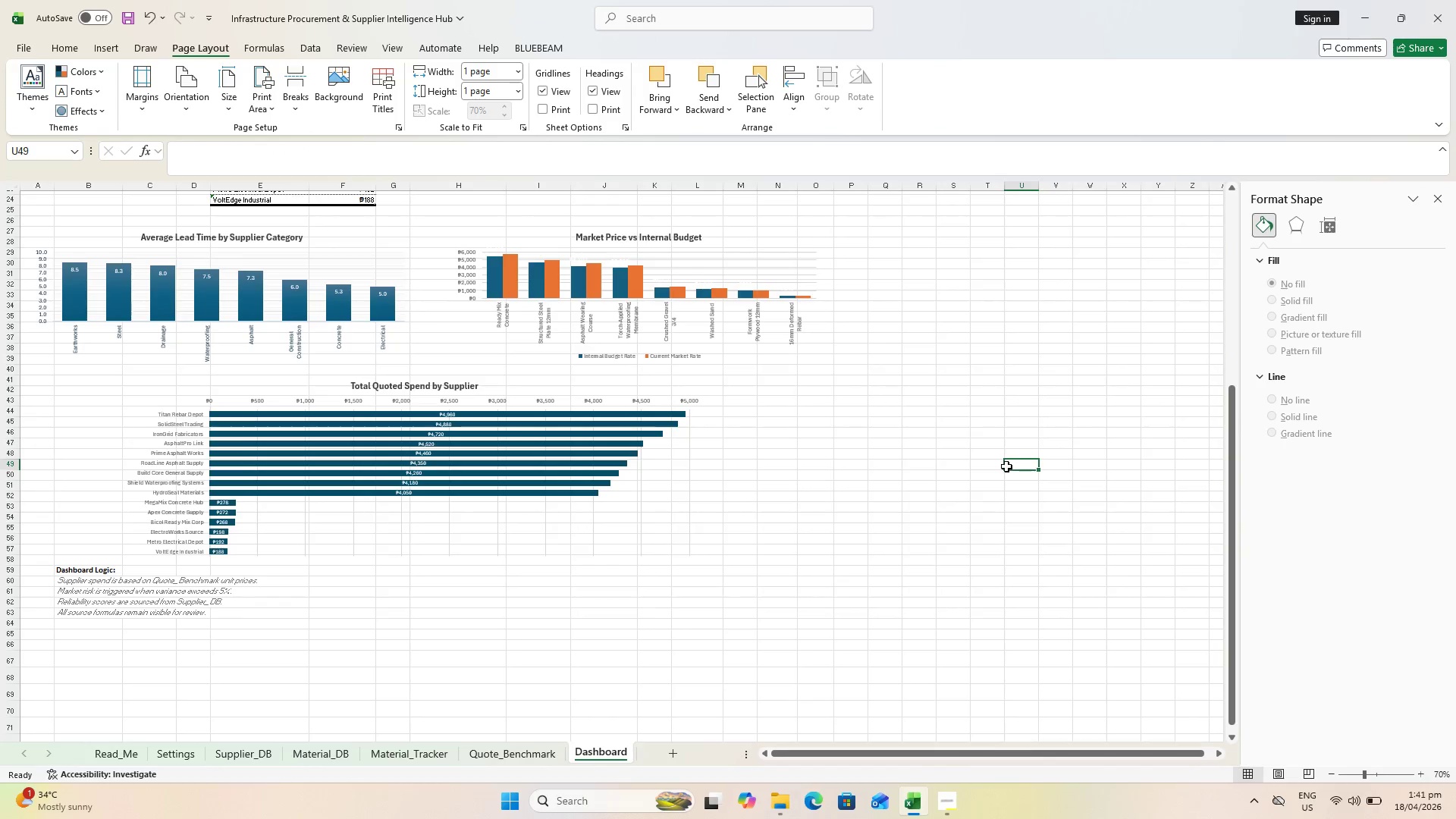 
key(Control+P)
 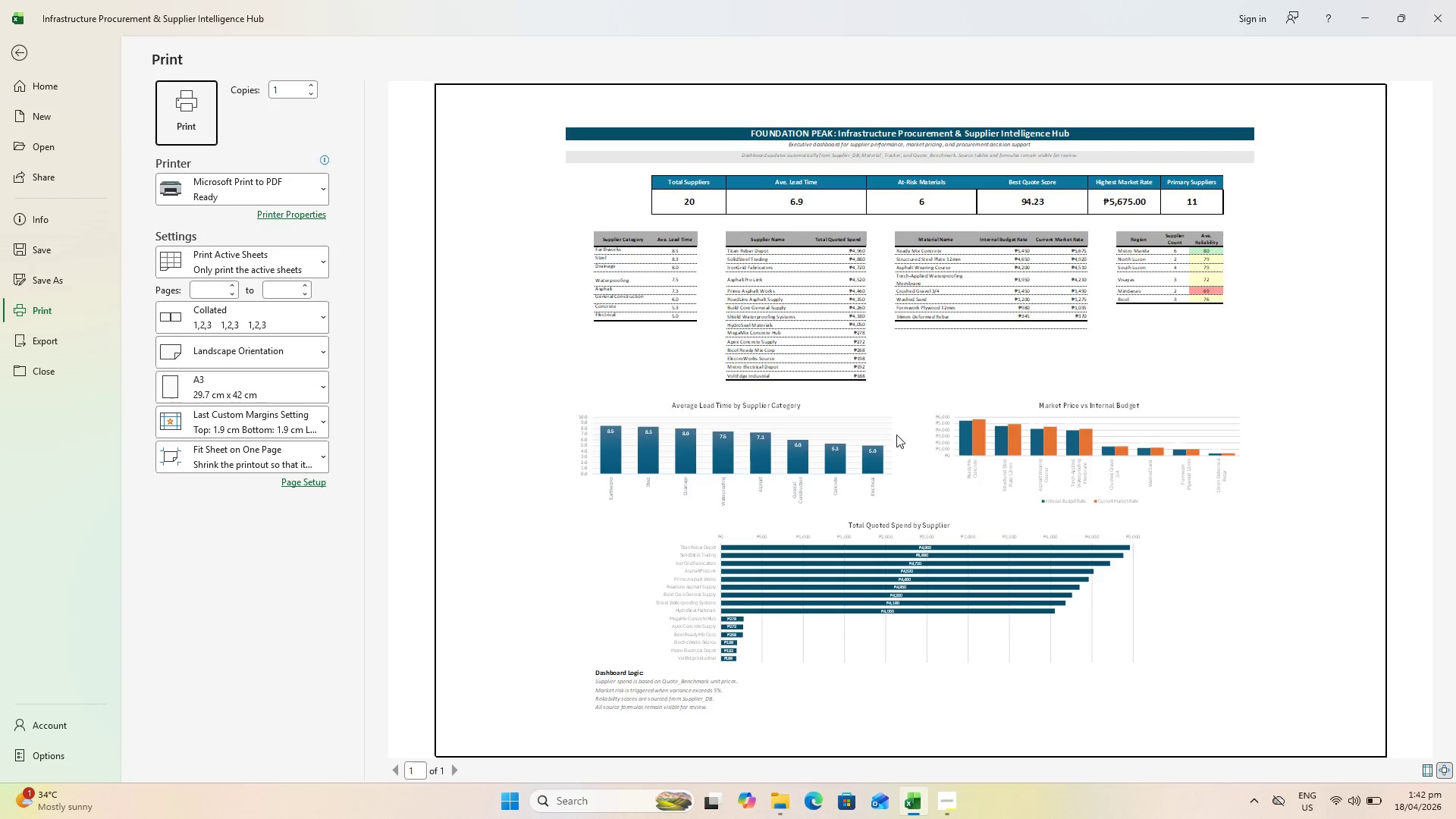 
wait(5.58)
 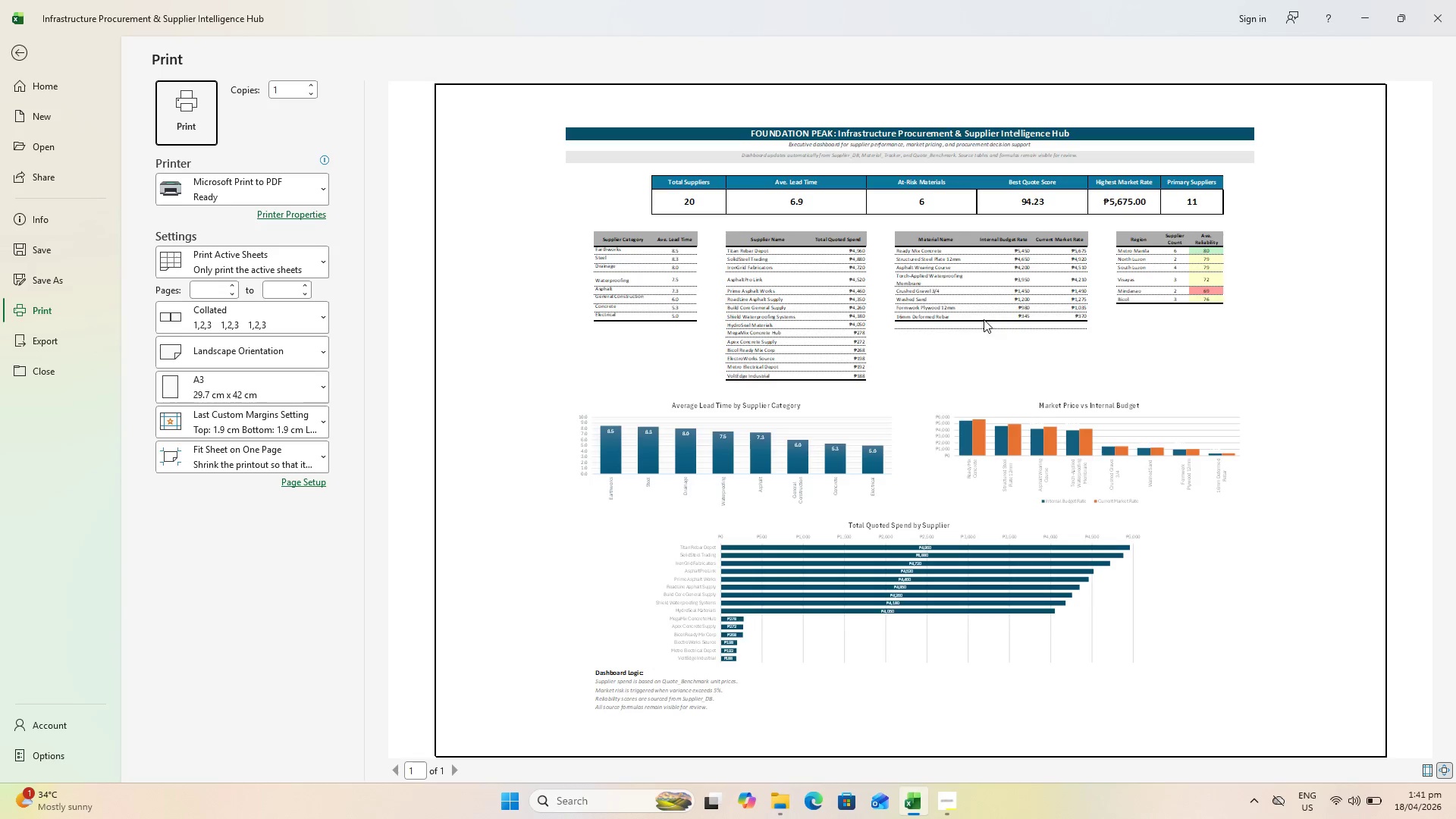 
key(Escape)
 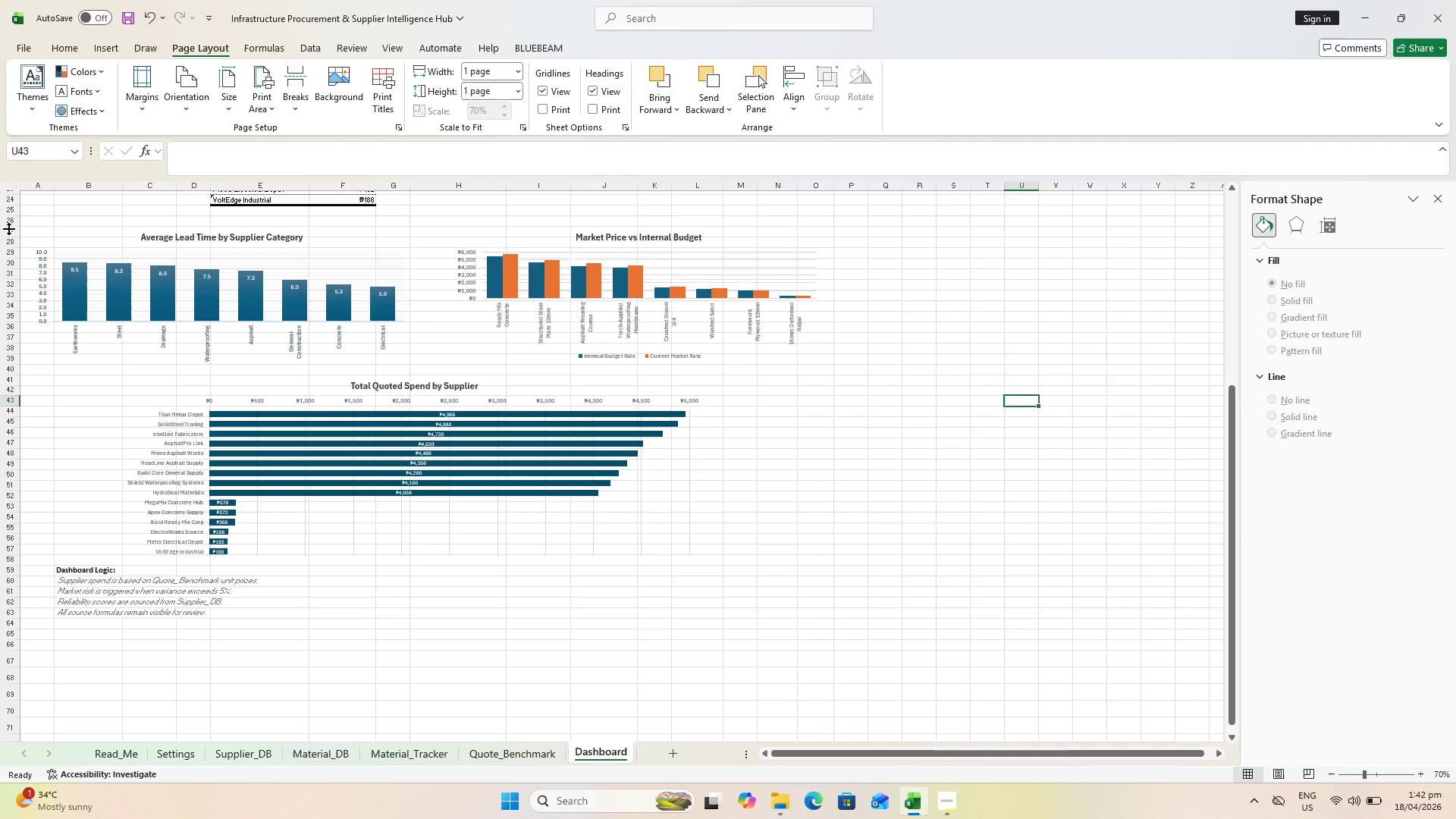 
left_click([11, 223])
 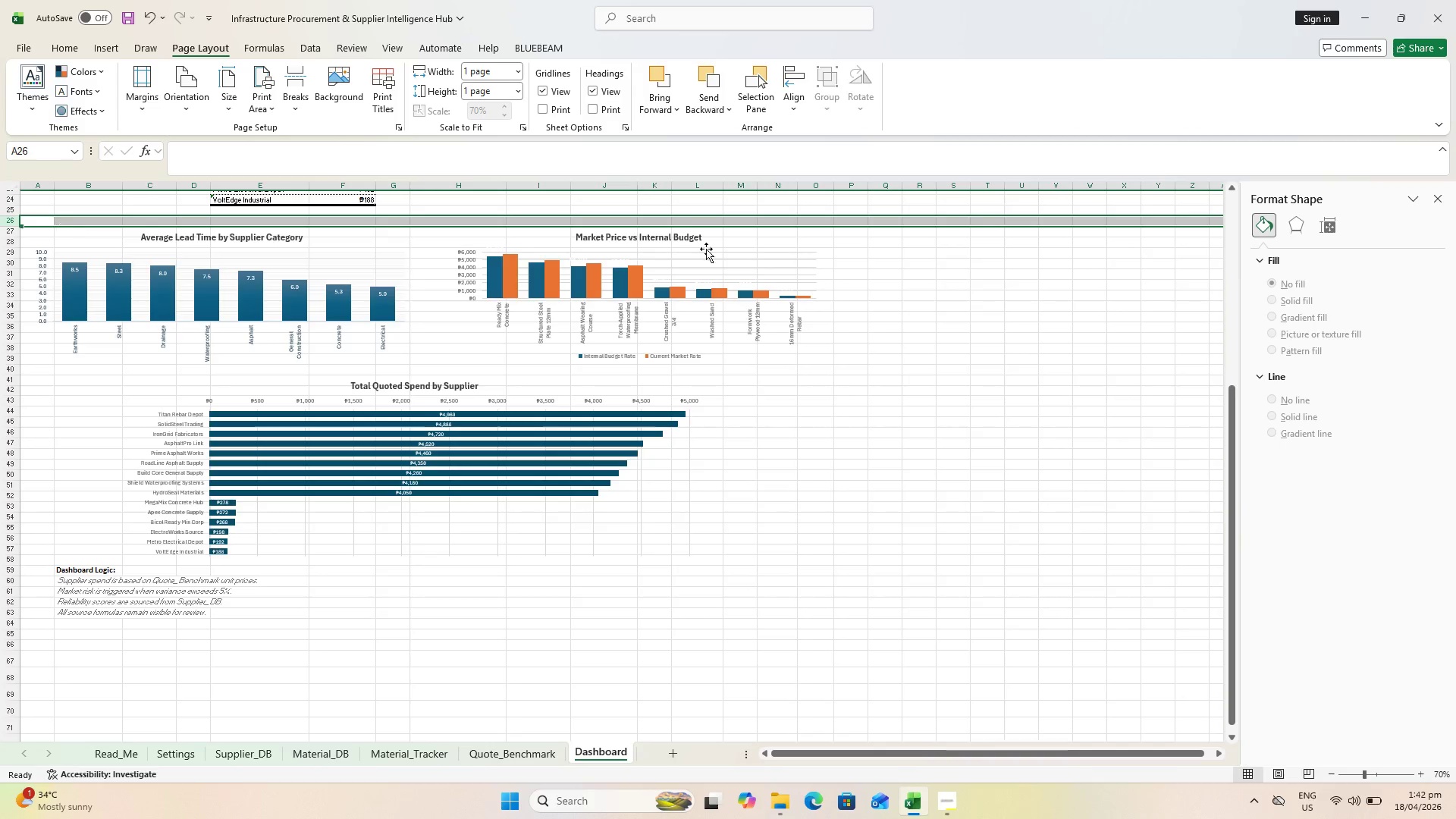 
scroll: coordinate [57, 232], scroll_direction: up, amount: 7.0
 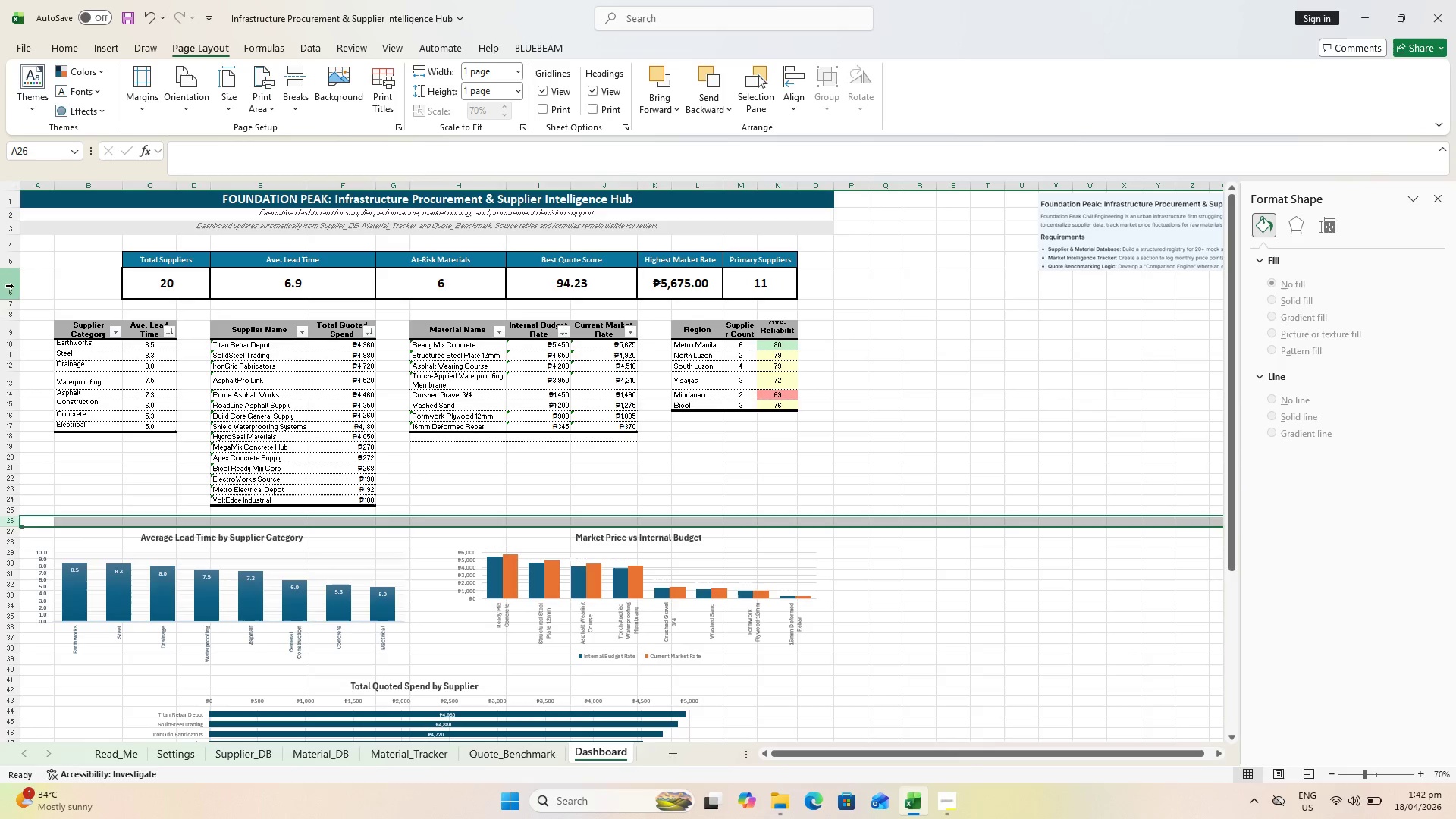 
left_click([7, 287])
 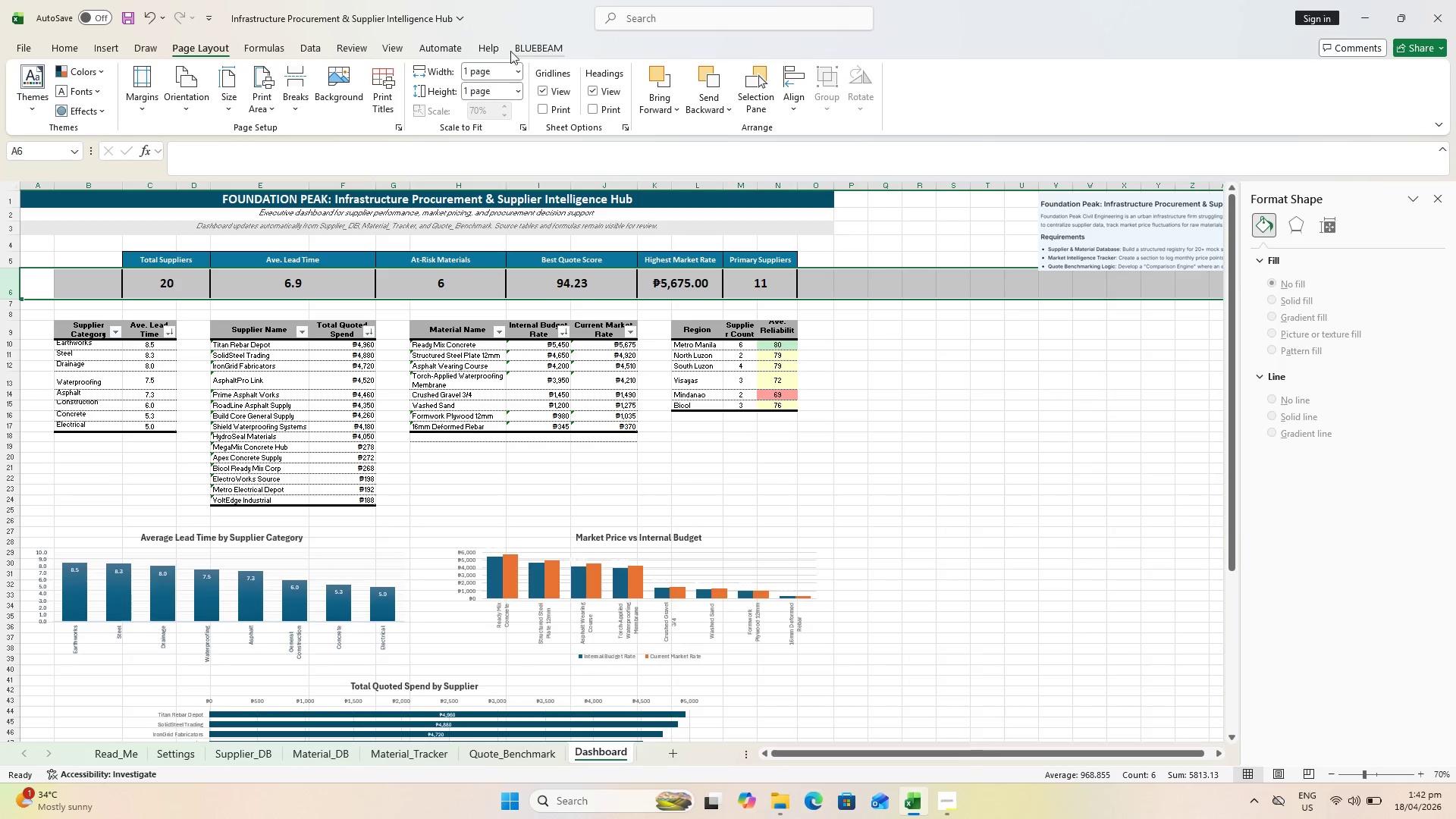 
left_click([81, 52])
 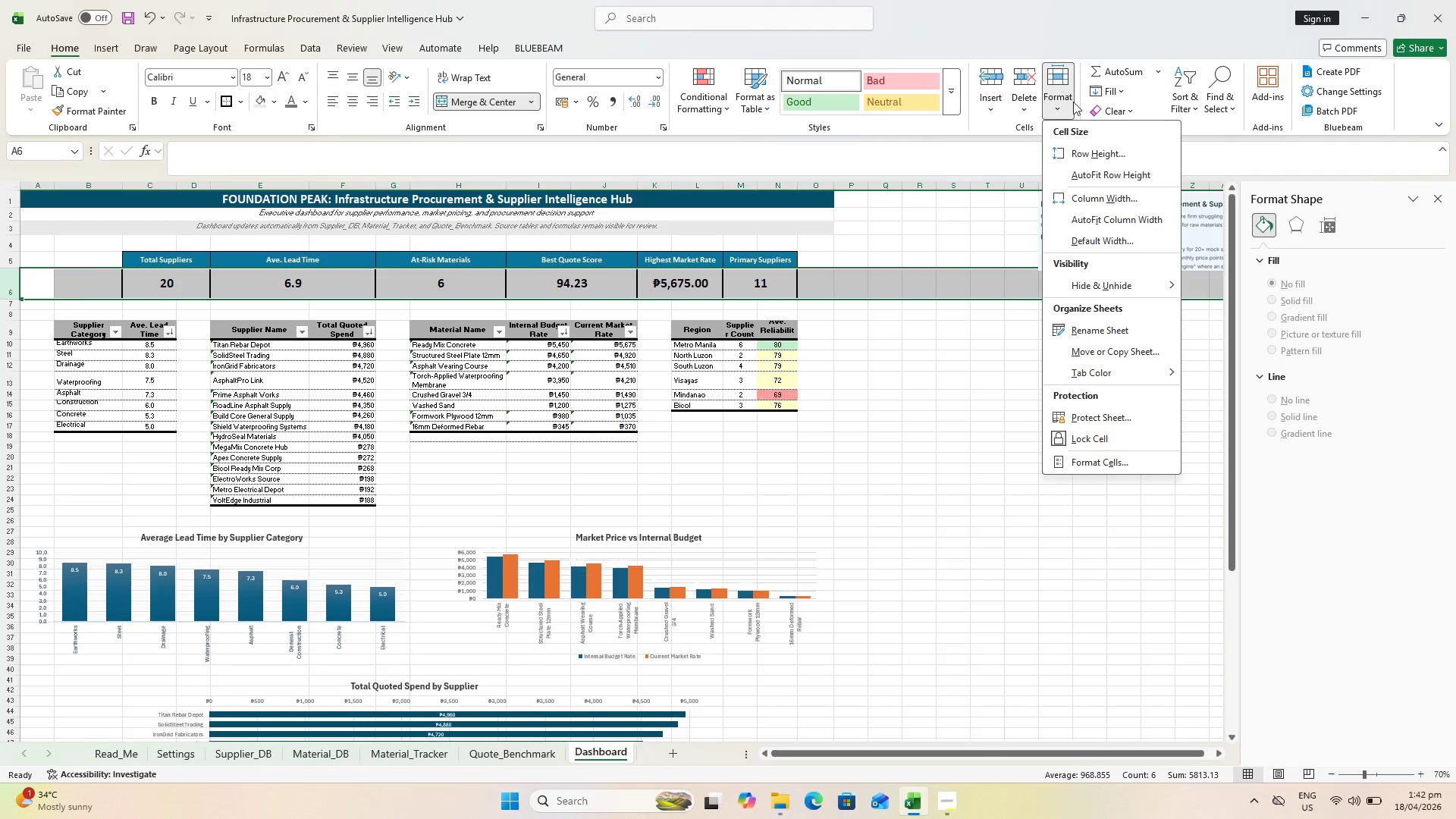 
left_click([1088, 156])
 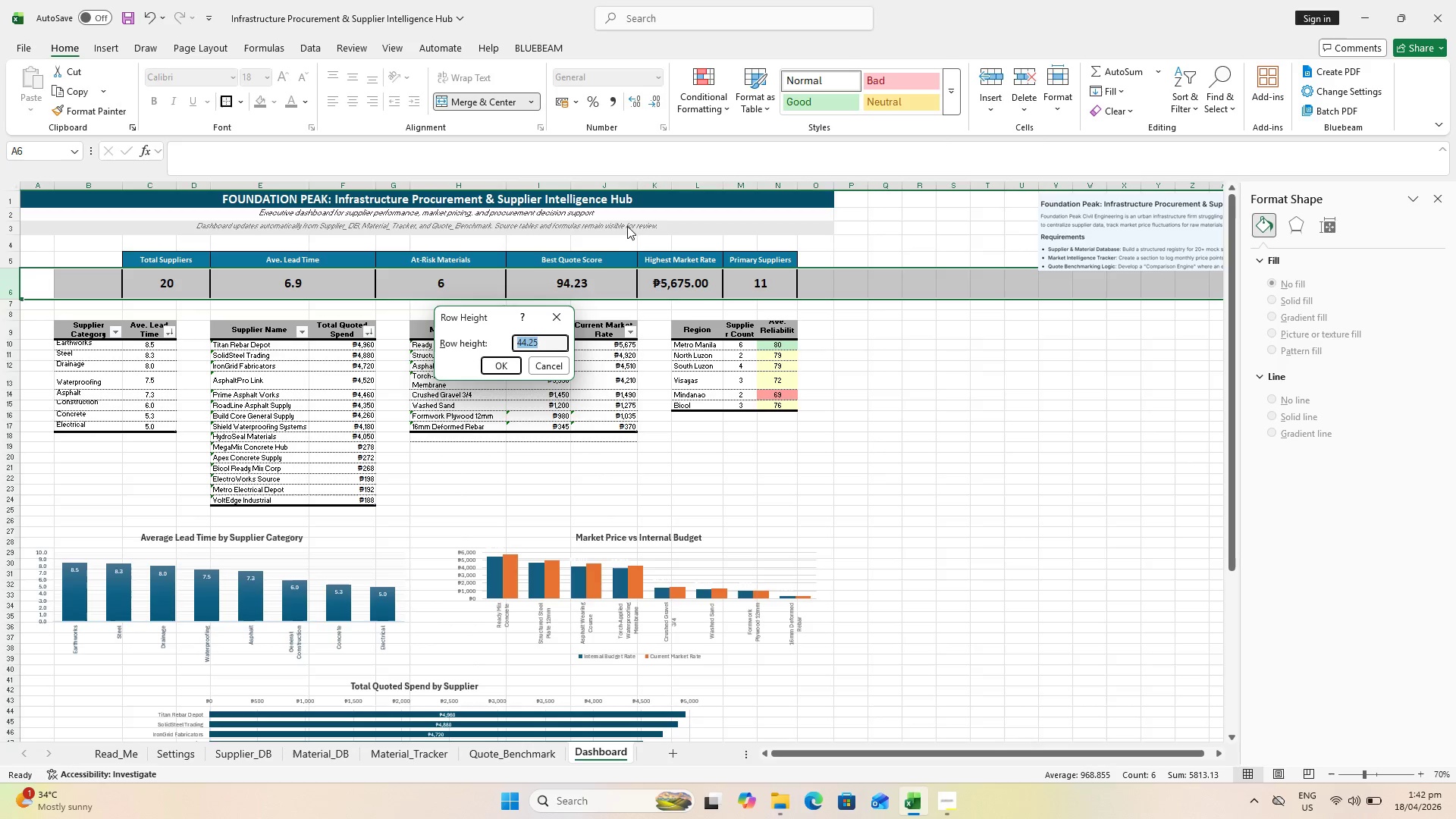 
wait(5.06)
 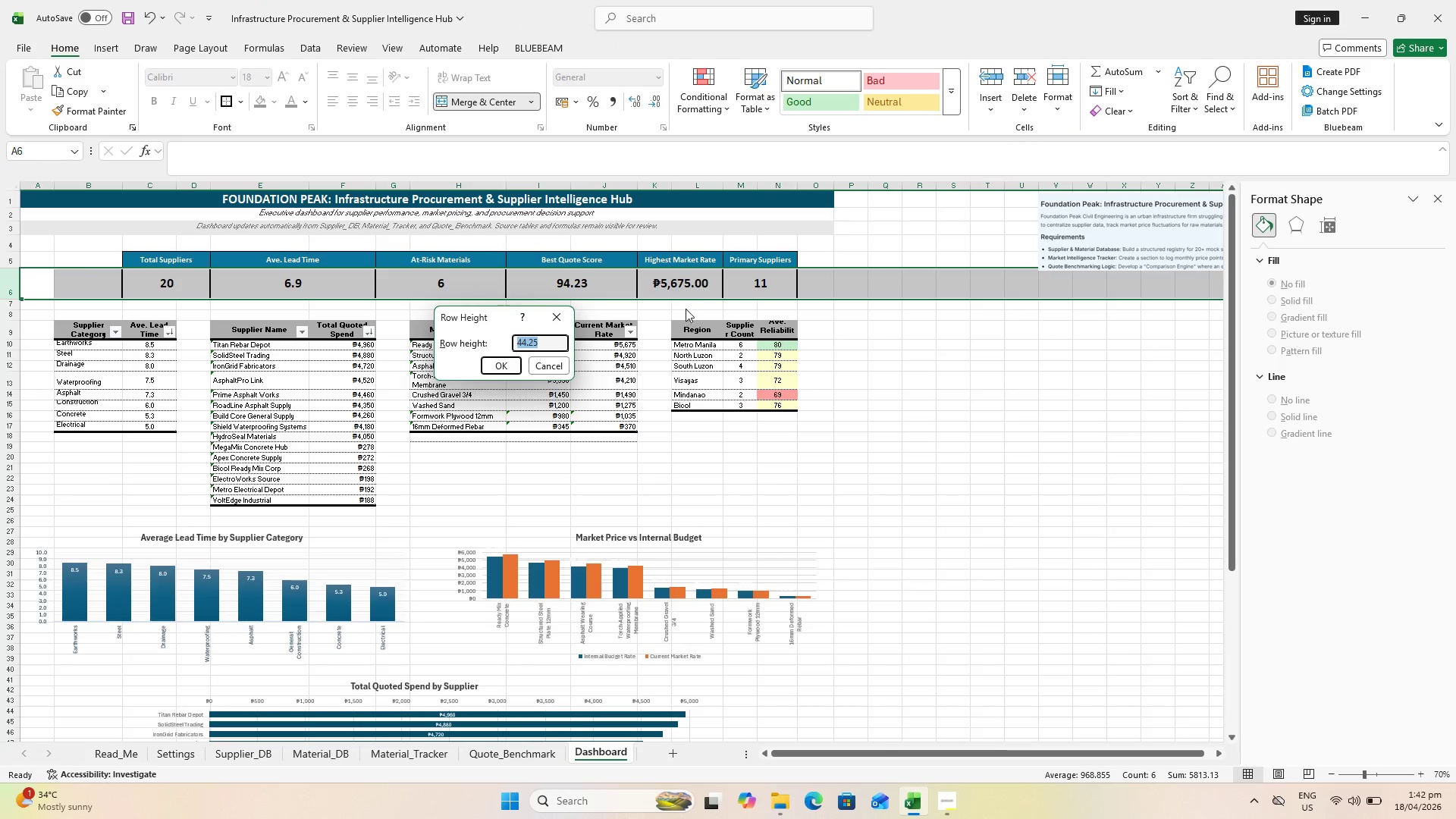 
type(40)
 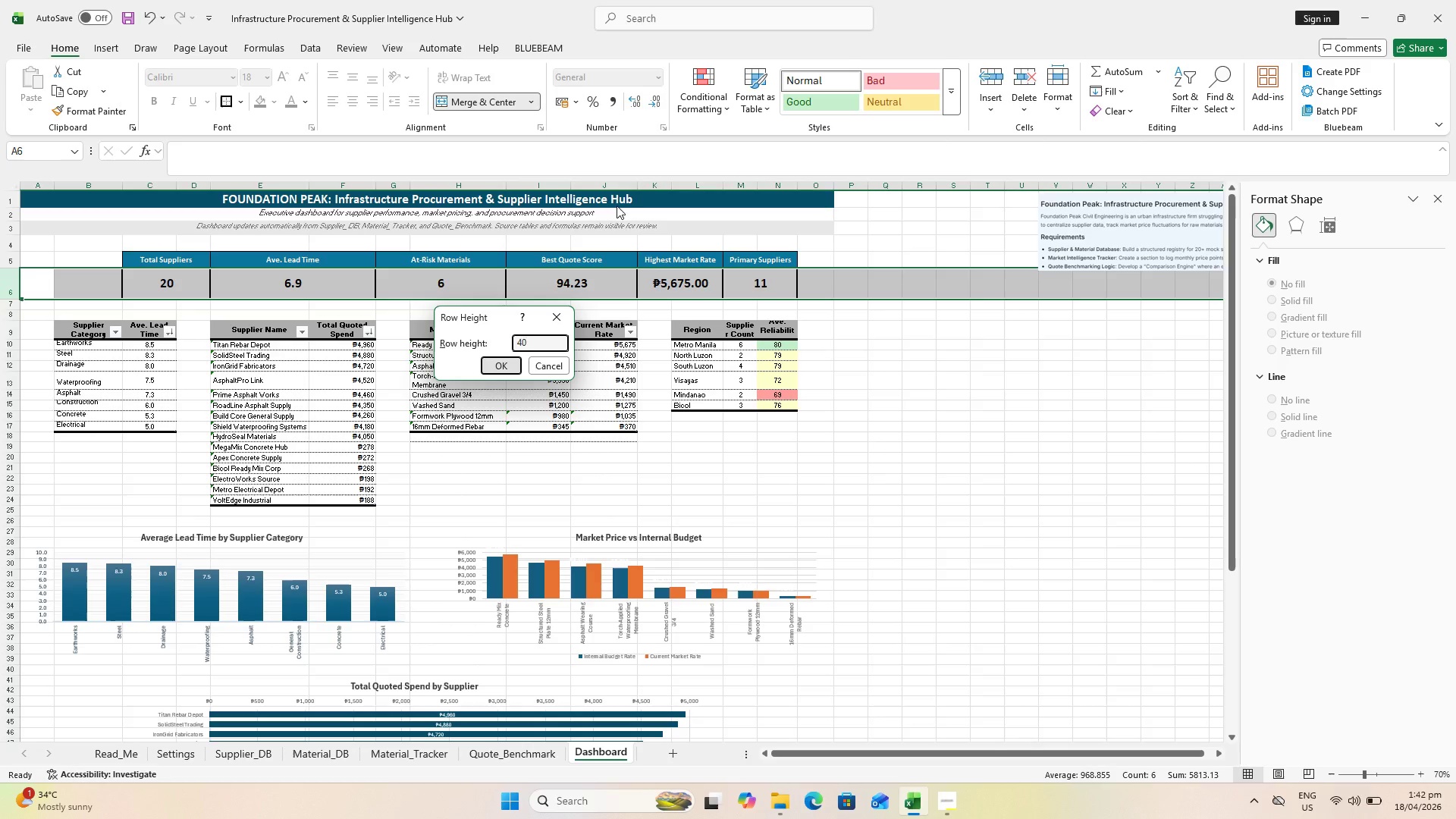 
key(Enter)
 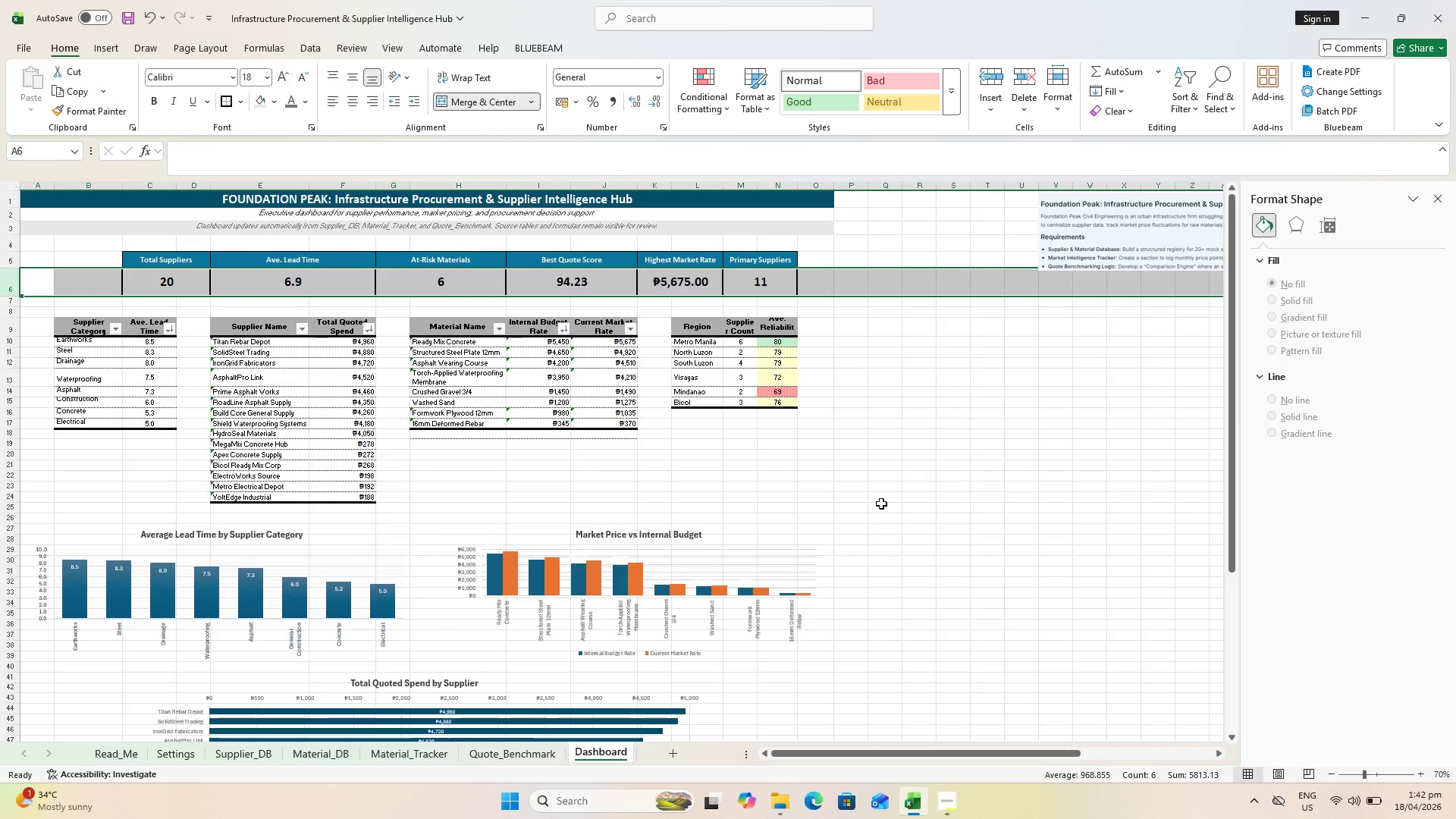 
left_click([971, 541])
 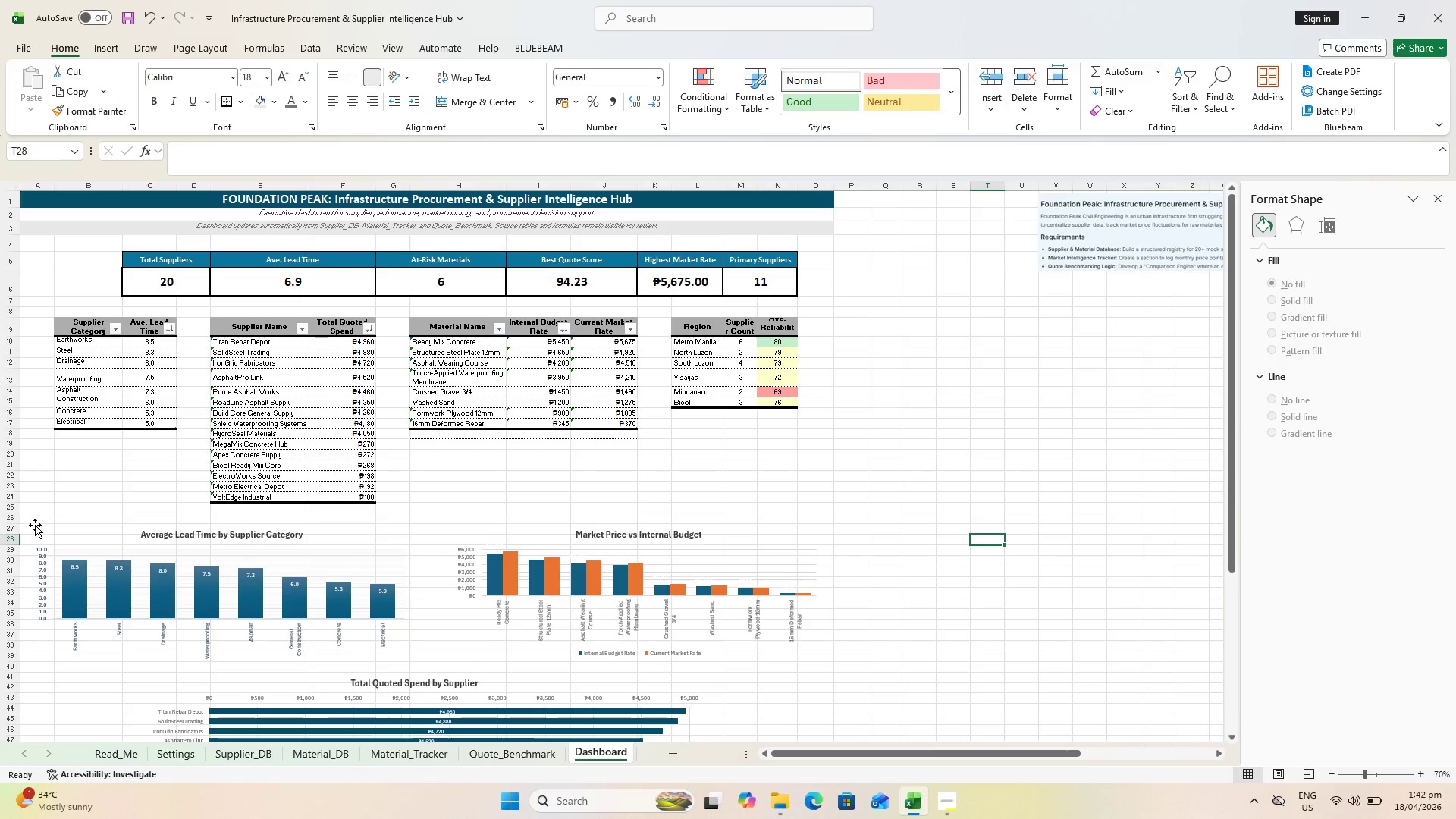 
left_click([9, 517])
 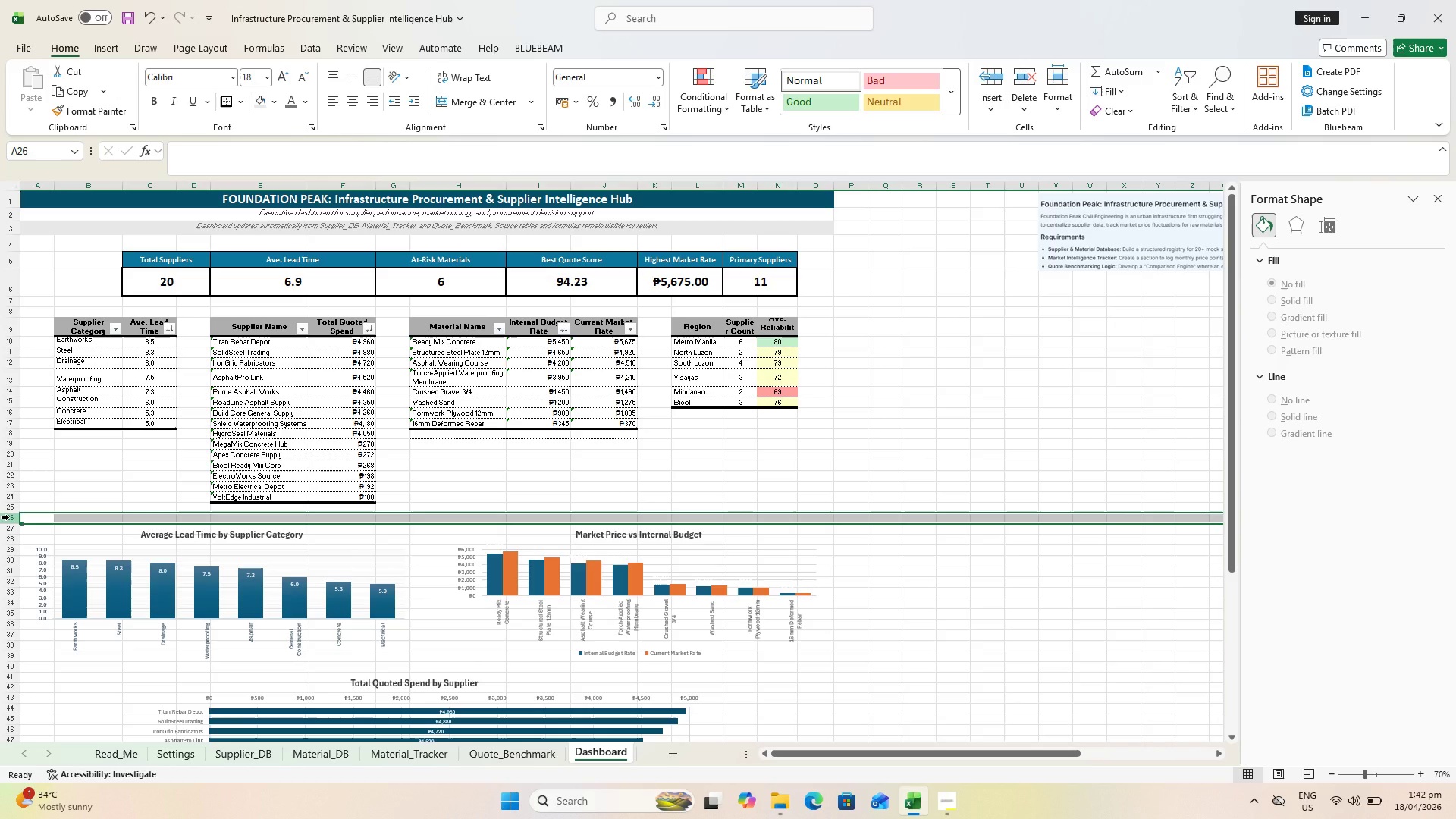 
key(Control+Minus)
 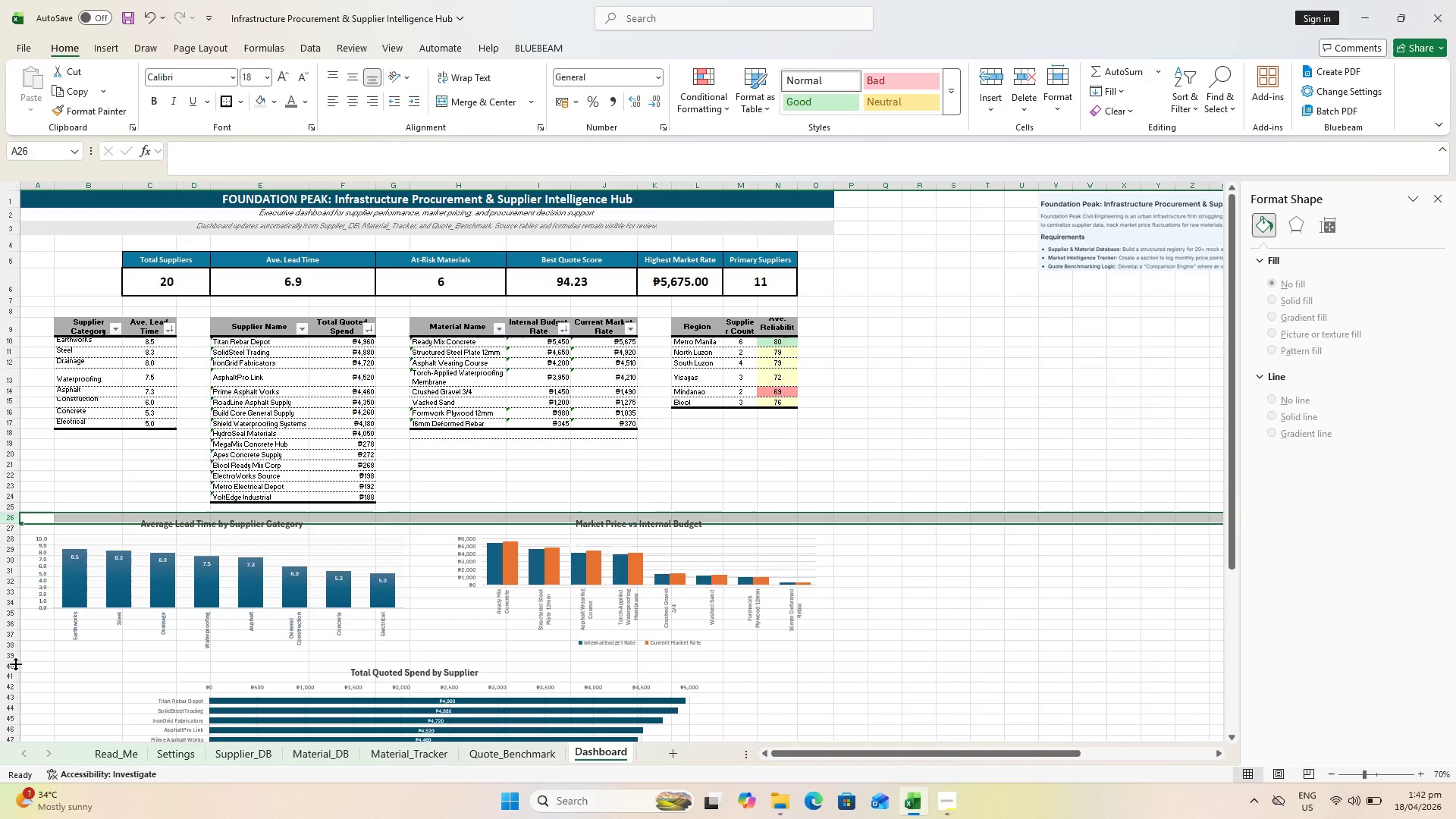 
left_click([11, 658])
 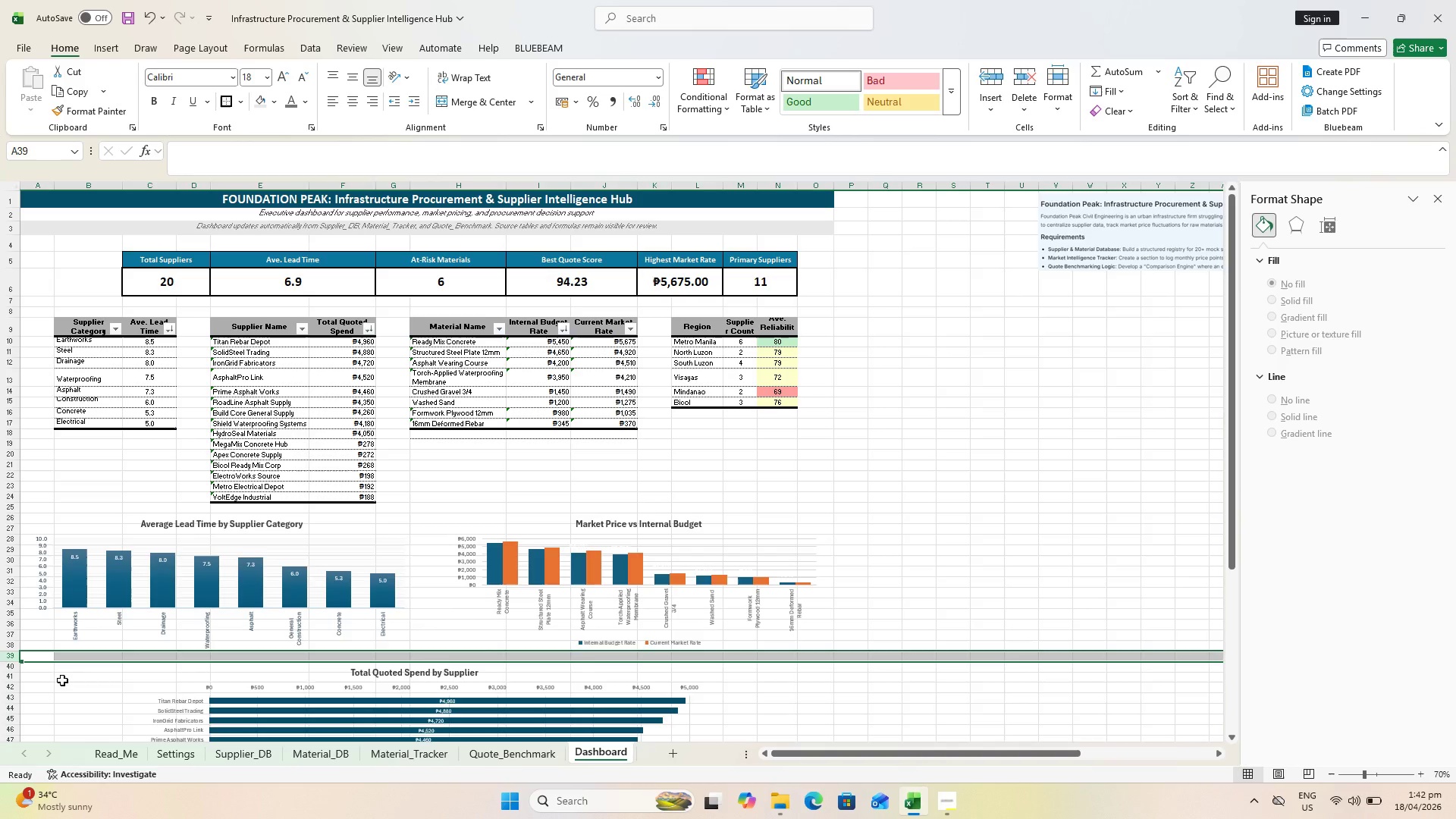 
scroll: coordinate [189, 673], scroll_direction: down, amount: 5.0
 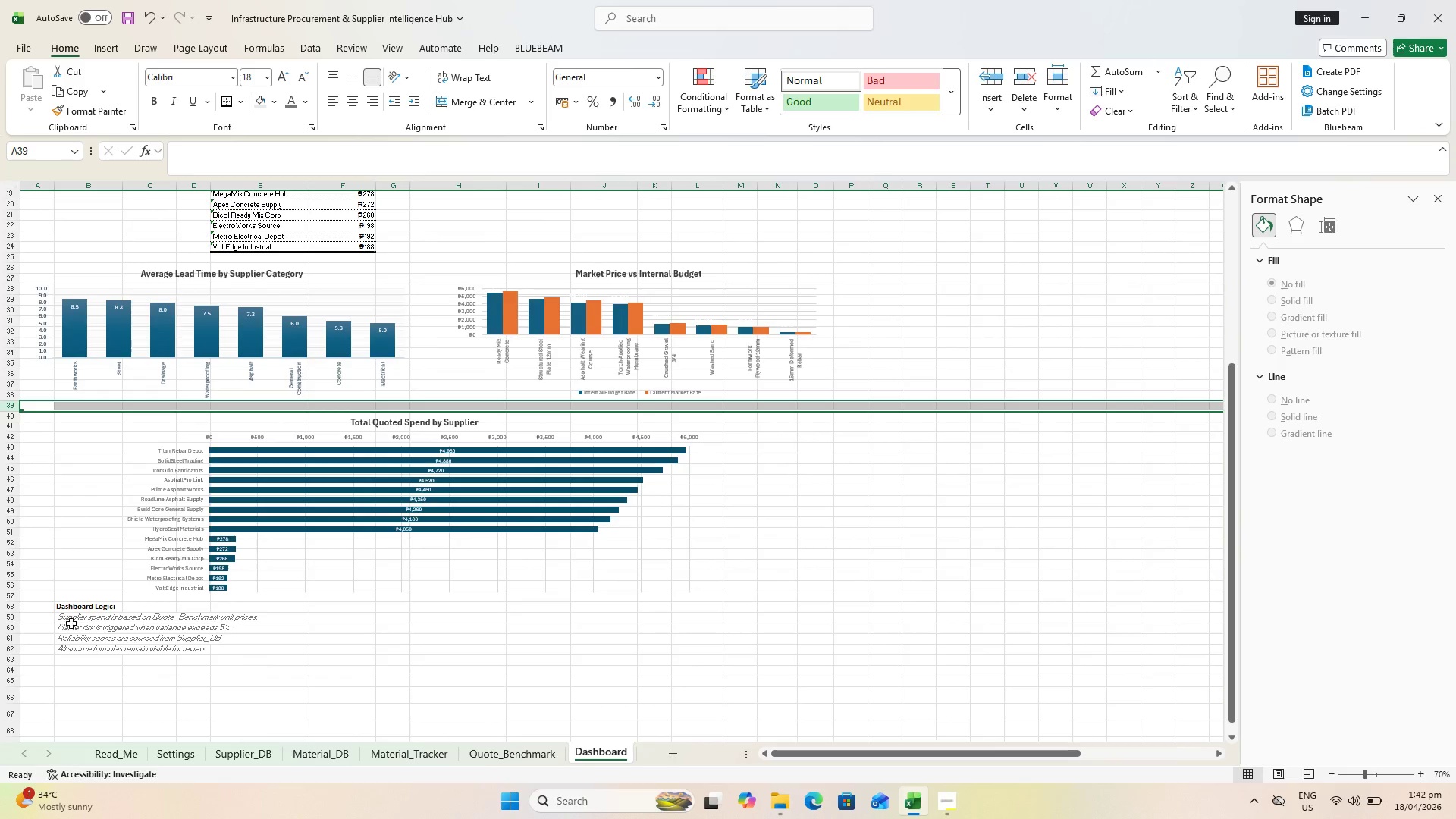 
left_click([71, 623])
 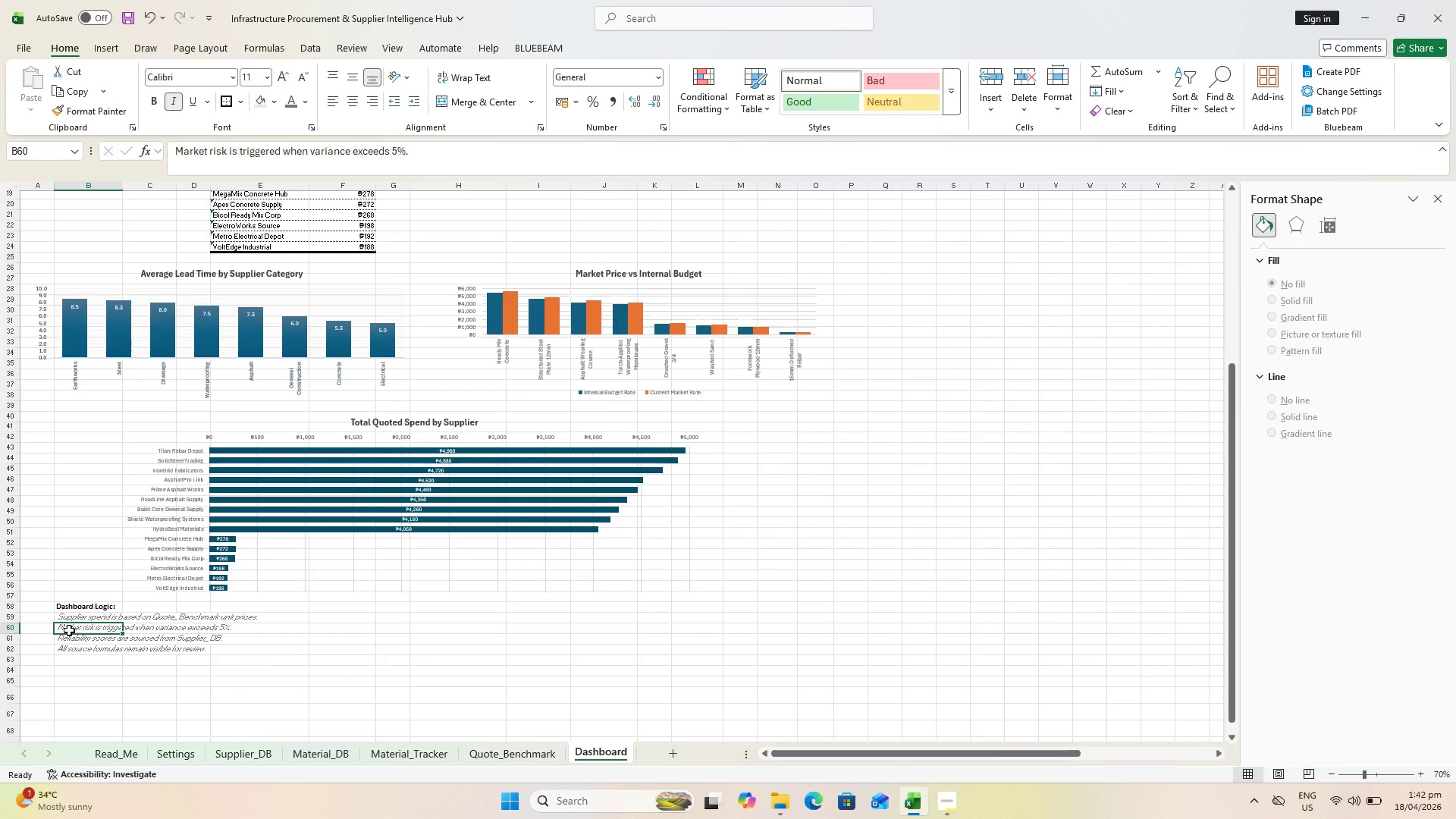 
left_click_drag(start_coordinate=[65, 630], to_coordinate=[71, 650])
 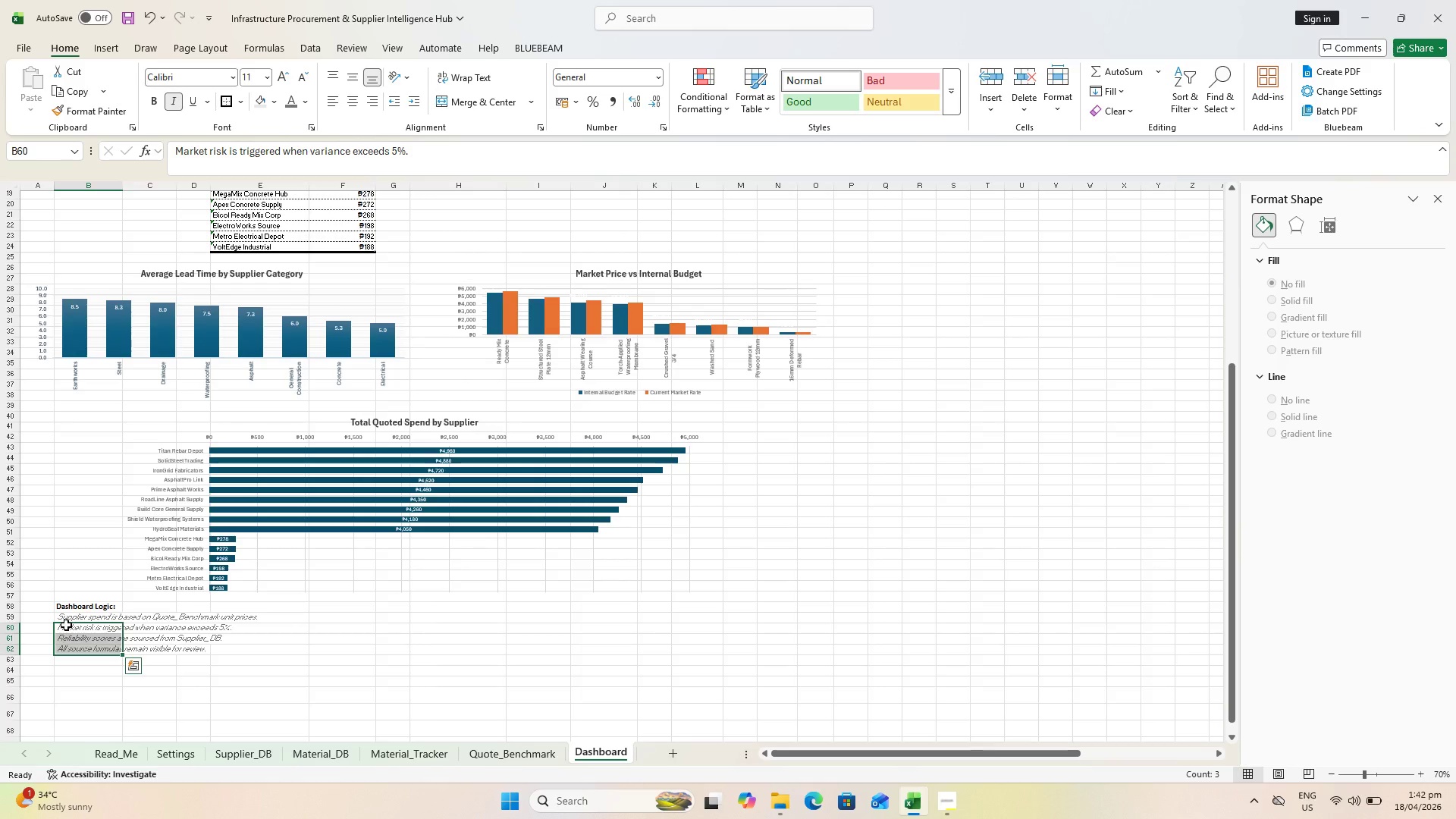 
left_click_drag(start_coordinate=[66, 617], to_coordinate=[811, 649])
 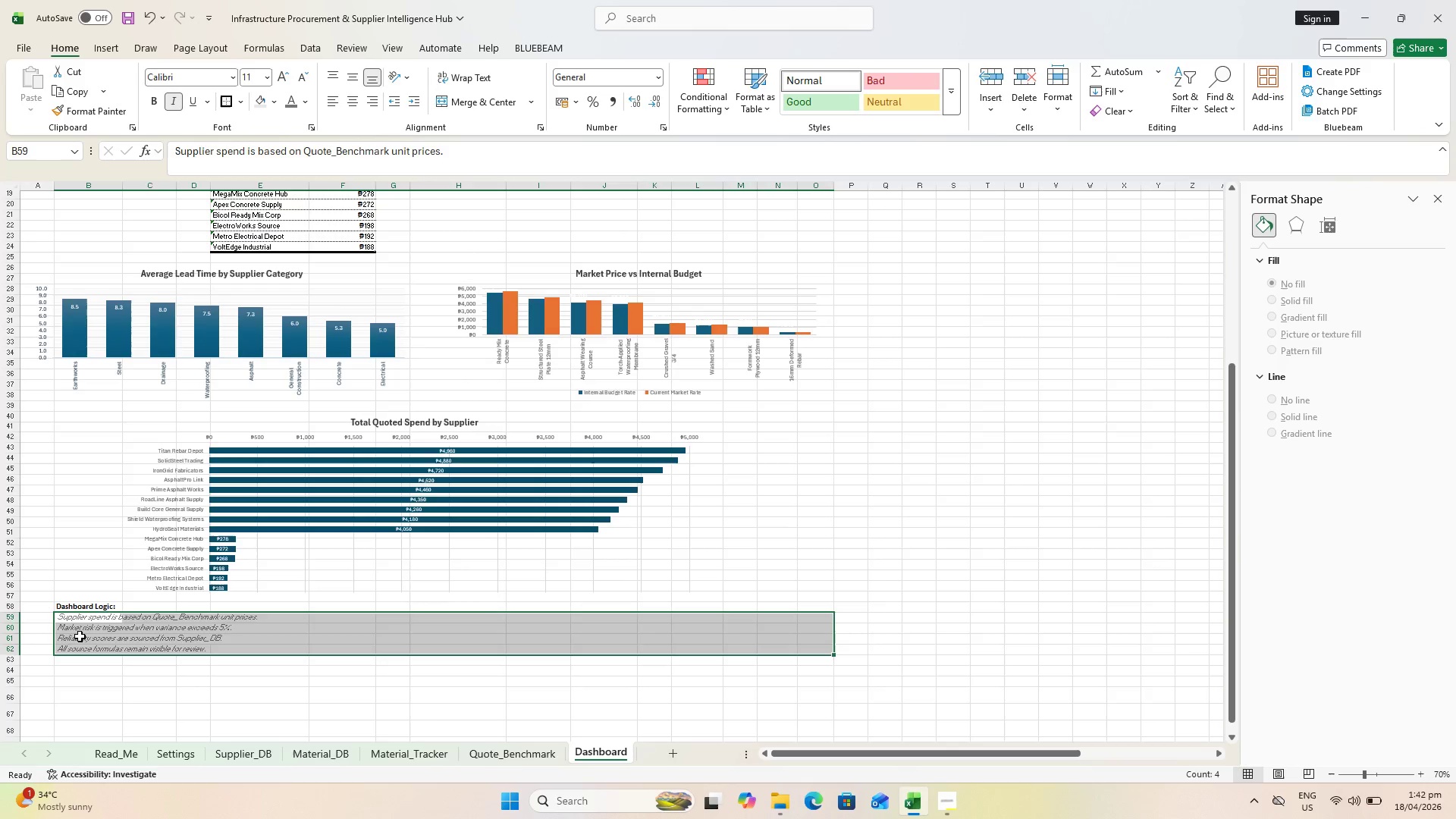 
left_click([80, 635])
 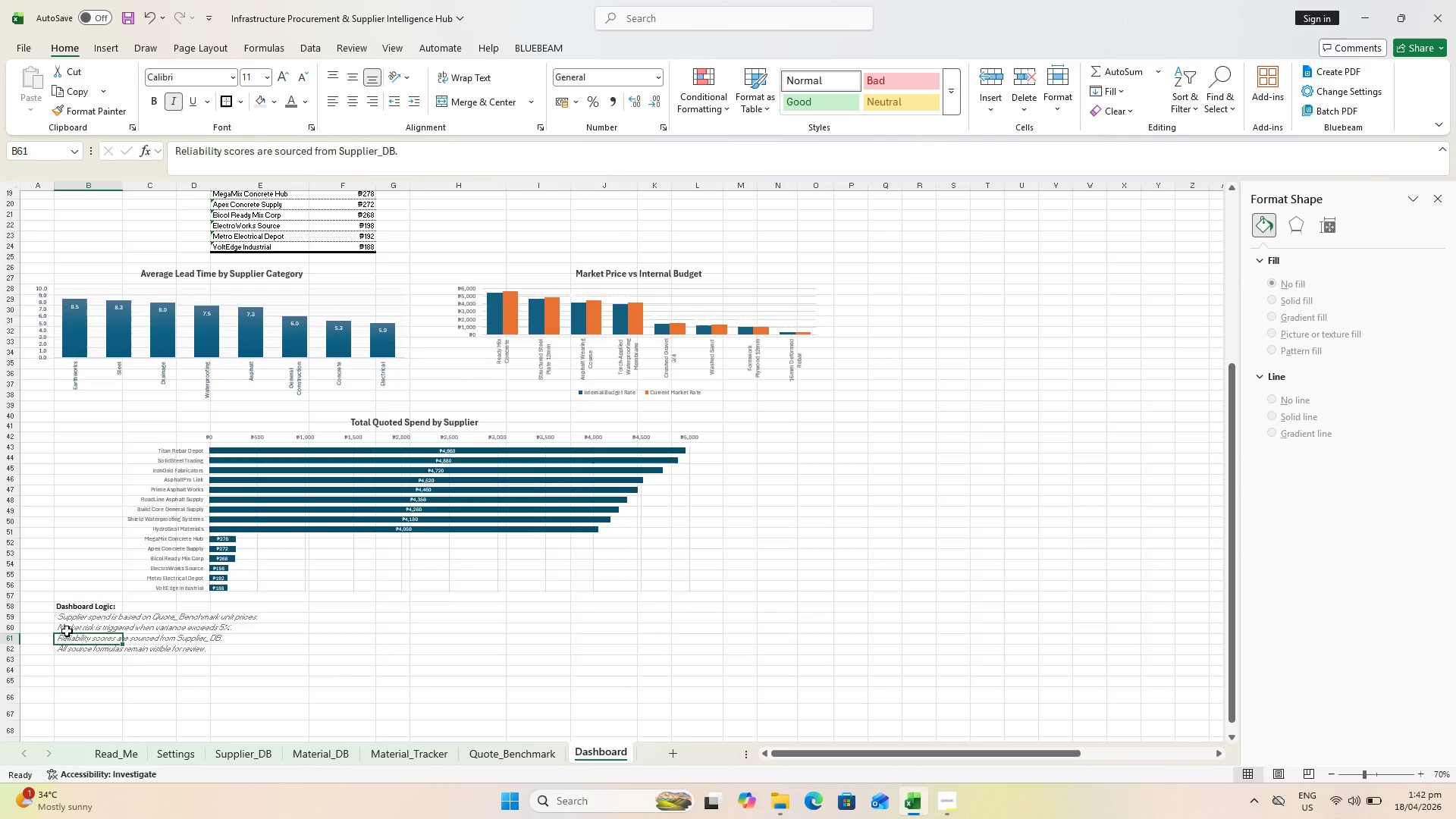 
left_click([67, 630])
 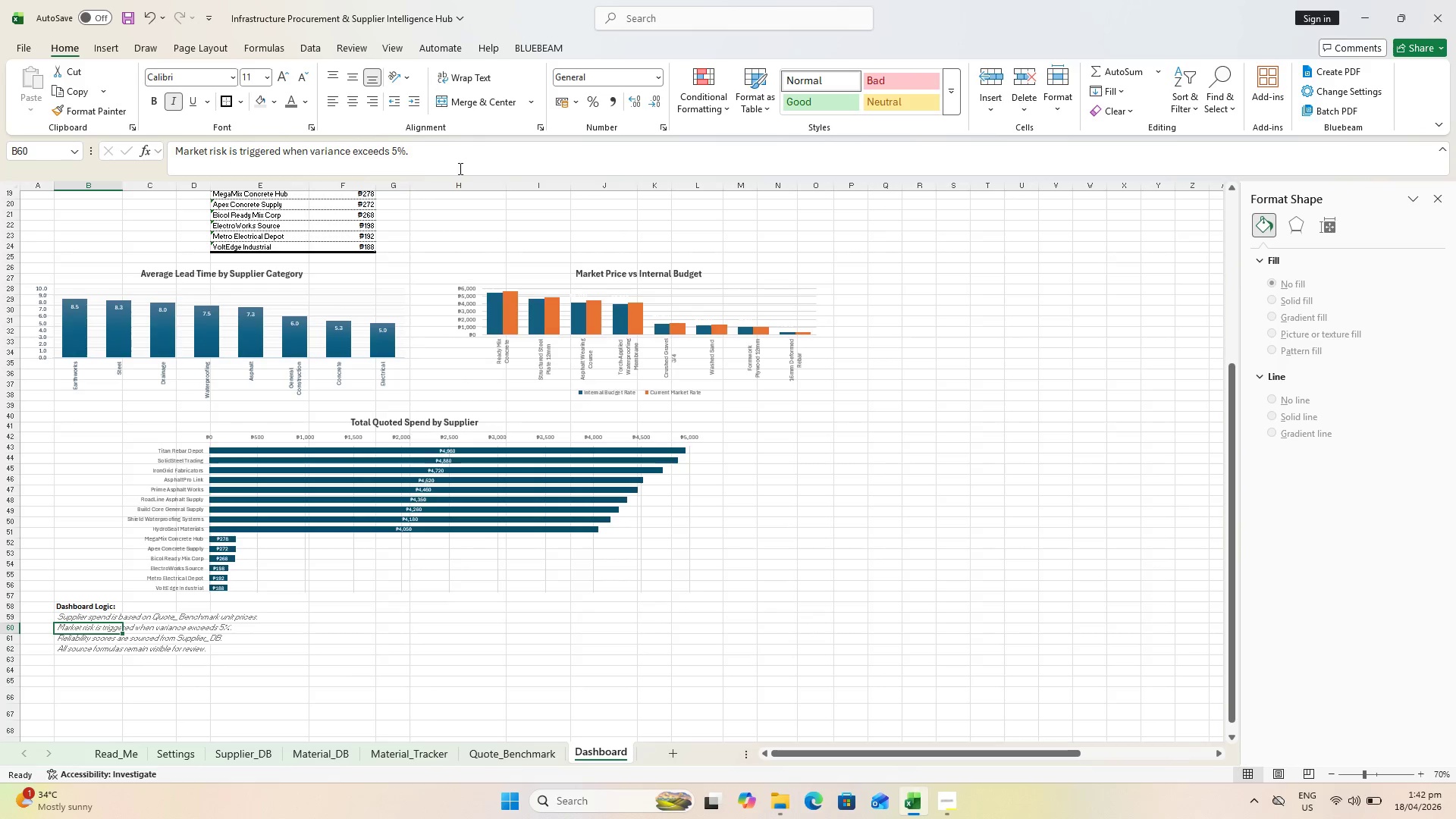 
left_click_drag(start_coordinate=[452, 155], to_coordinate=[131, 181])
 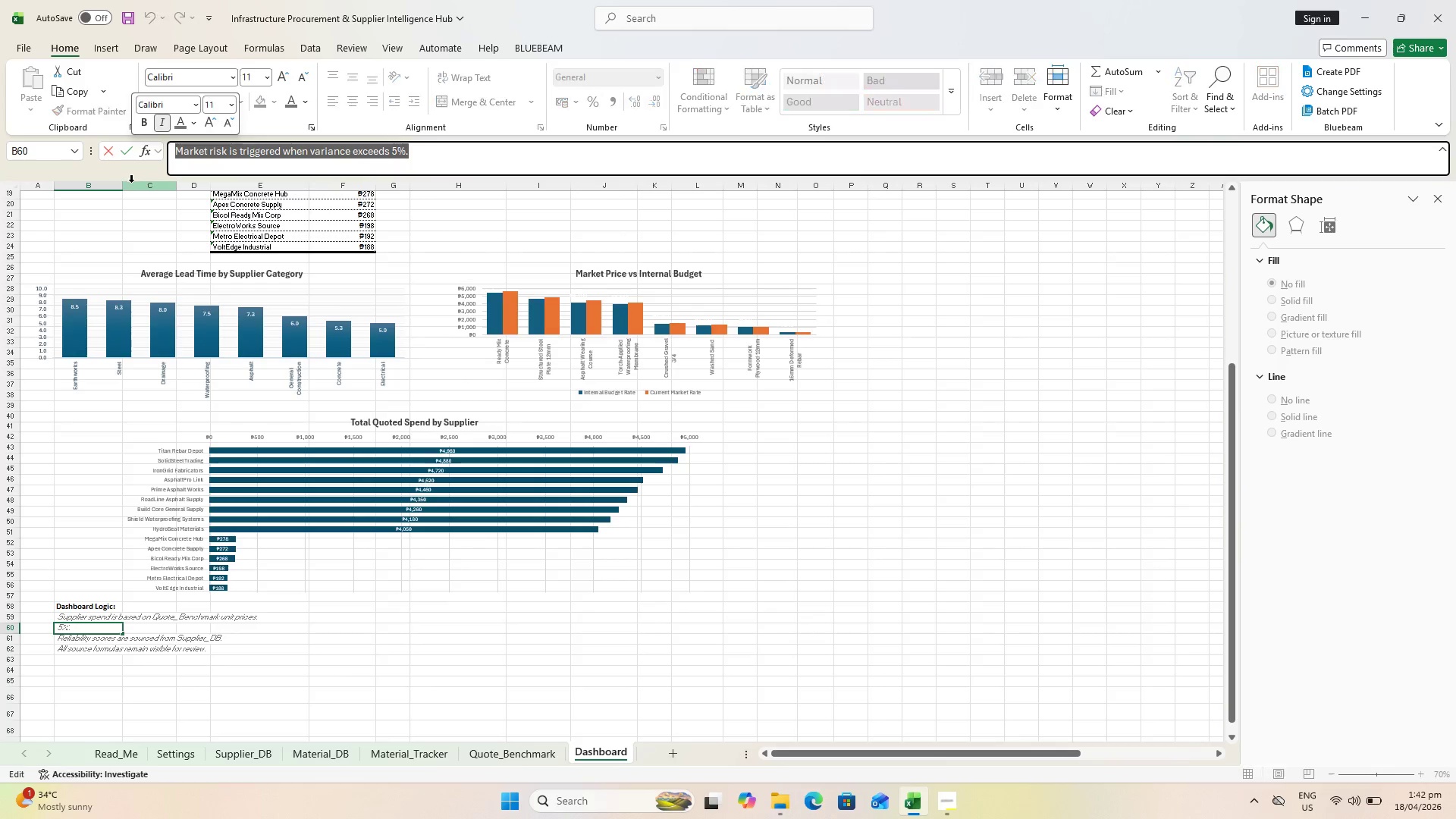 
key(Control+X)
 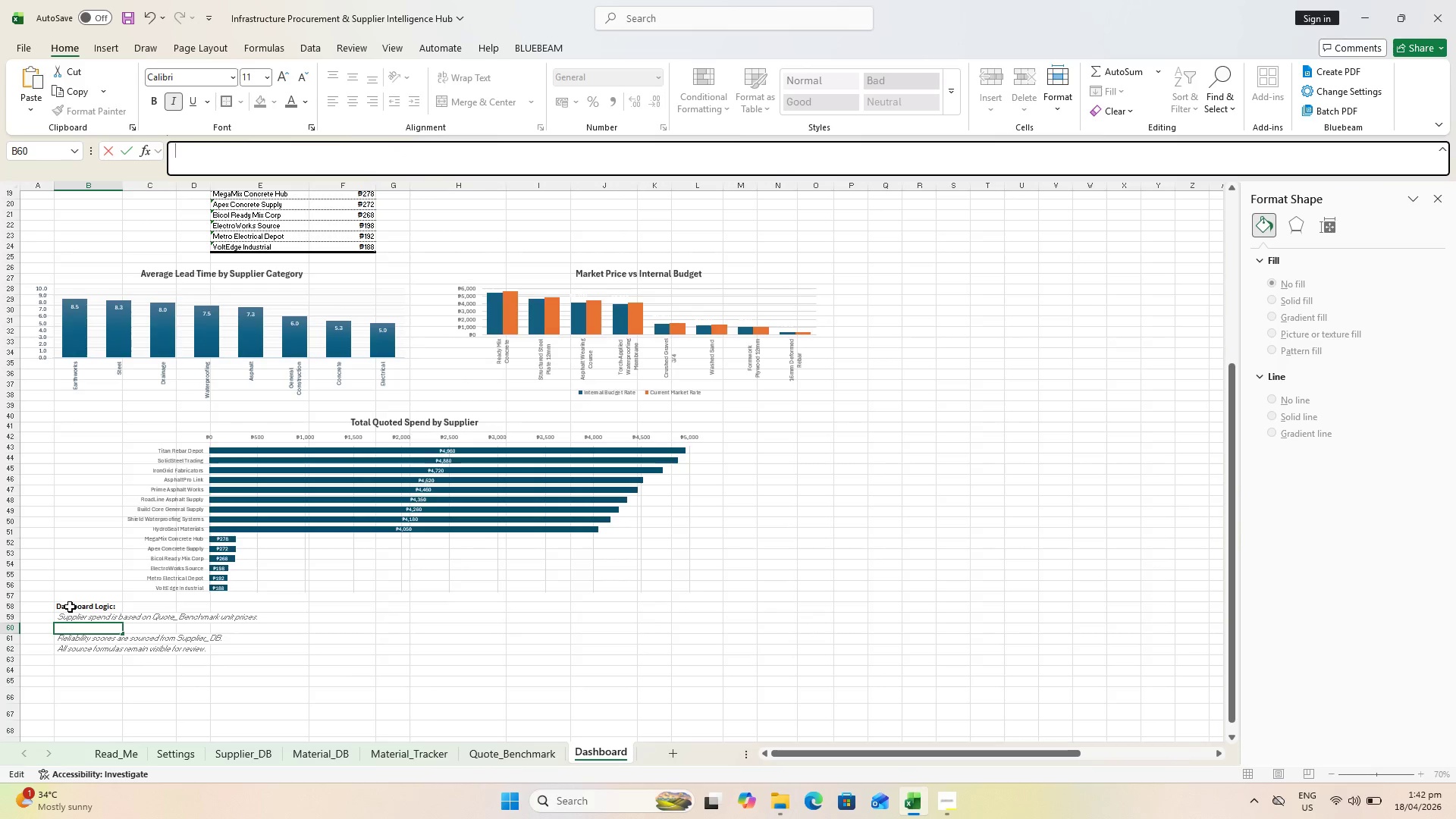 
left_click([68, 617])
 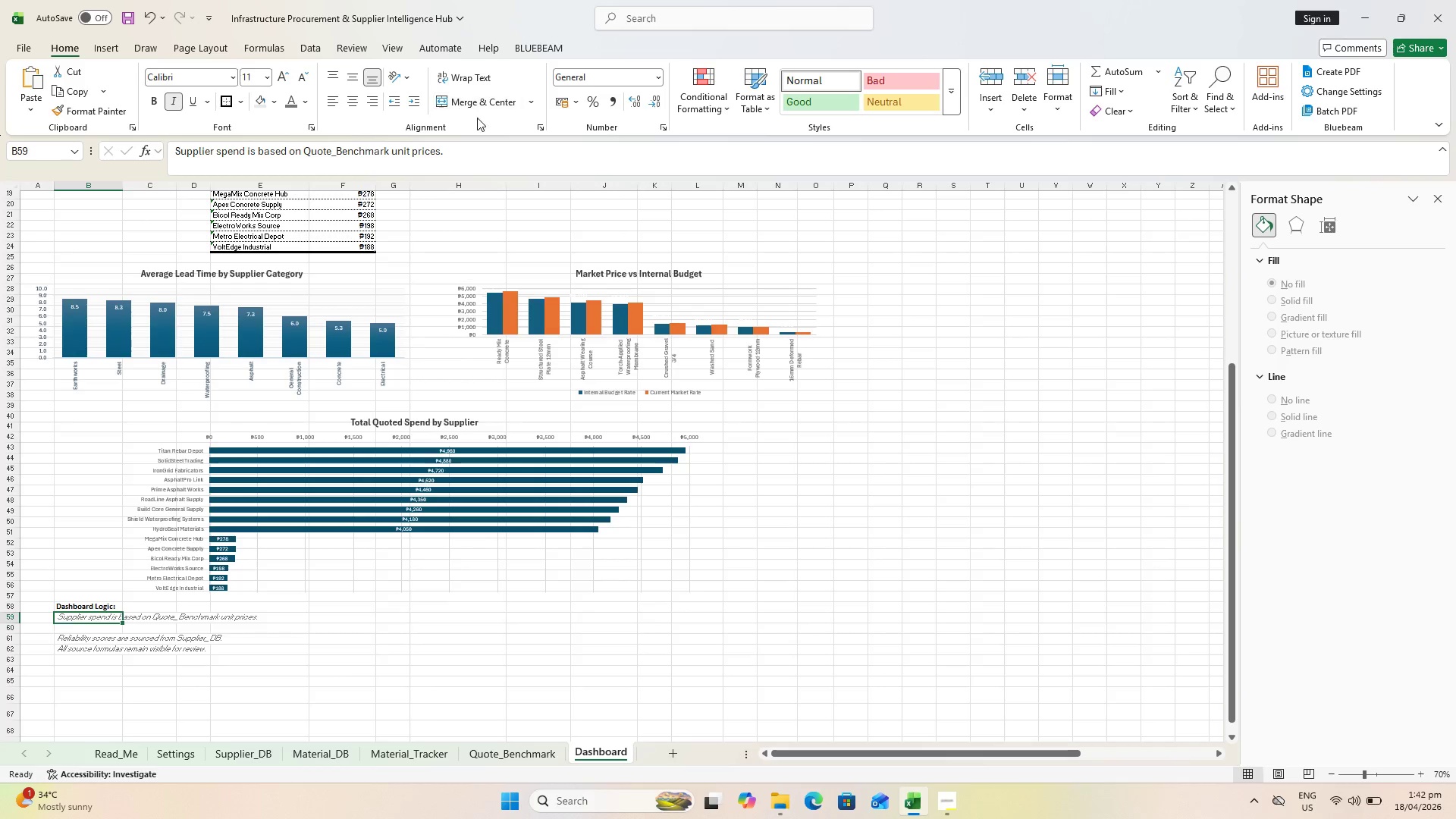 
left_click([486, 160])
 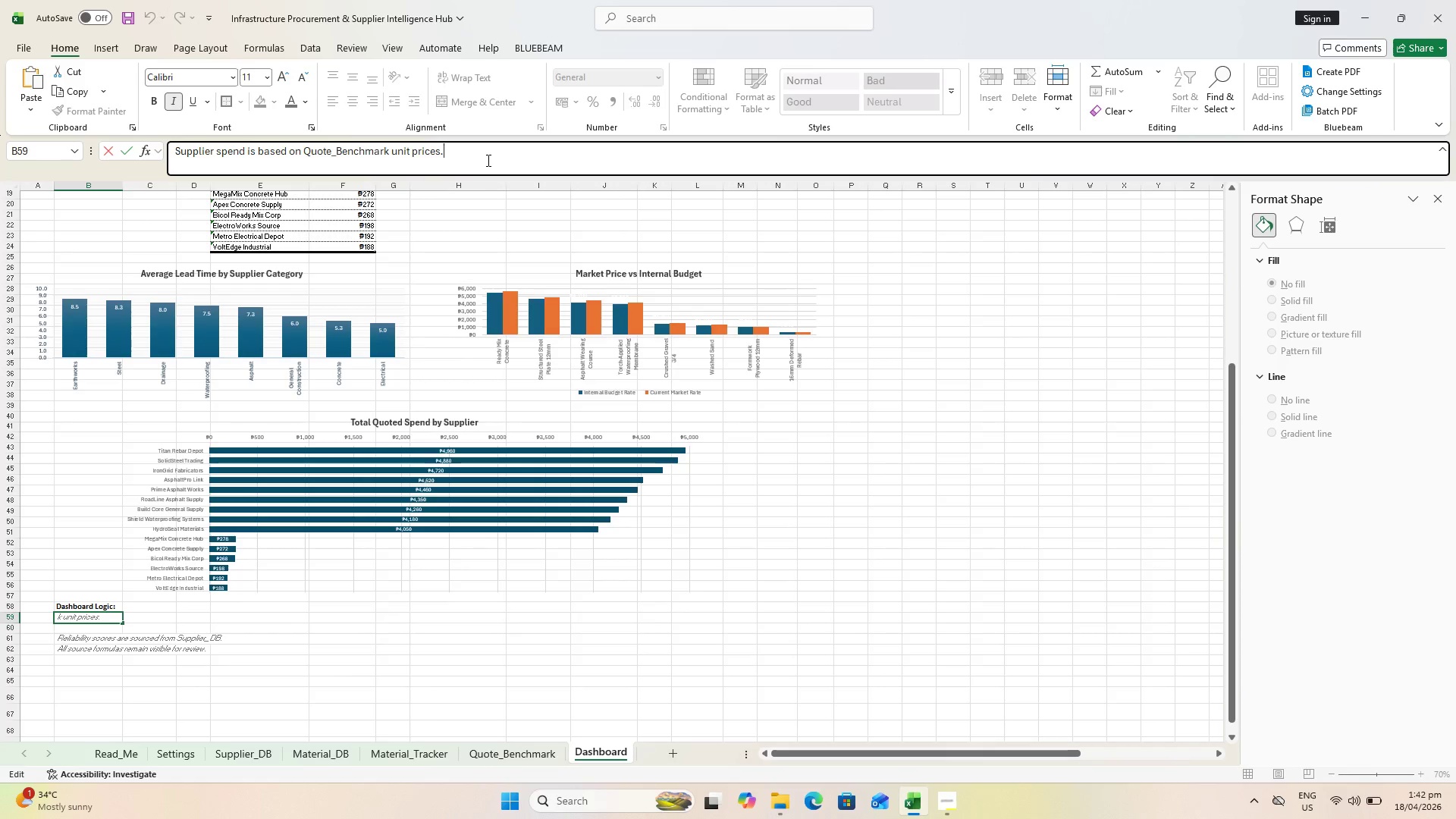 
key(Space)
 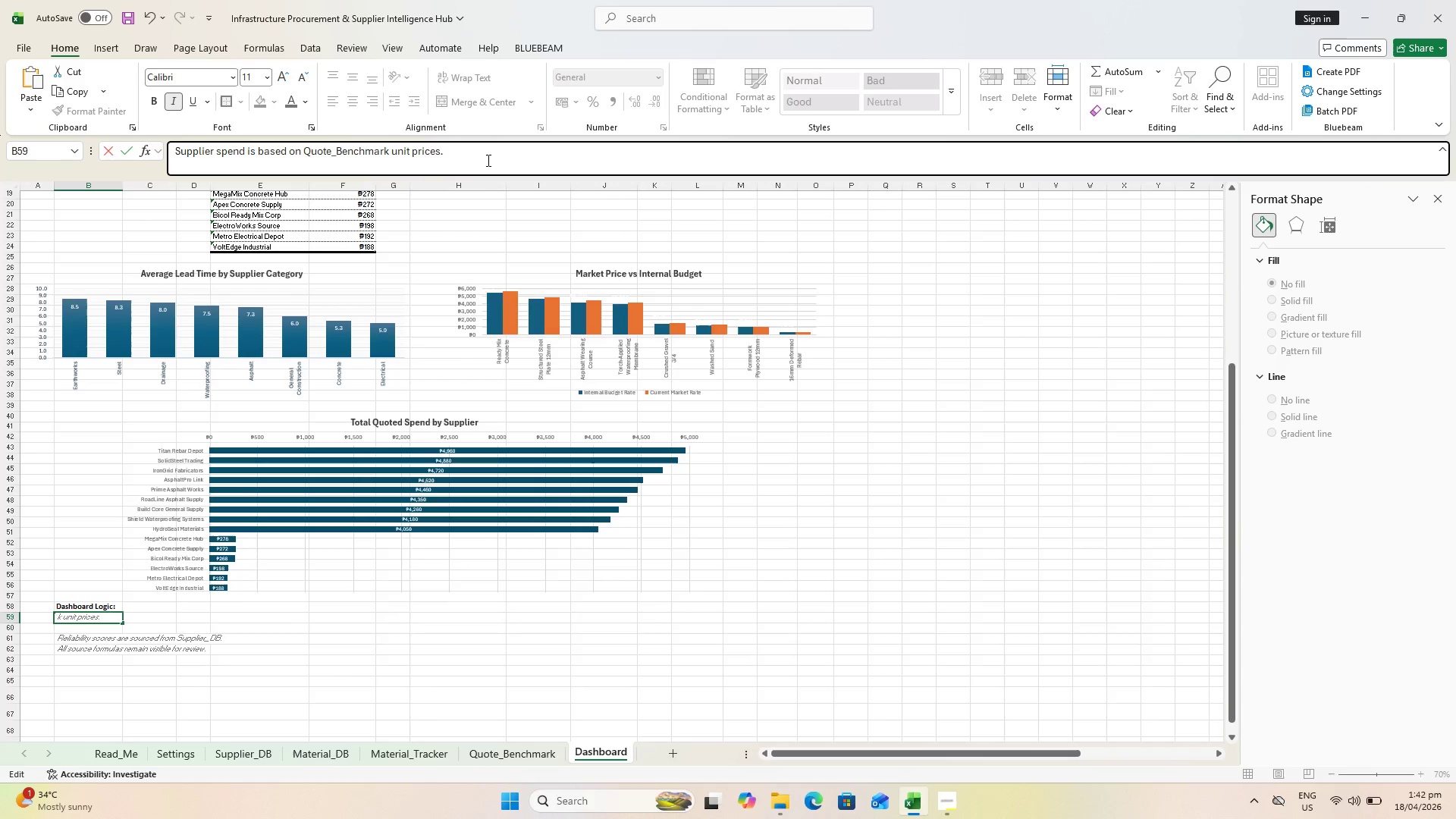 
key(Space)
 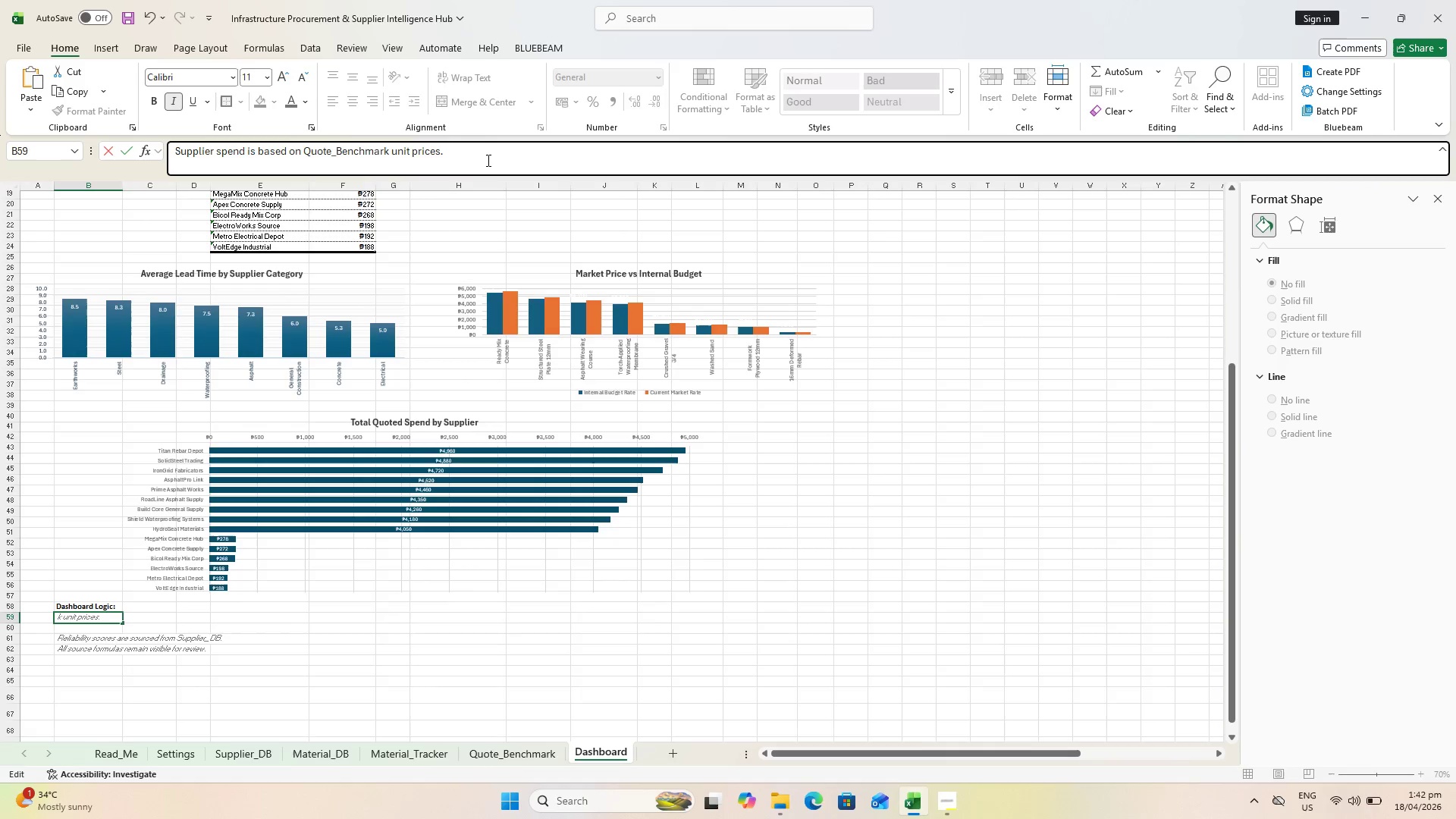 
key(Space)
 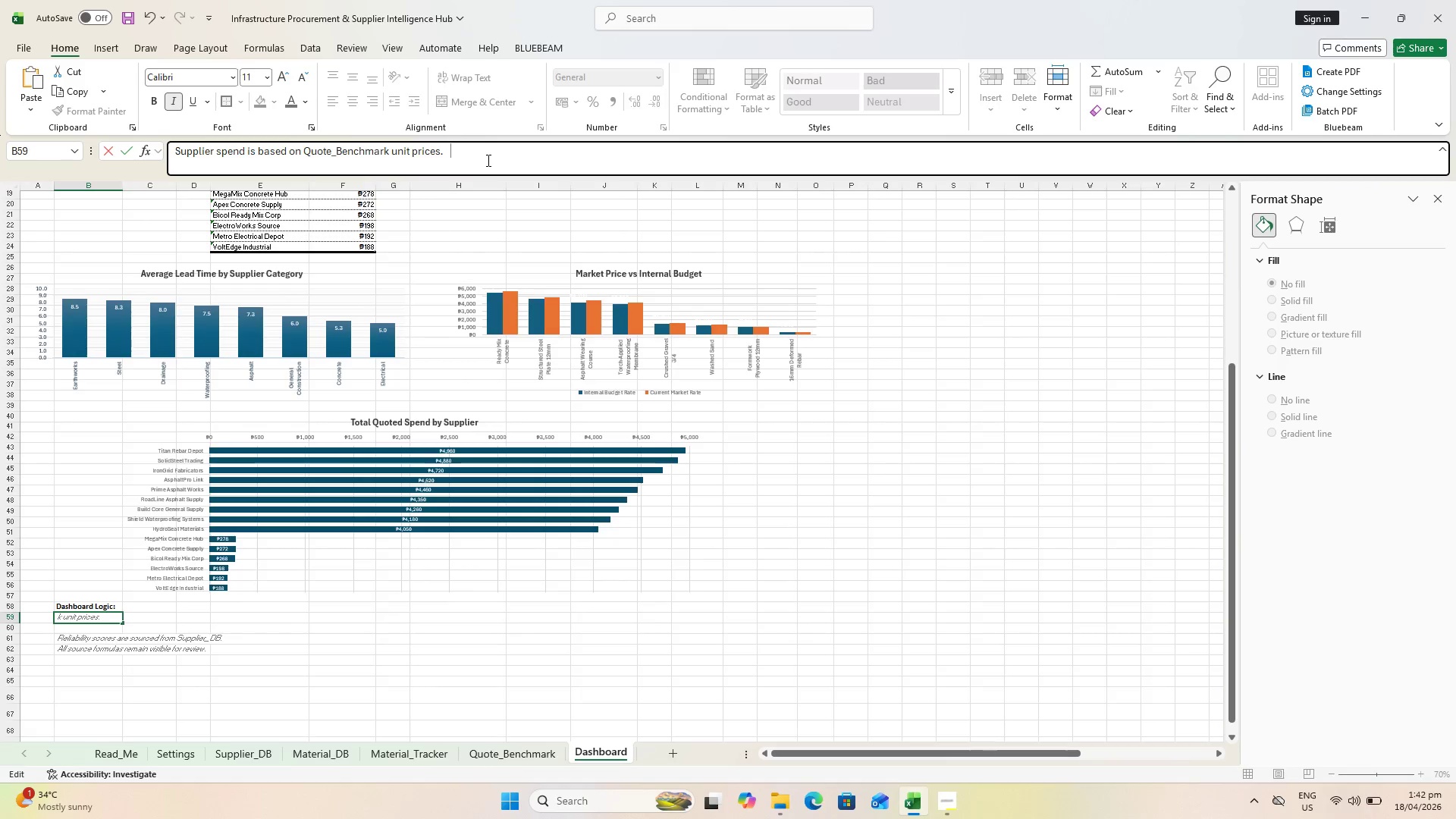 
key(Space)
 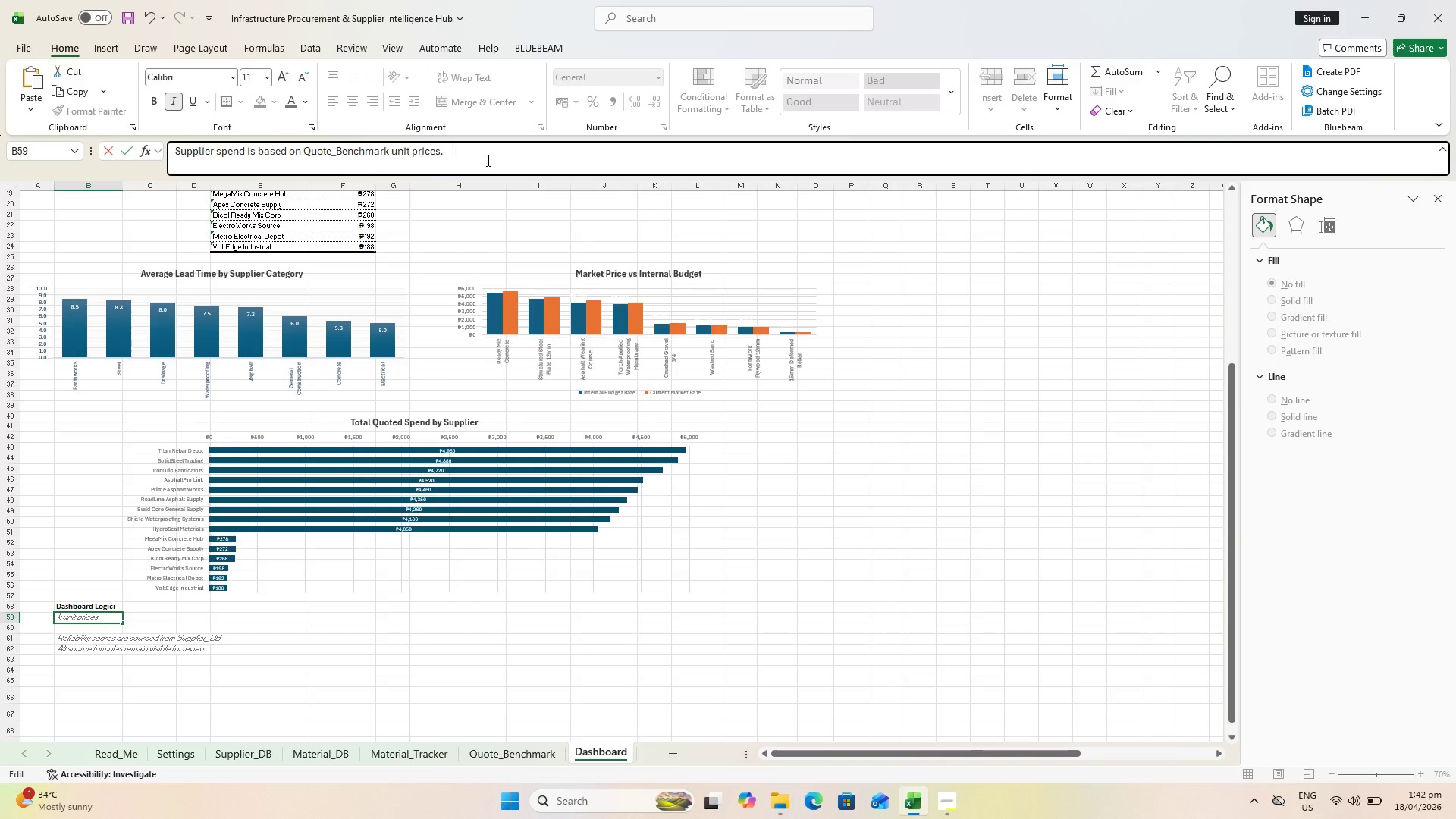 
key(Space)
 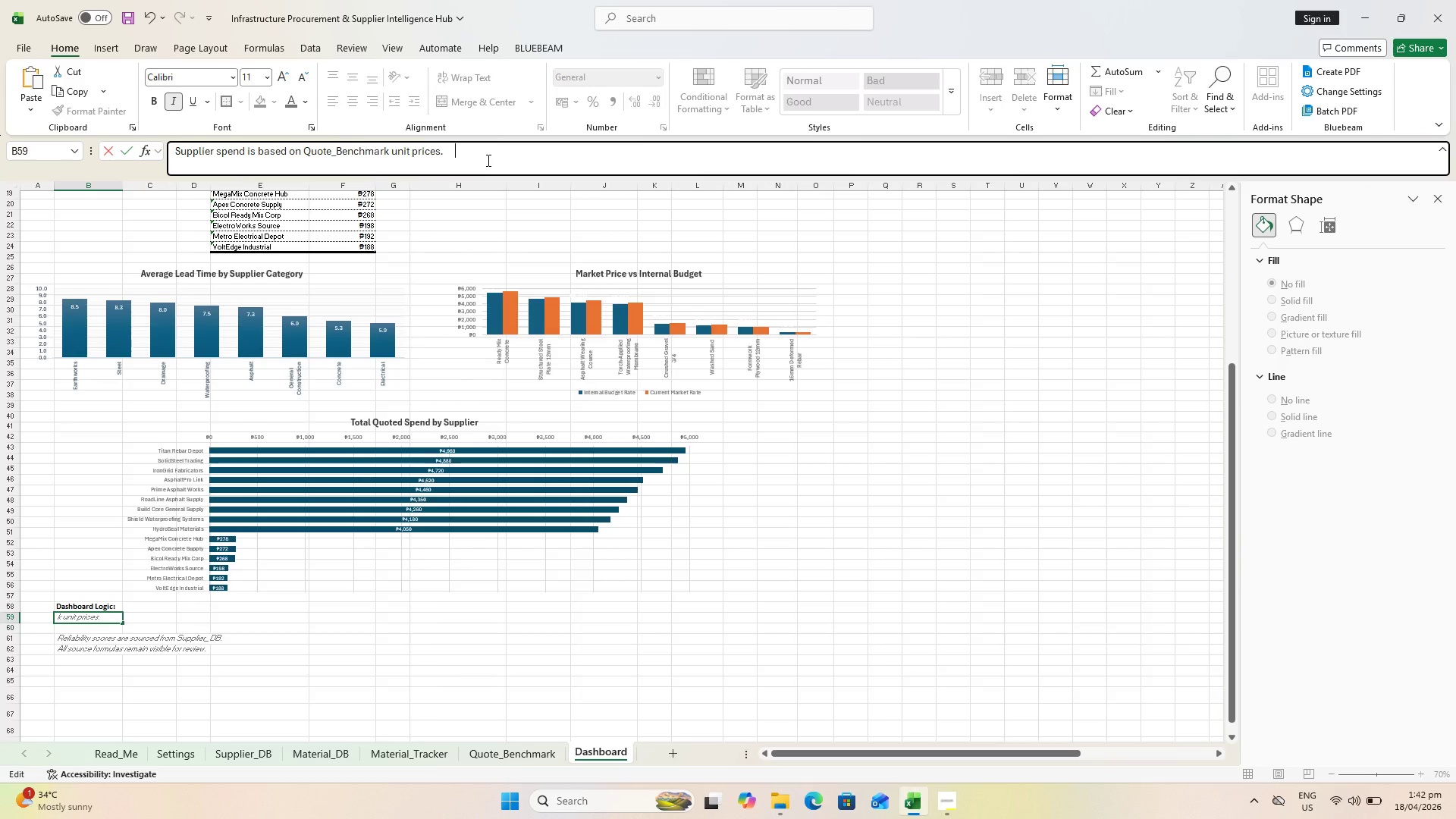 
key(Space)
 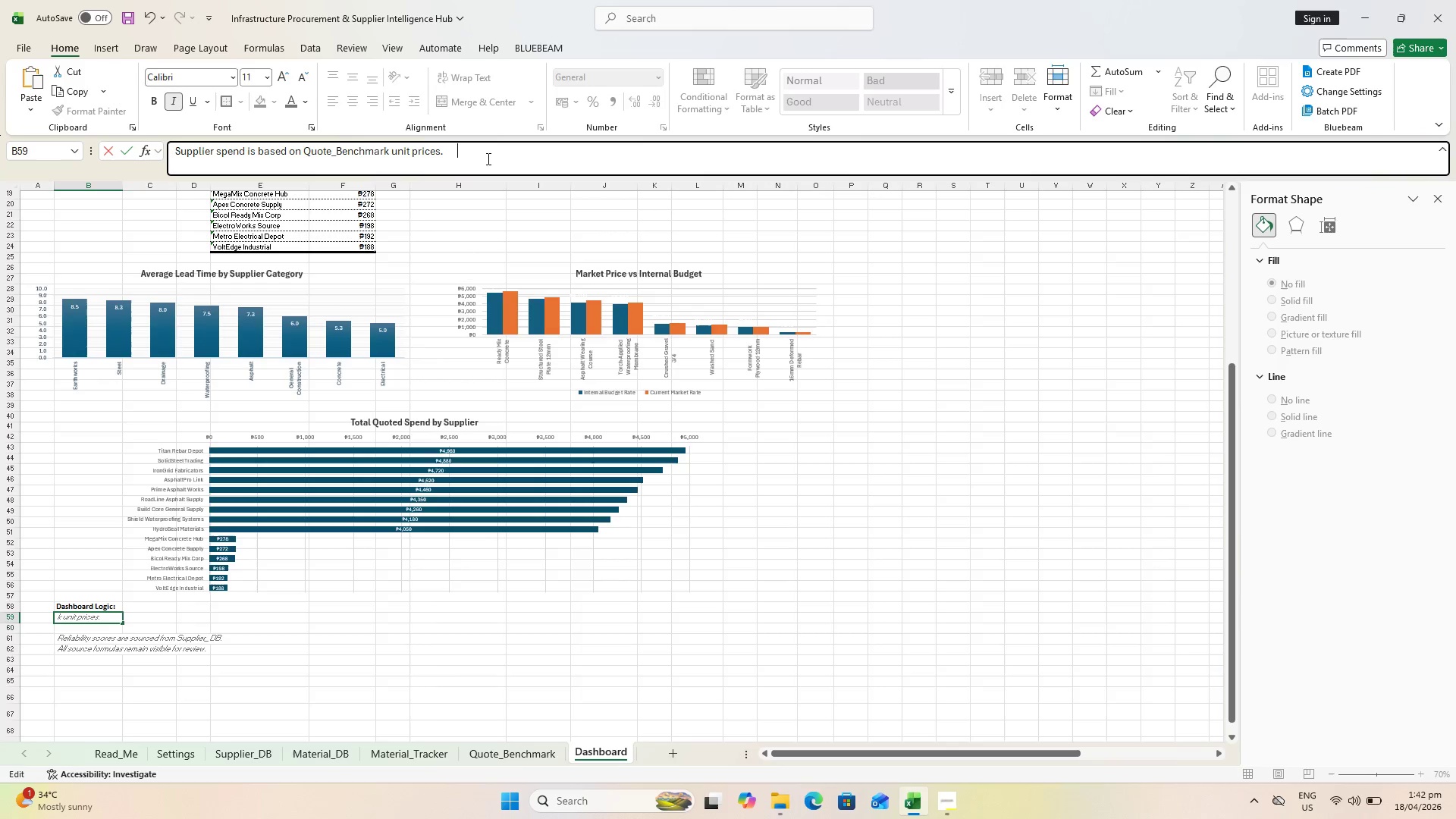 
key(Space)
 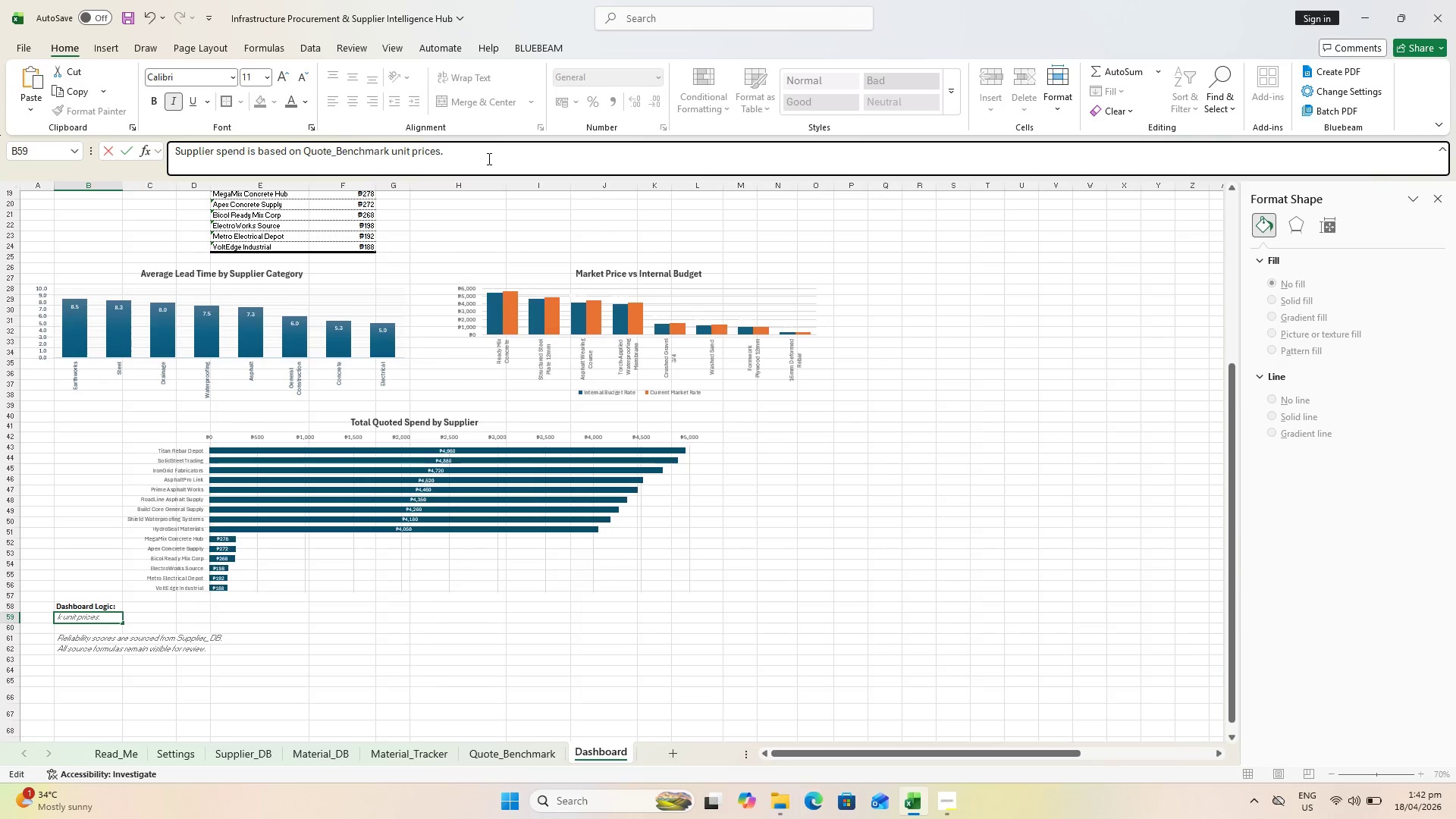 
key(Space)
 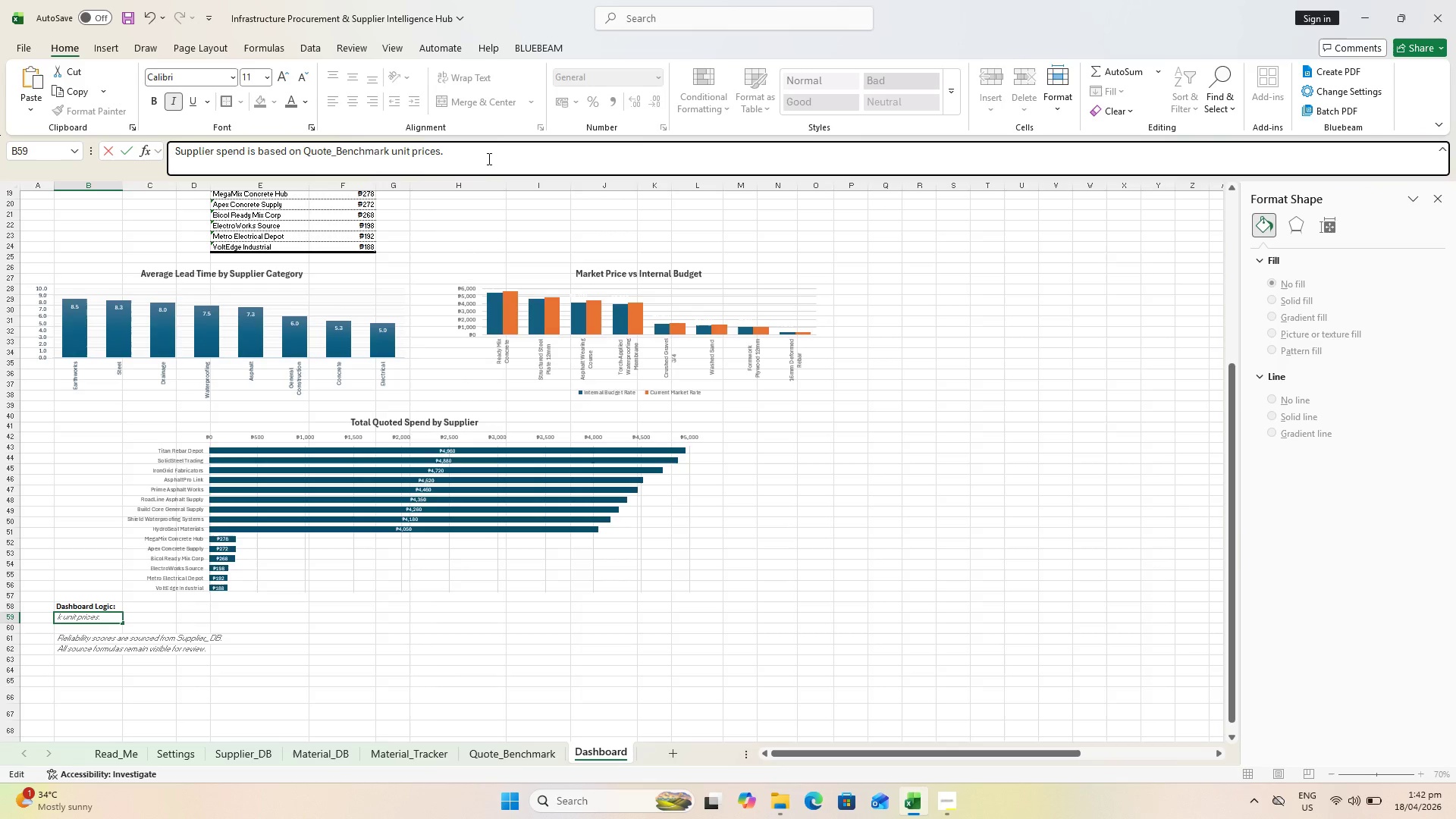 
key(Control+B)
 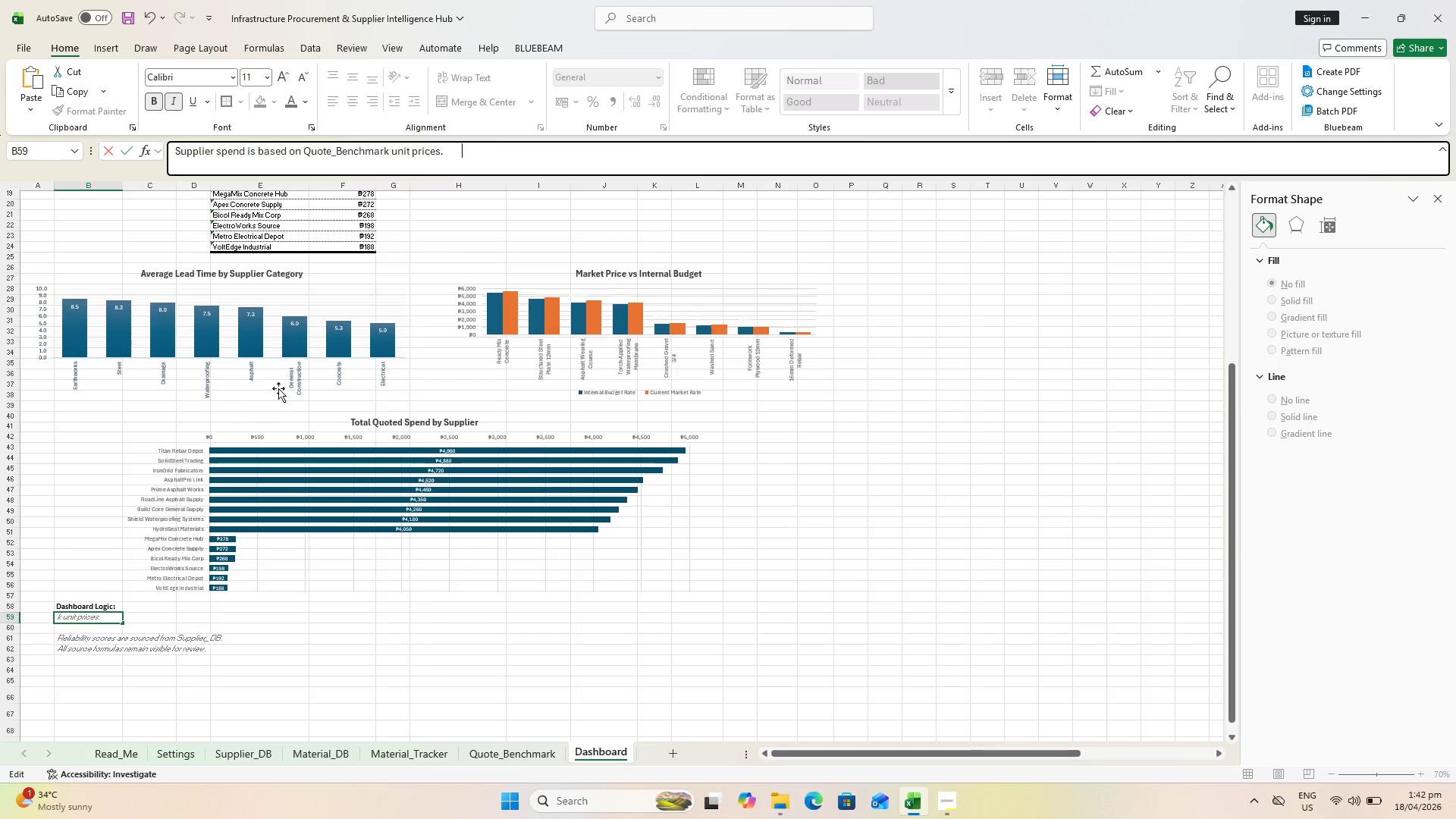 
key(Enter)
 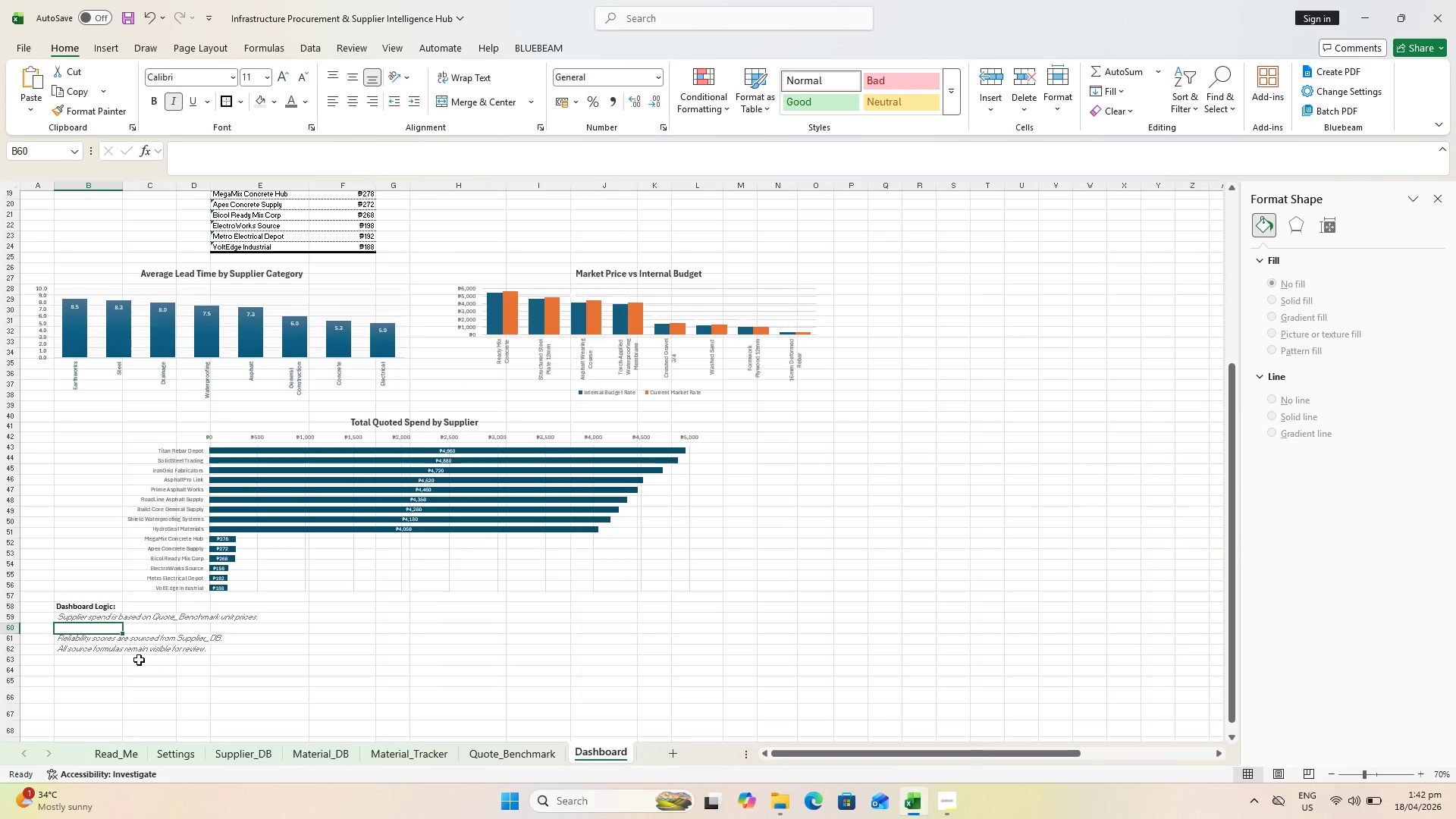 
key(Control+Z)
 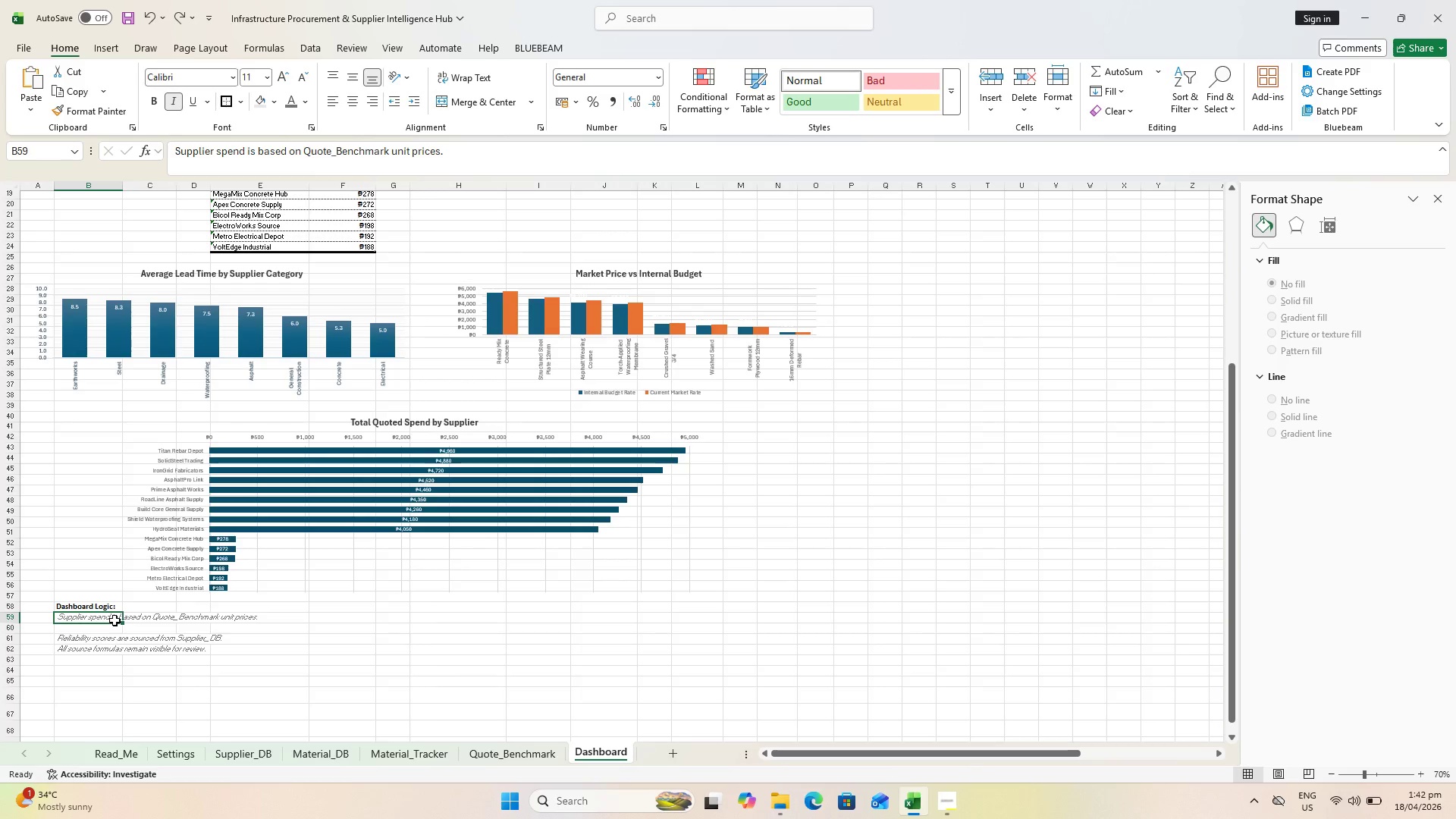 
key(Control+Z)
 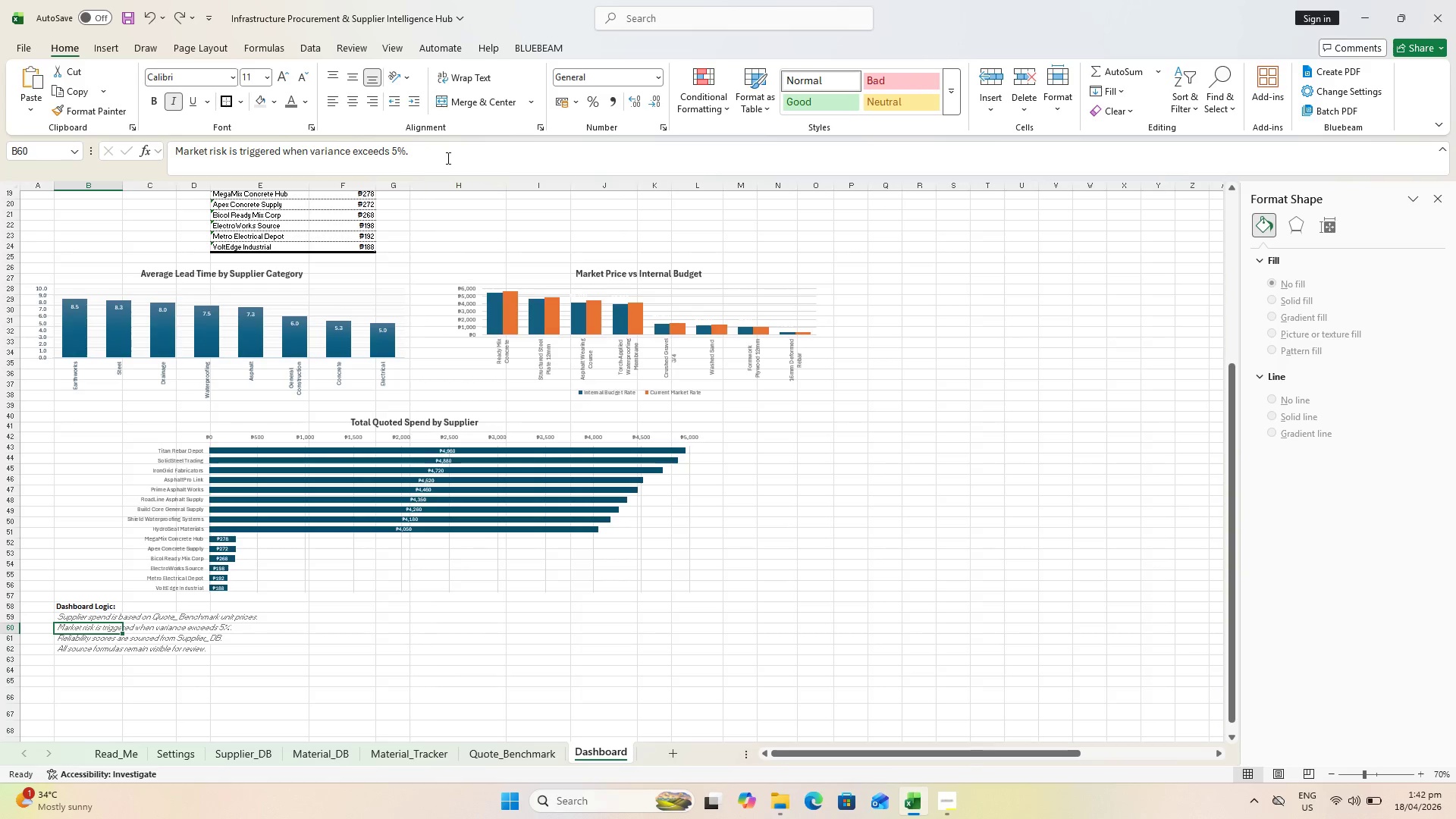 
left_click_drag(start_coordinate=[447, 158], to_coordinate=[20, 165])
 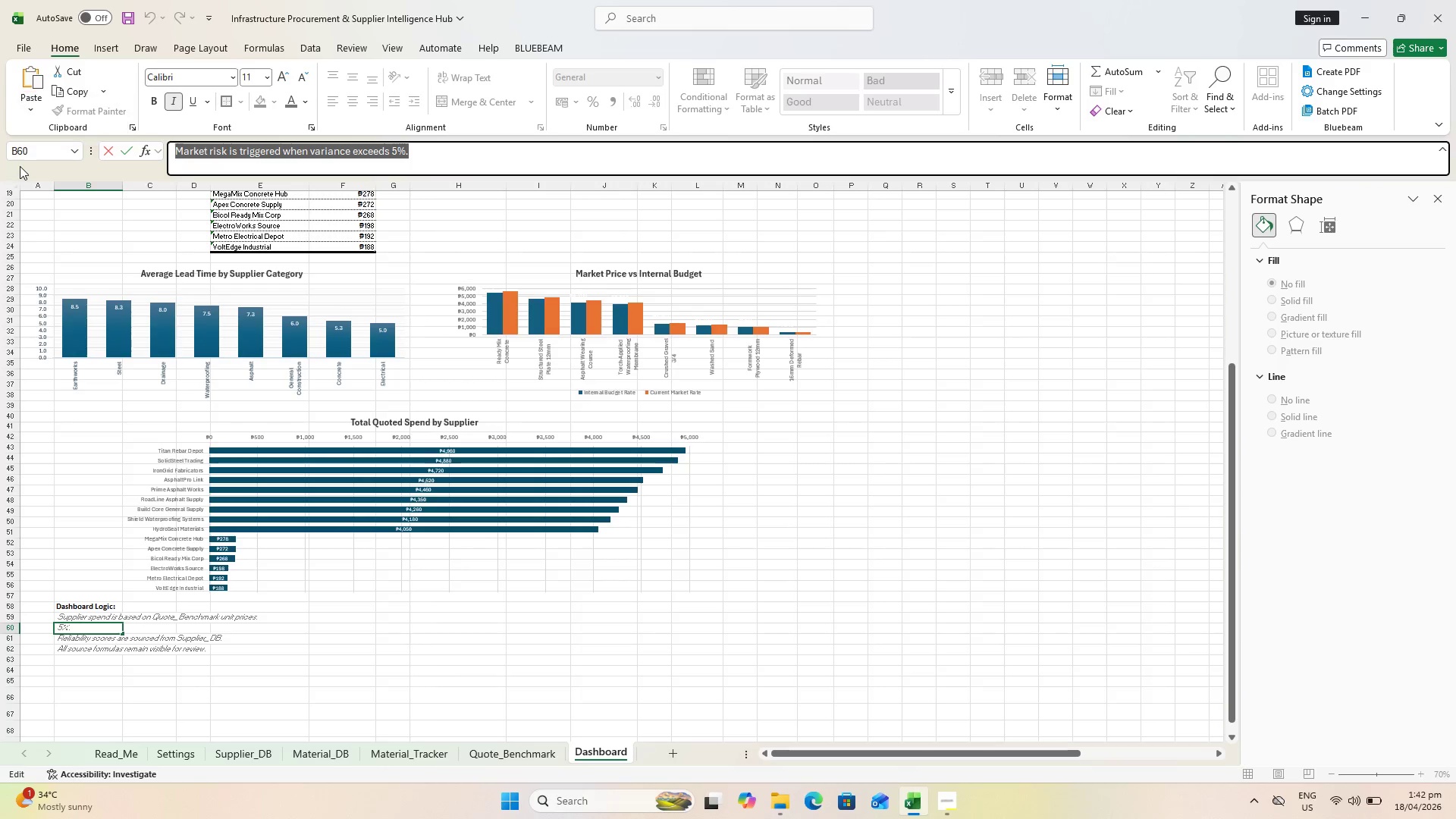 
key(Control+X)
 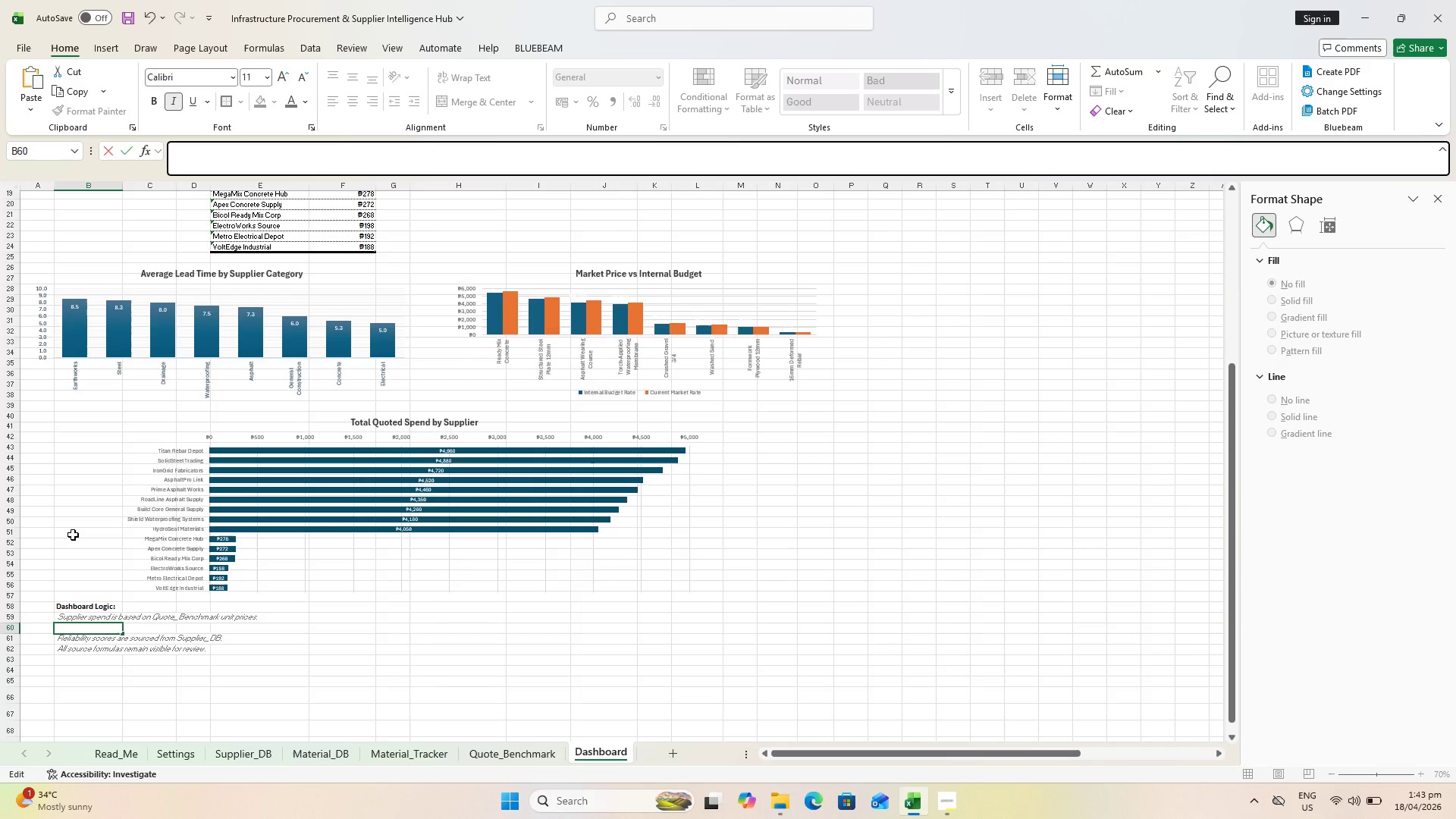 
key(Enter)
 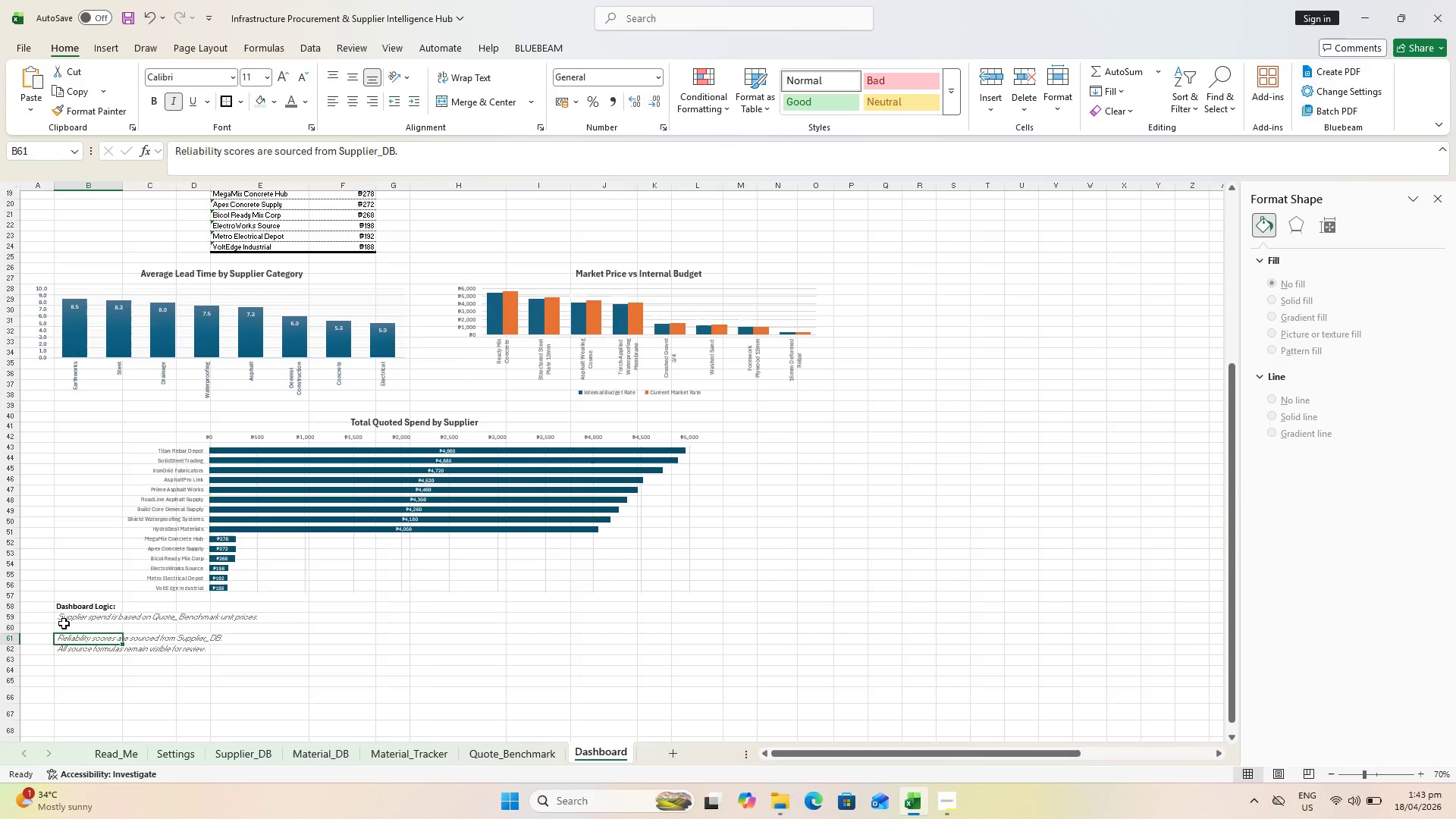 
left_click([65, 623])
 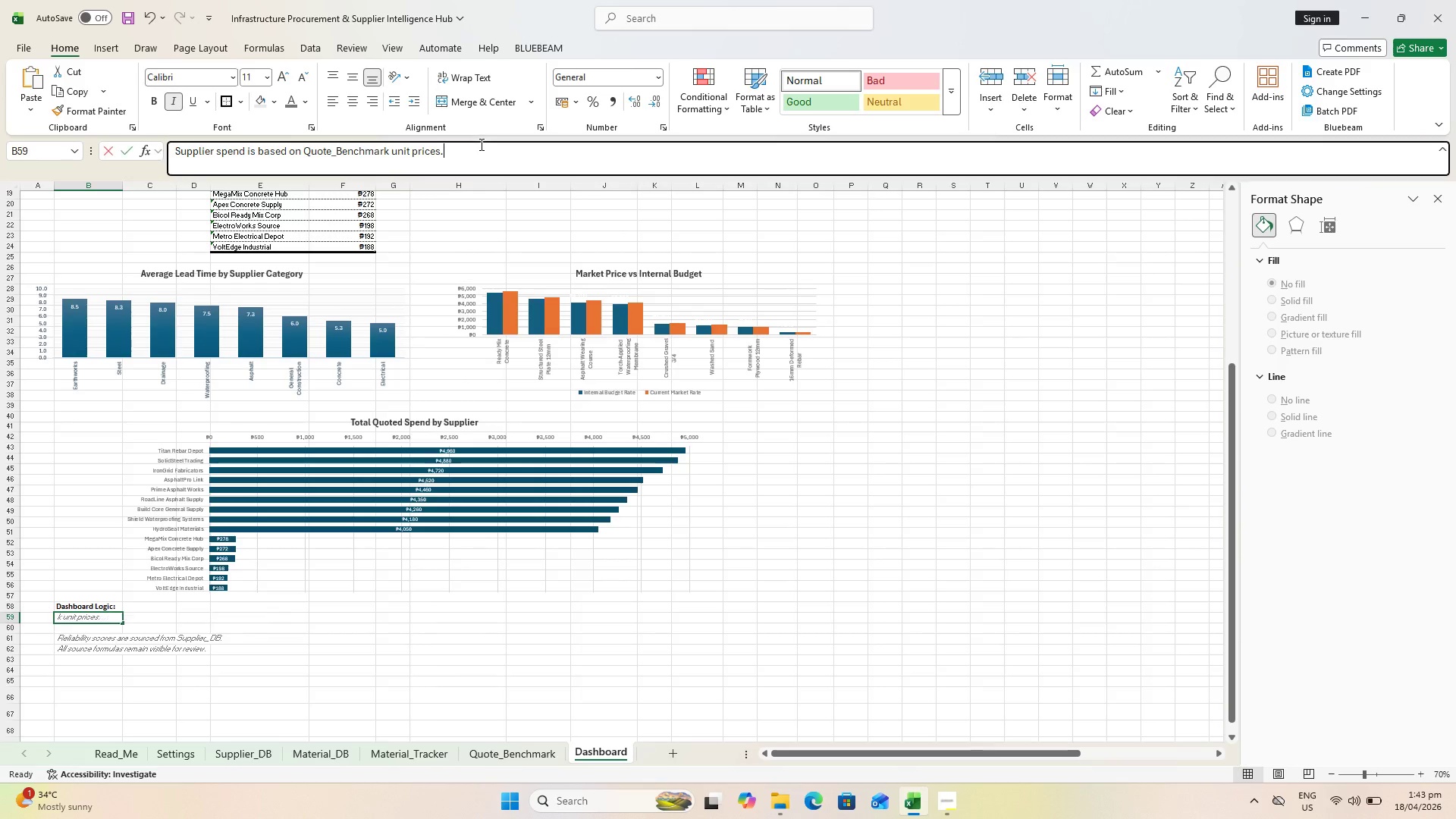 
key(Space)
 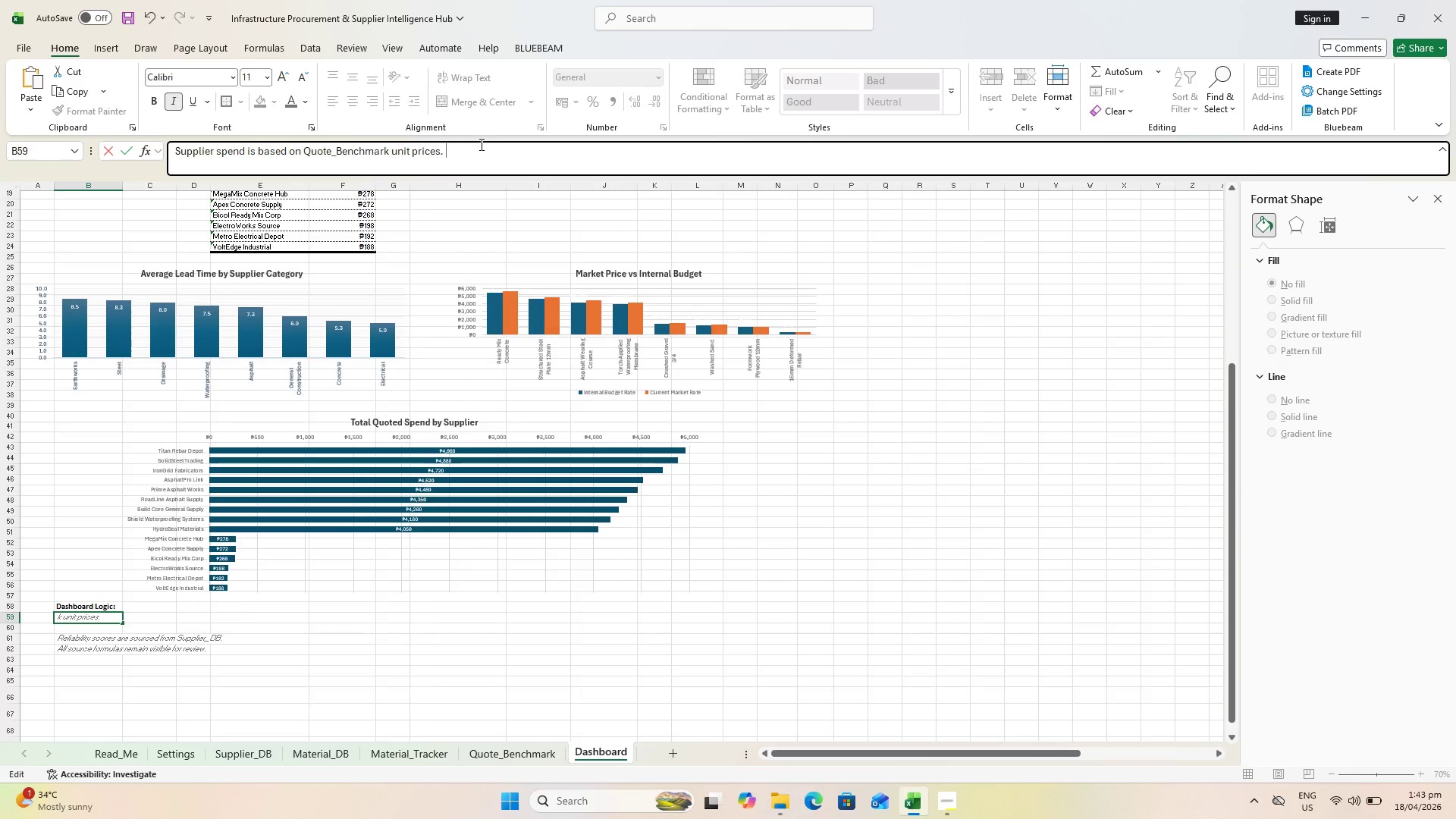 
key(Space)
 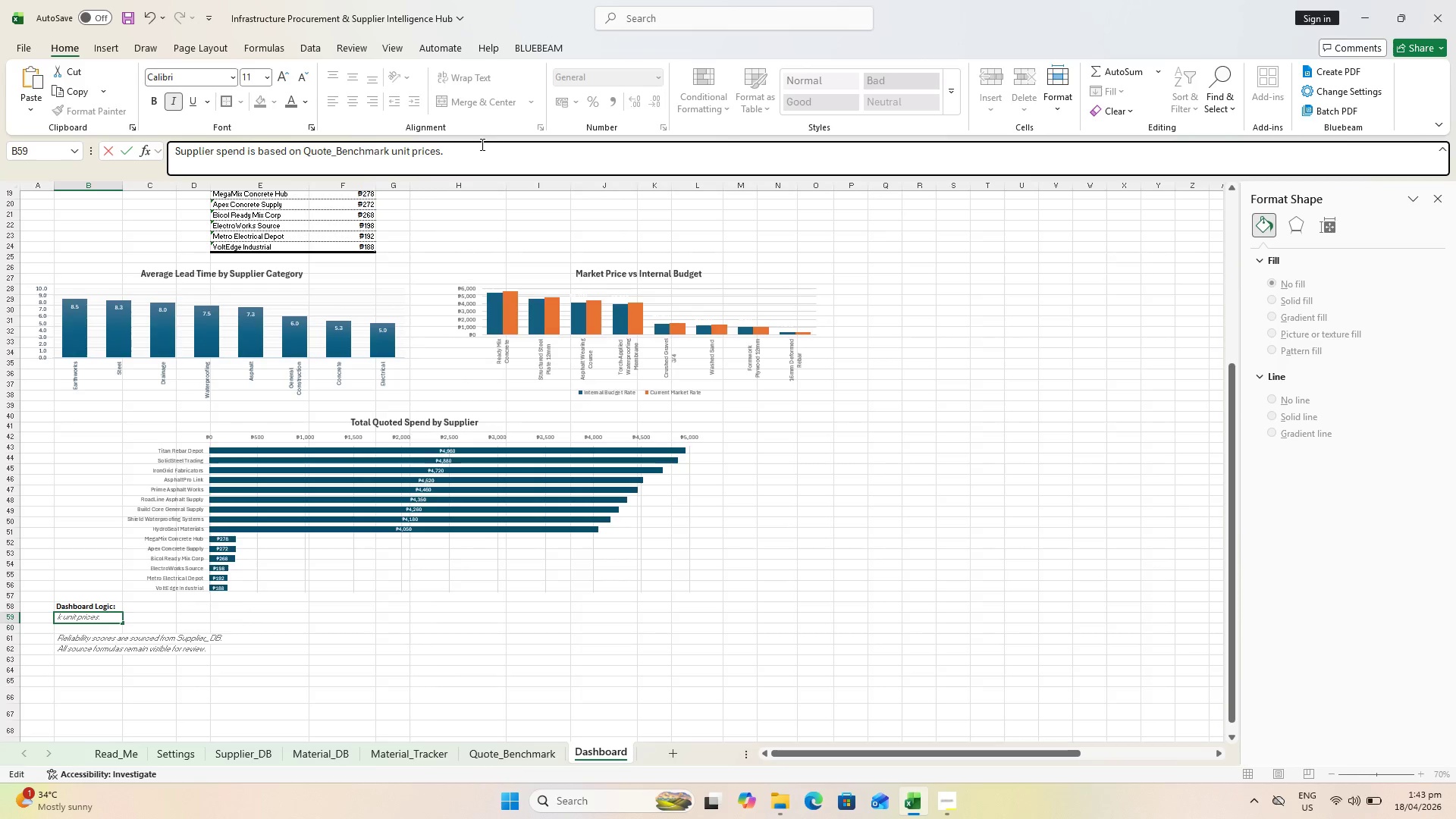 
key(Space)
 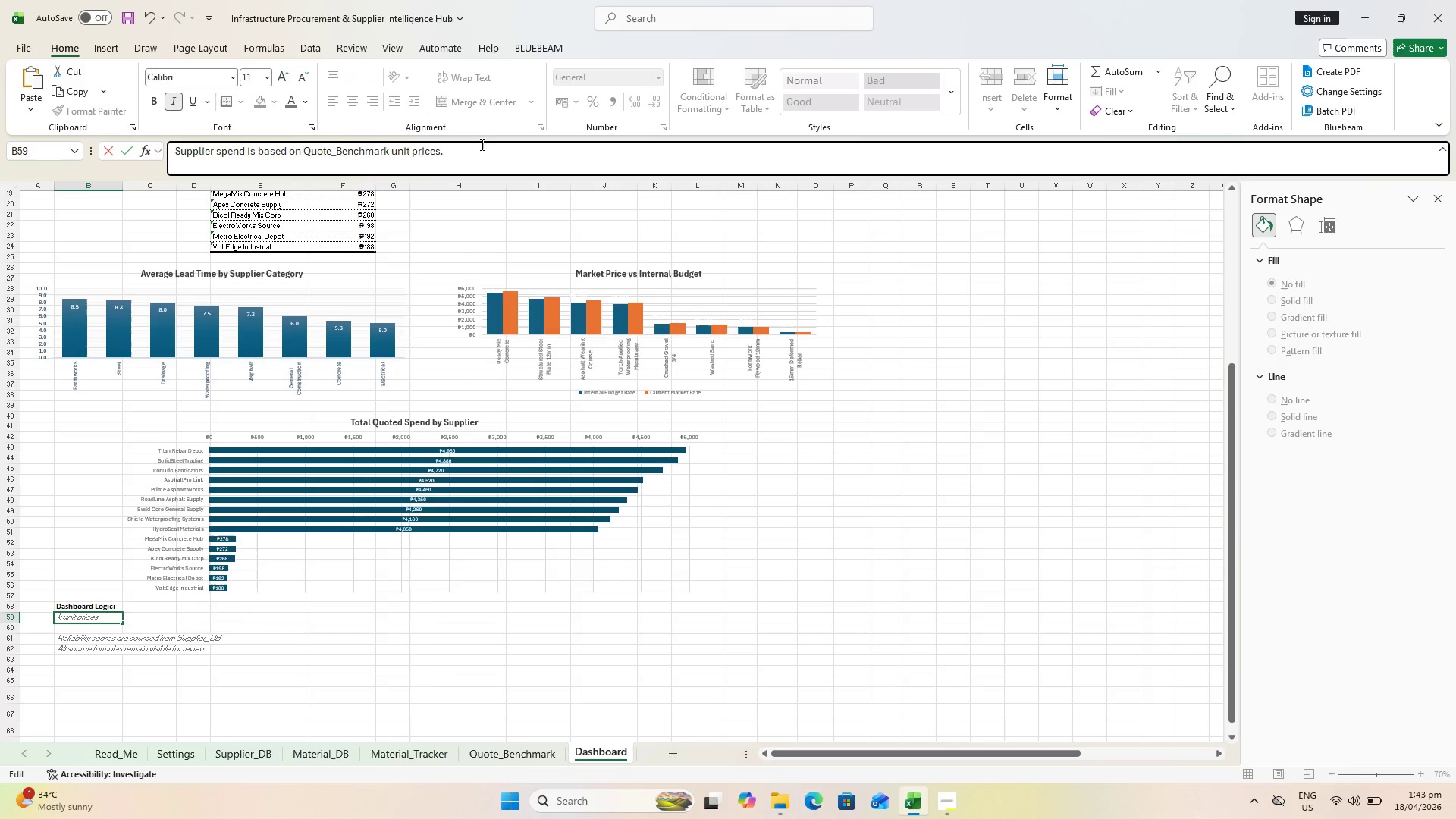 
key(Space)
 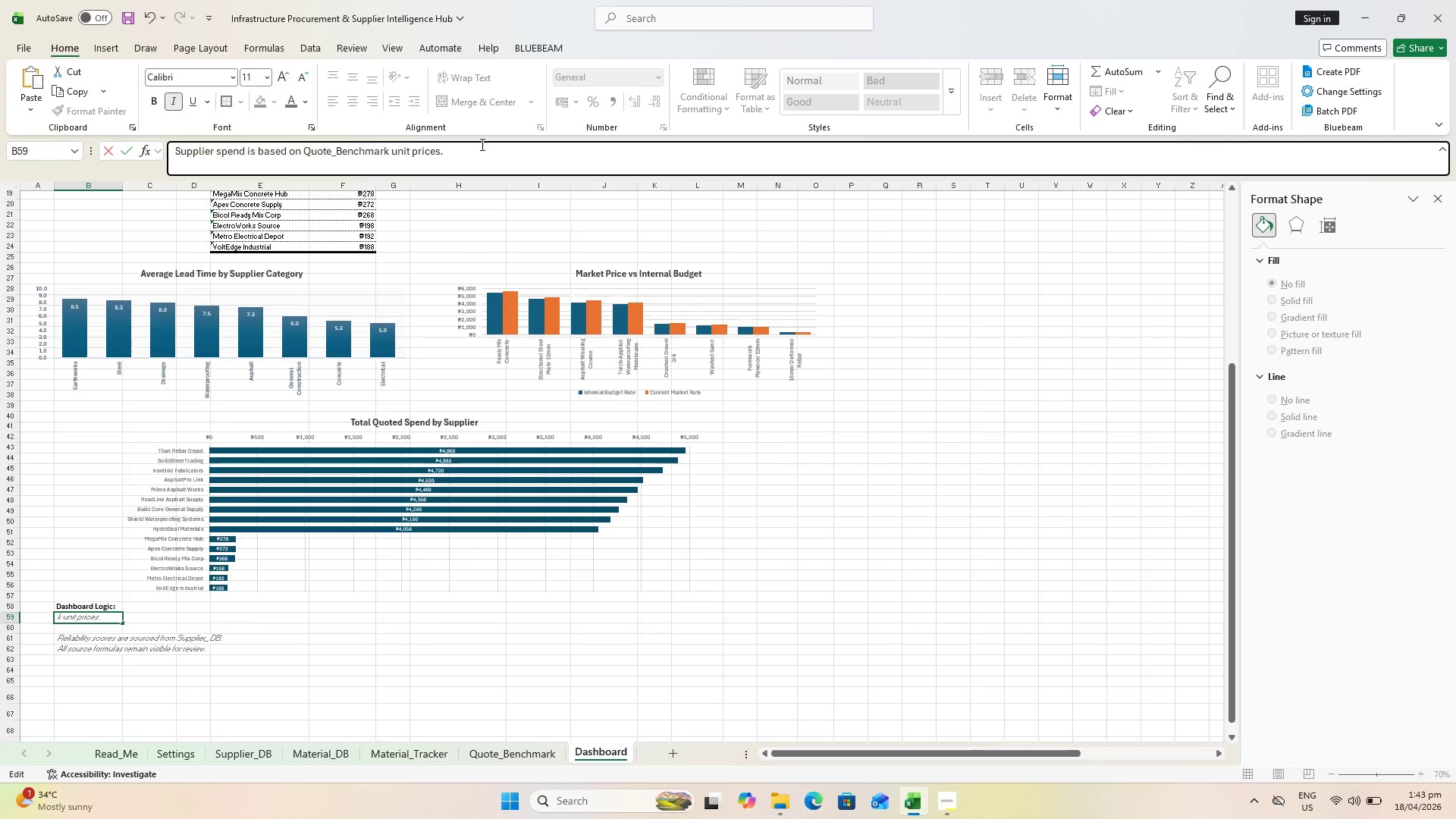 
key(Space)
 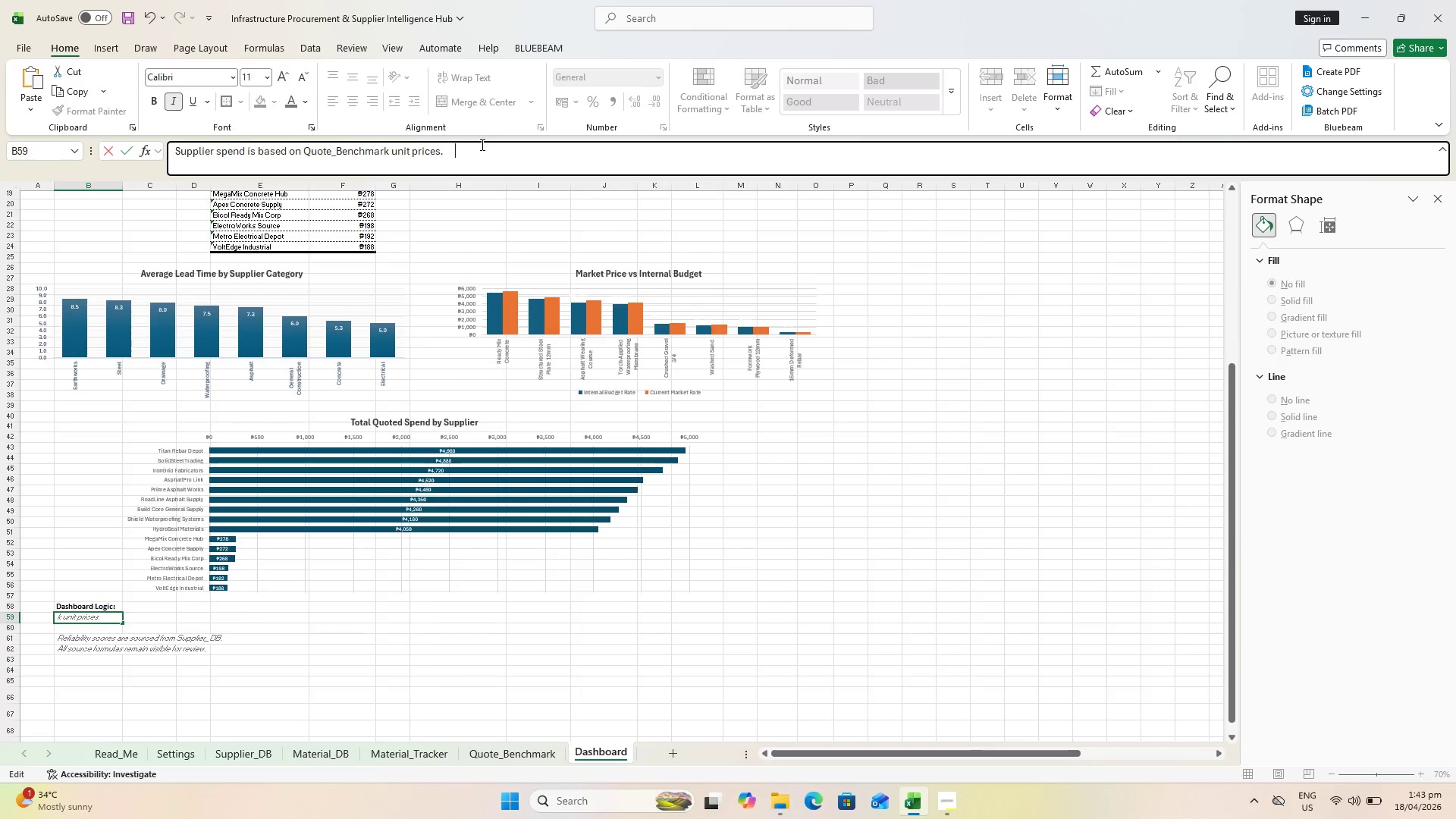 
key(Control+V)
 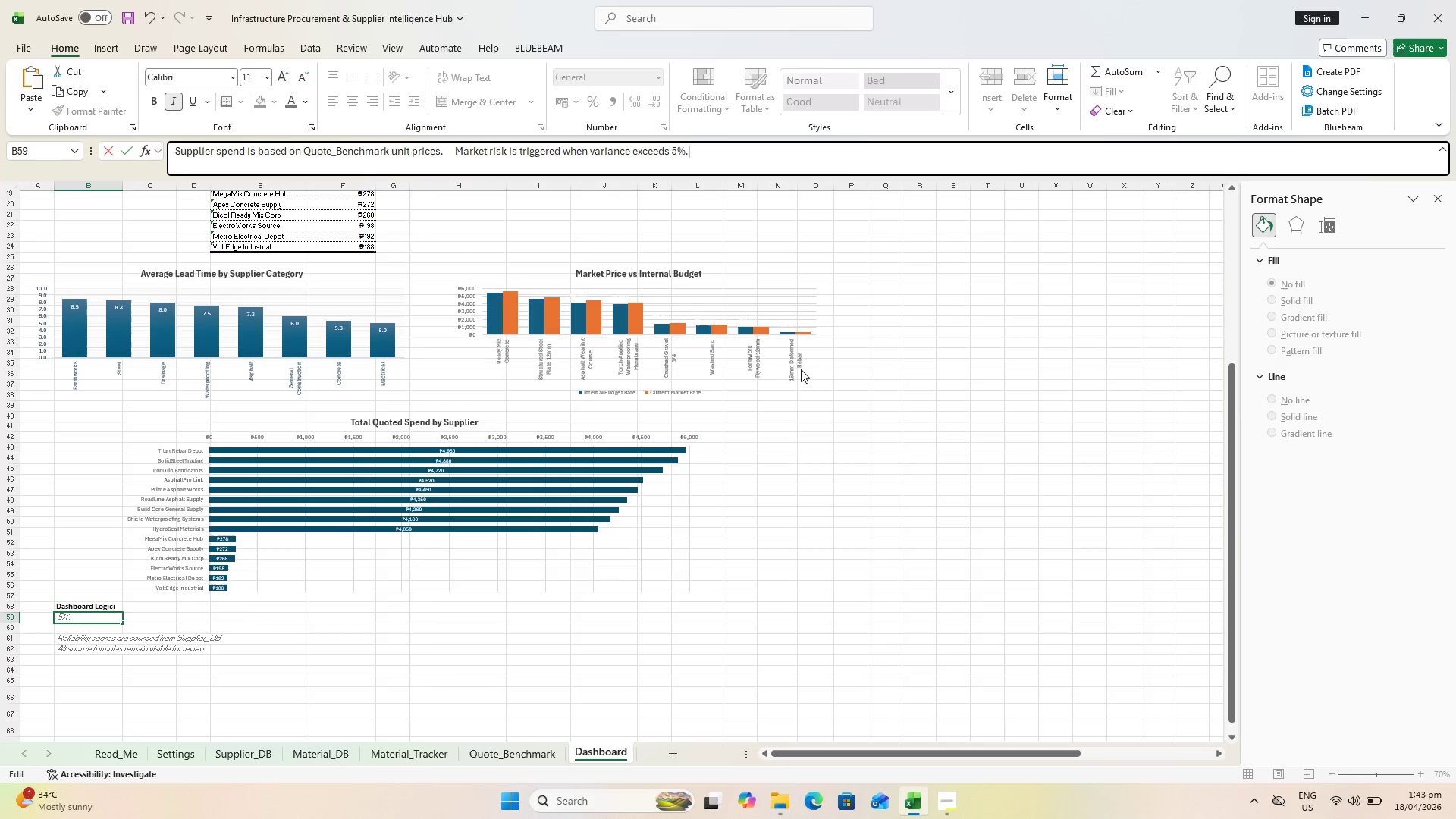 
key(Space)
 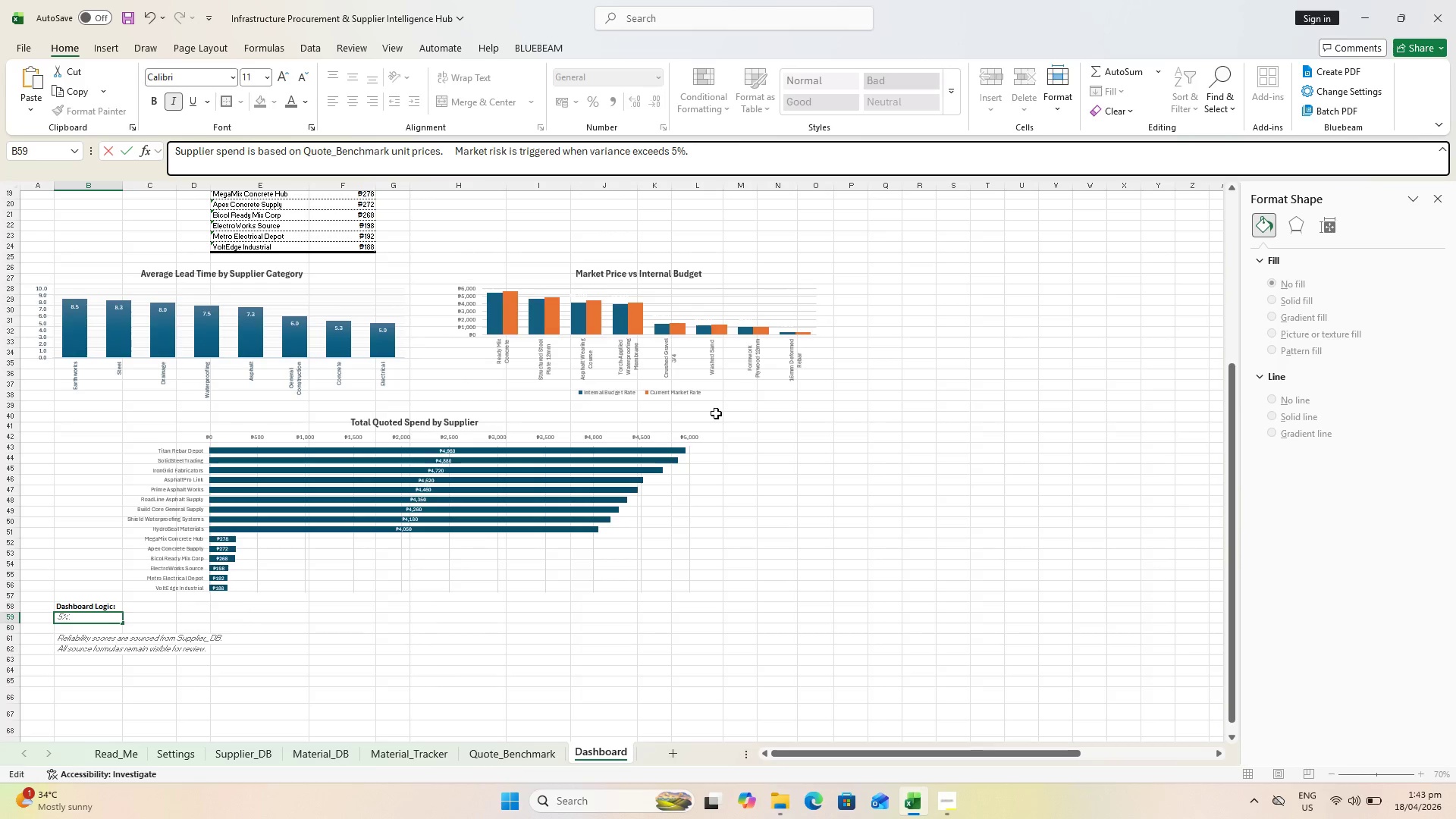 
key(Space)
 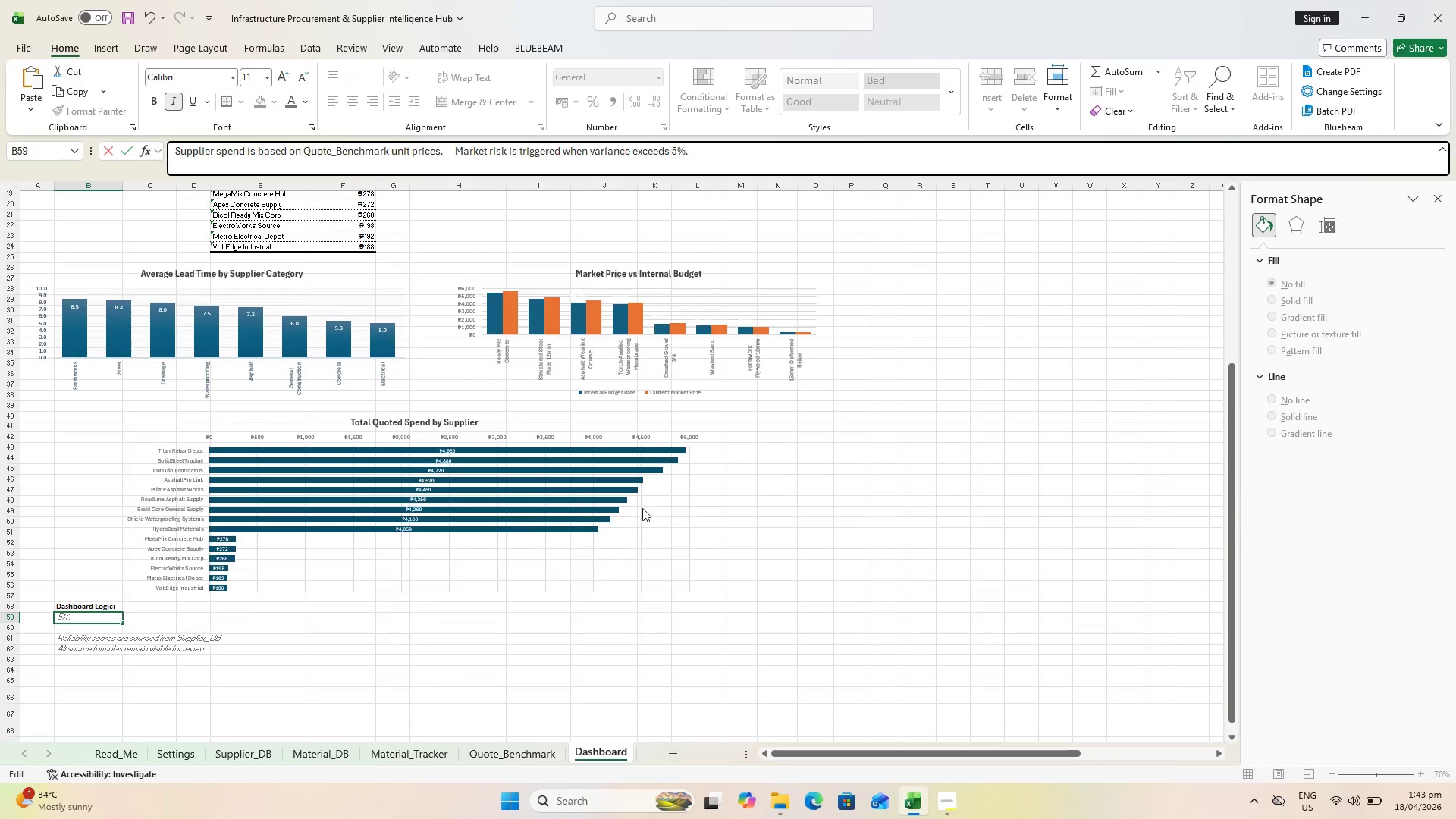 
key(Space)
 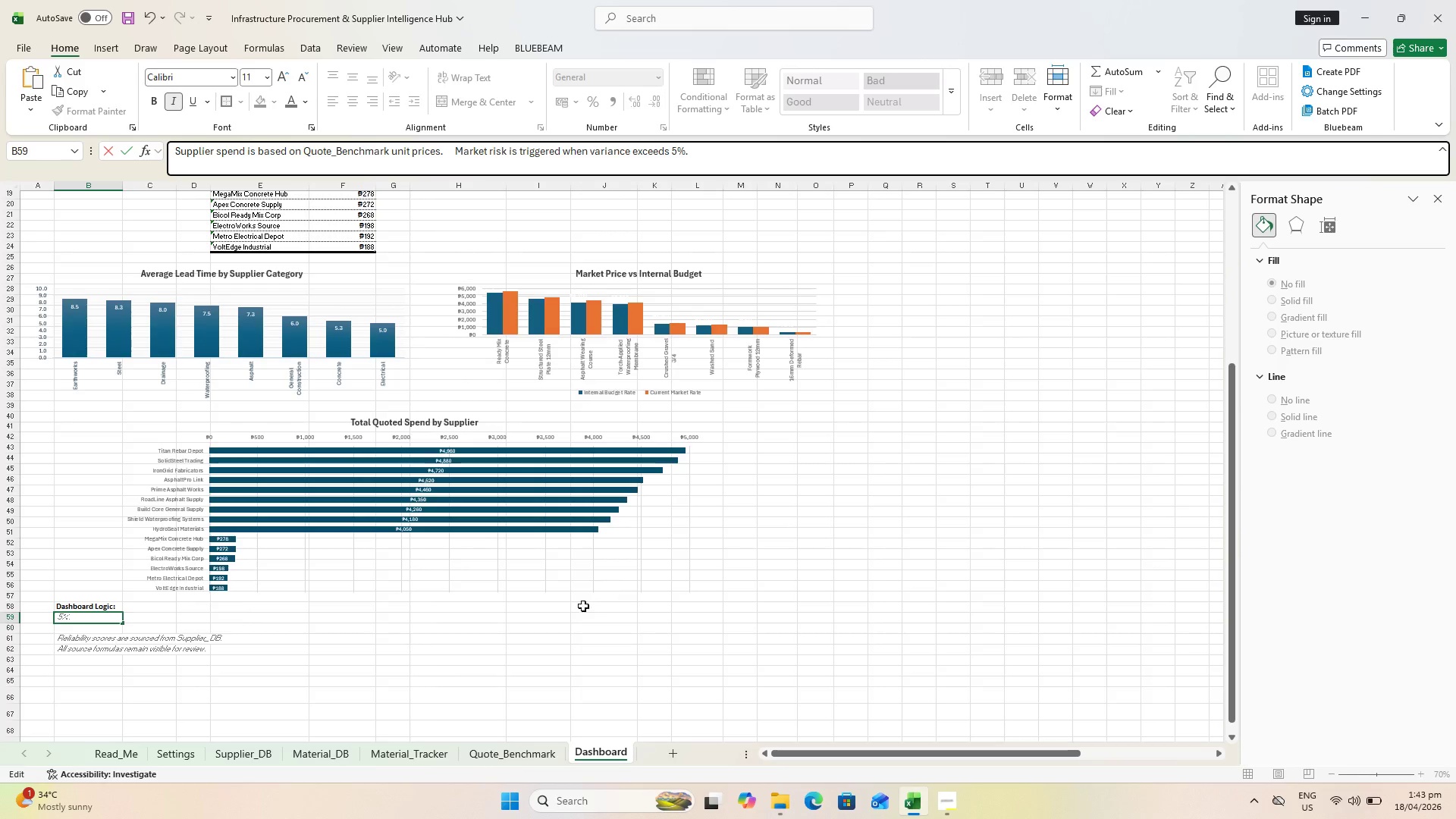 
key(Space)
 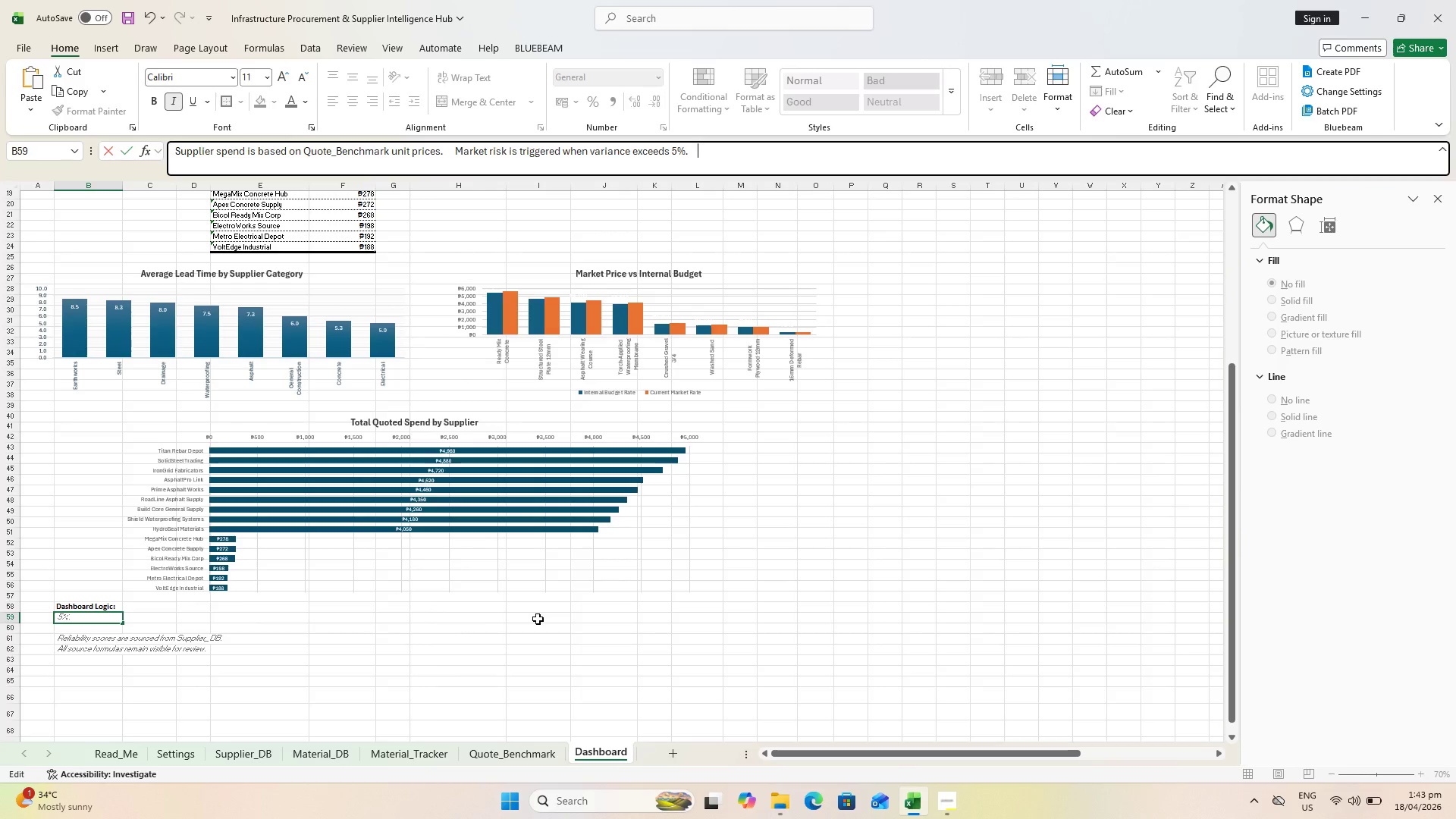 
left_click([538, 619])
 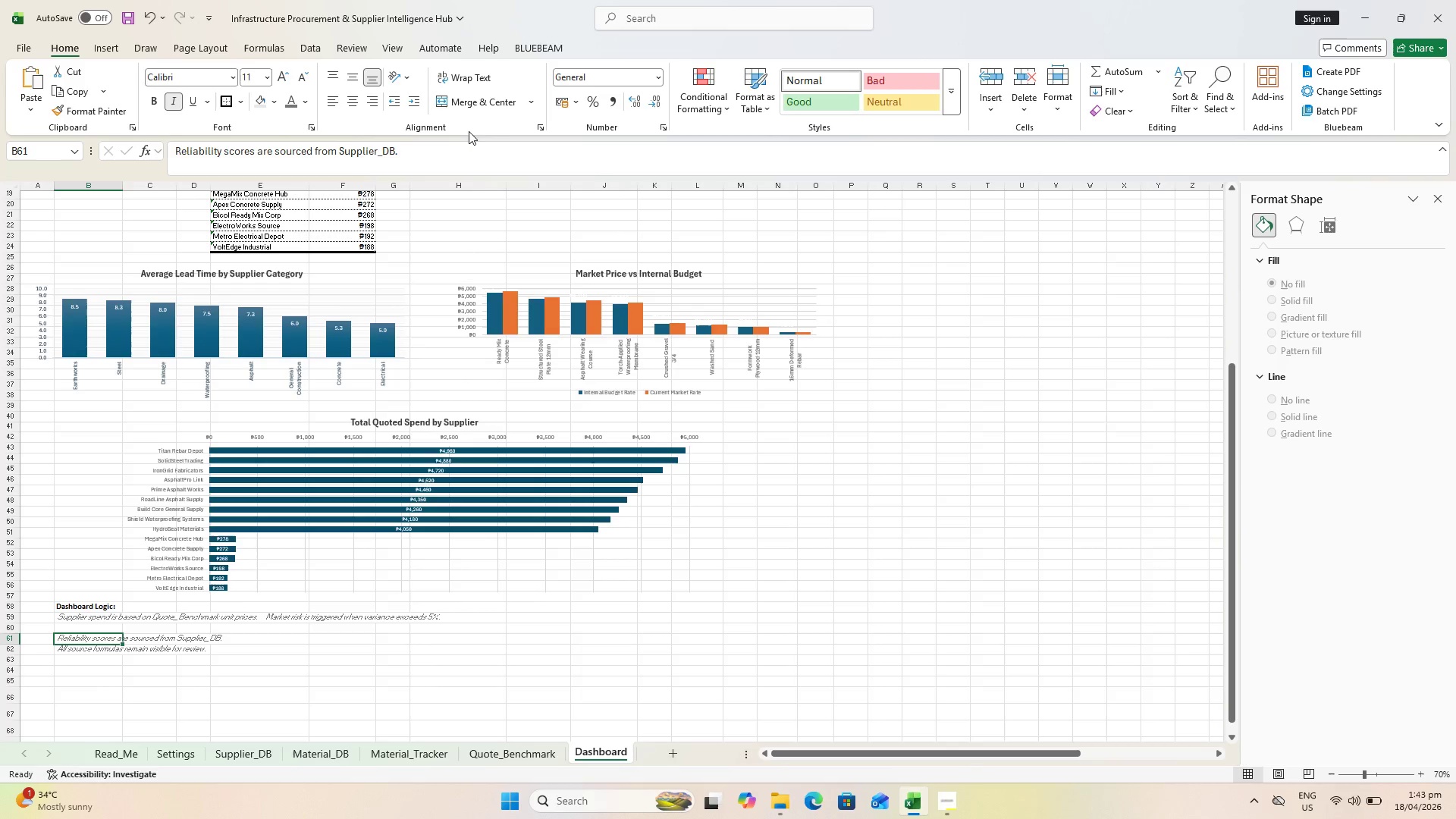 
left_click_drag(start_coordinate=[445, 158], to_coordinate=[78, 180])
 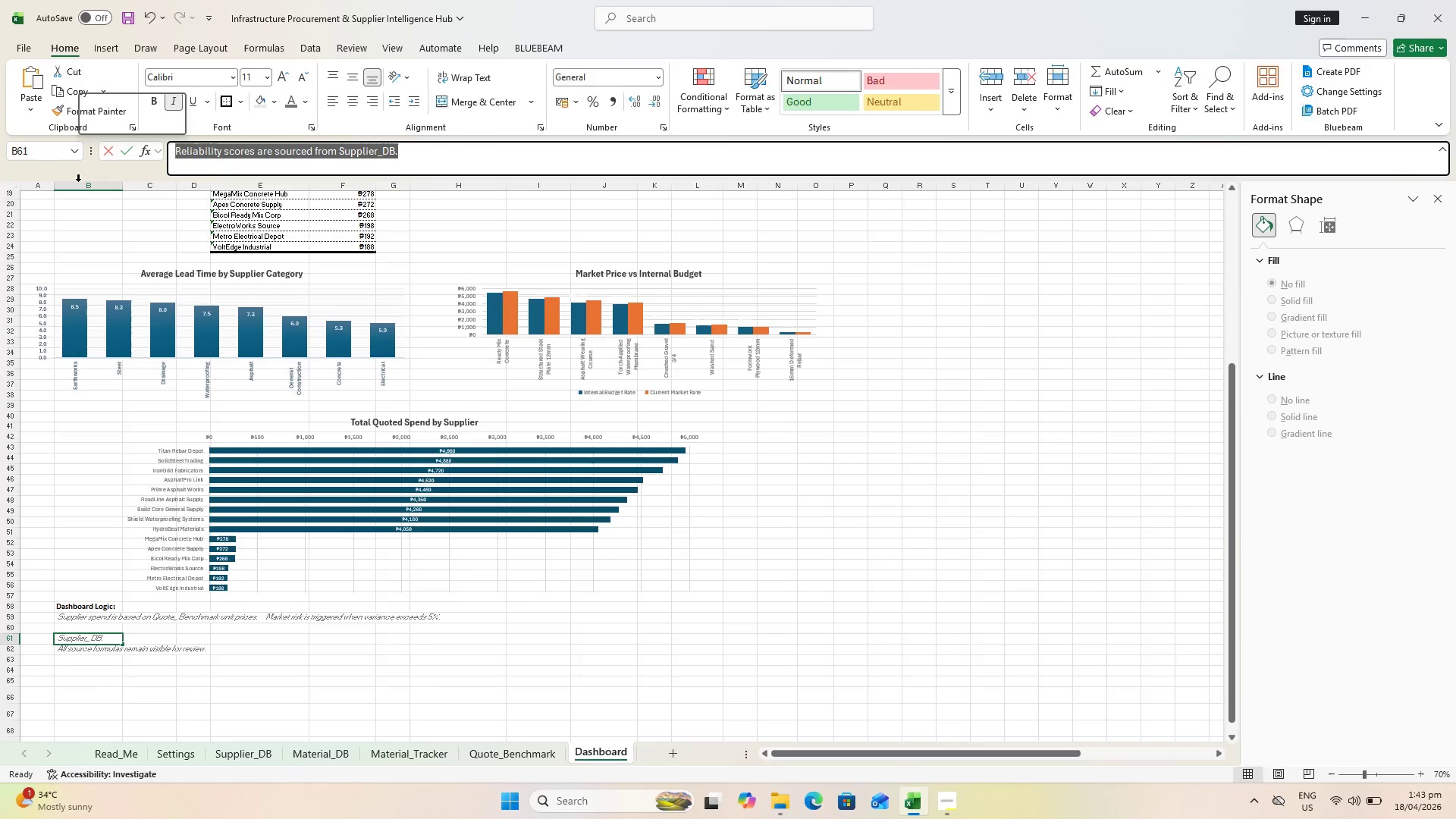 
key(Control+X)
 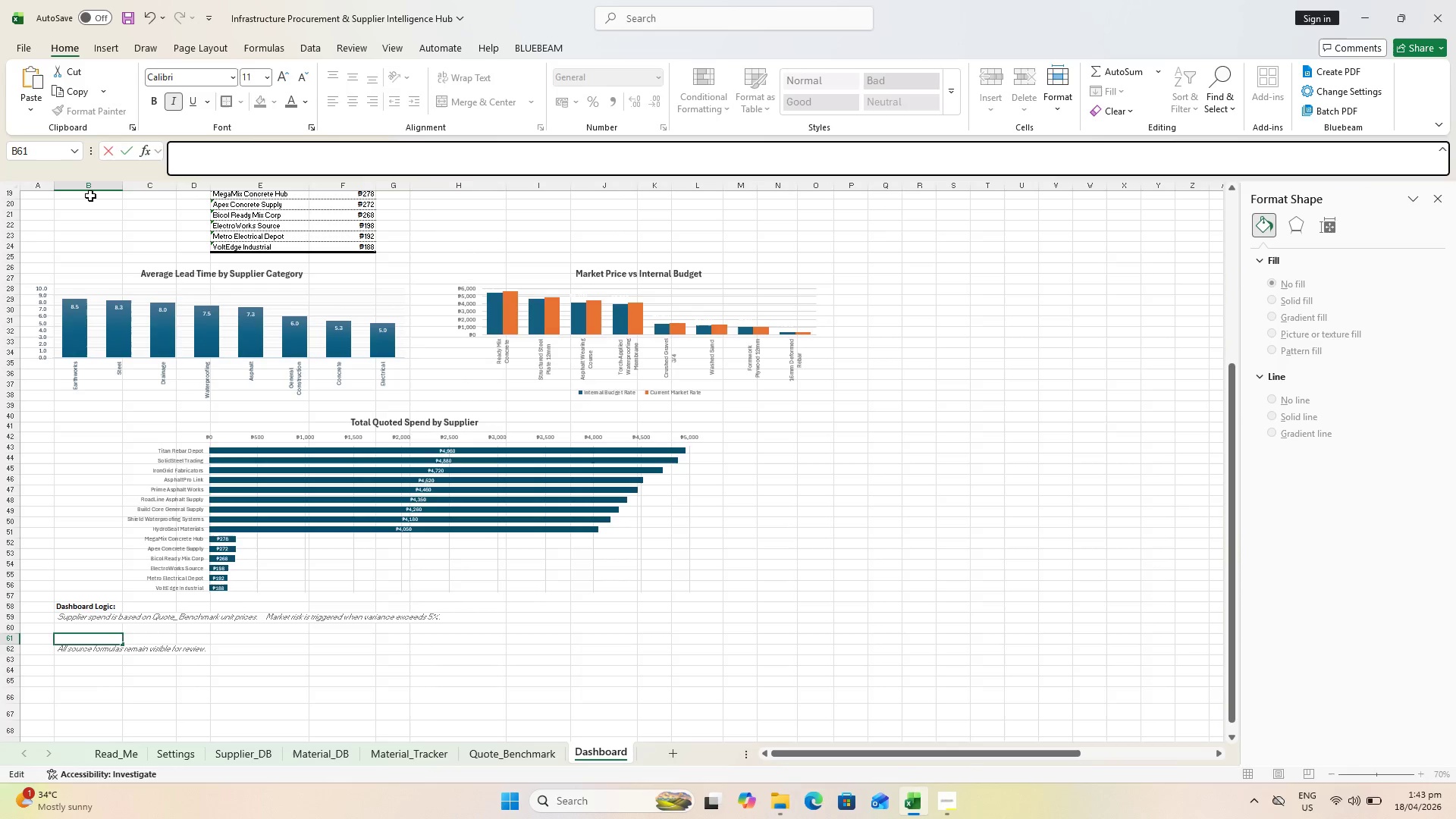 
key(Enter)
 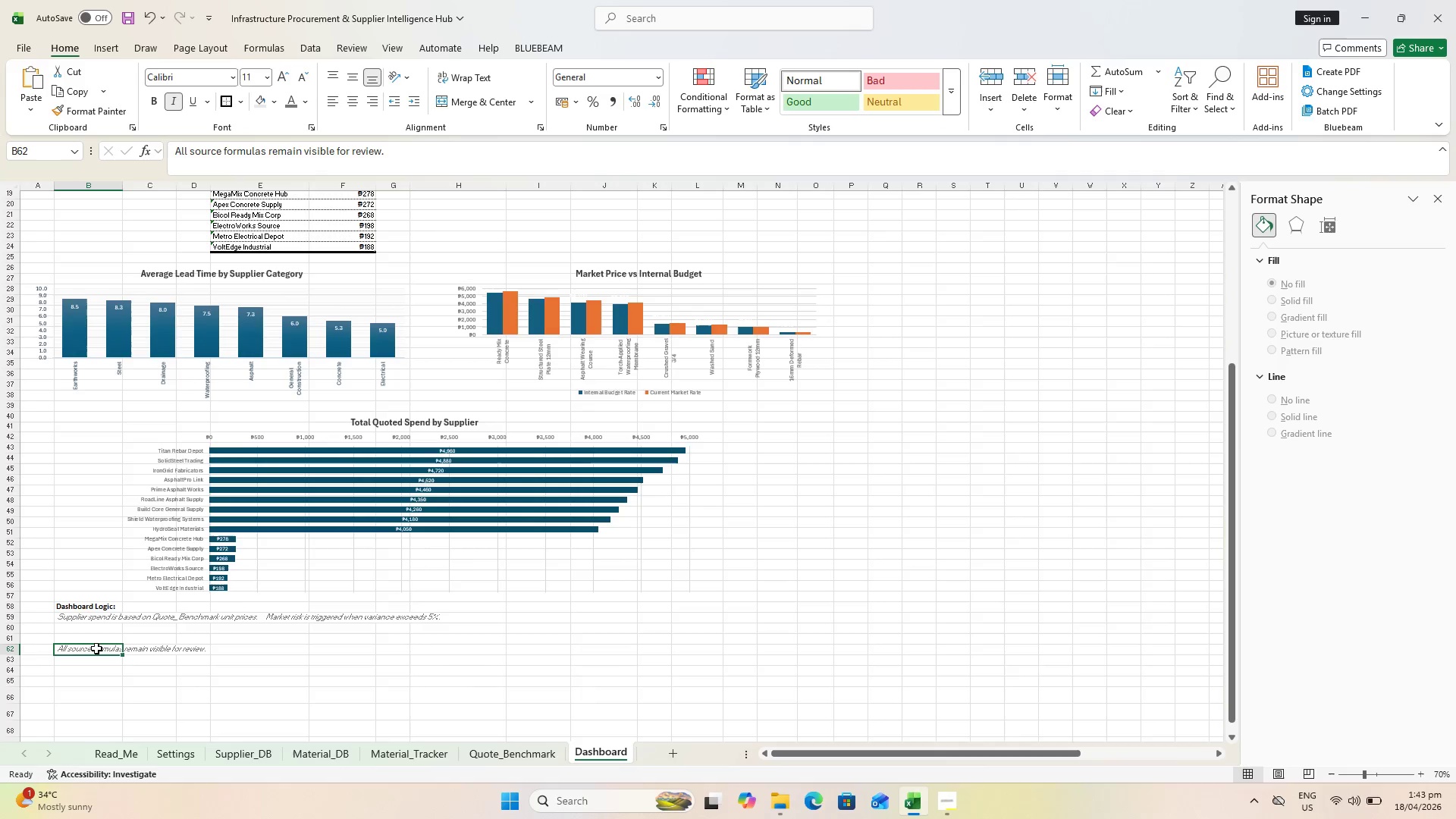 
left_click([90, 620])
 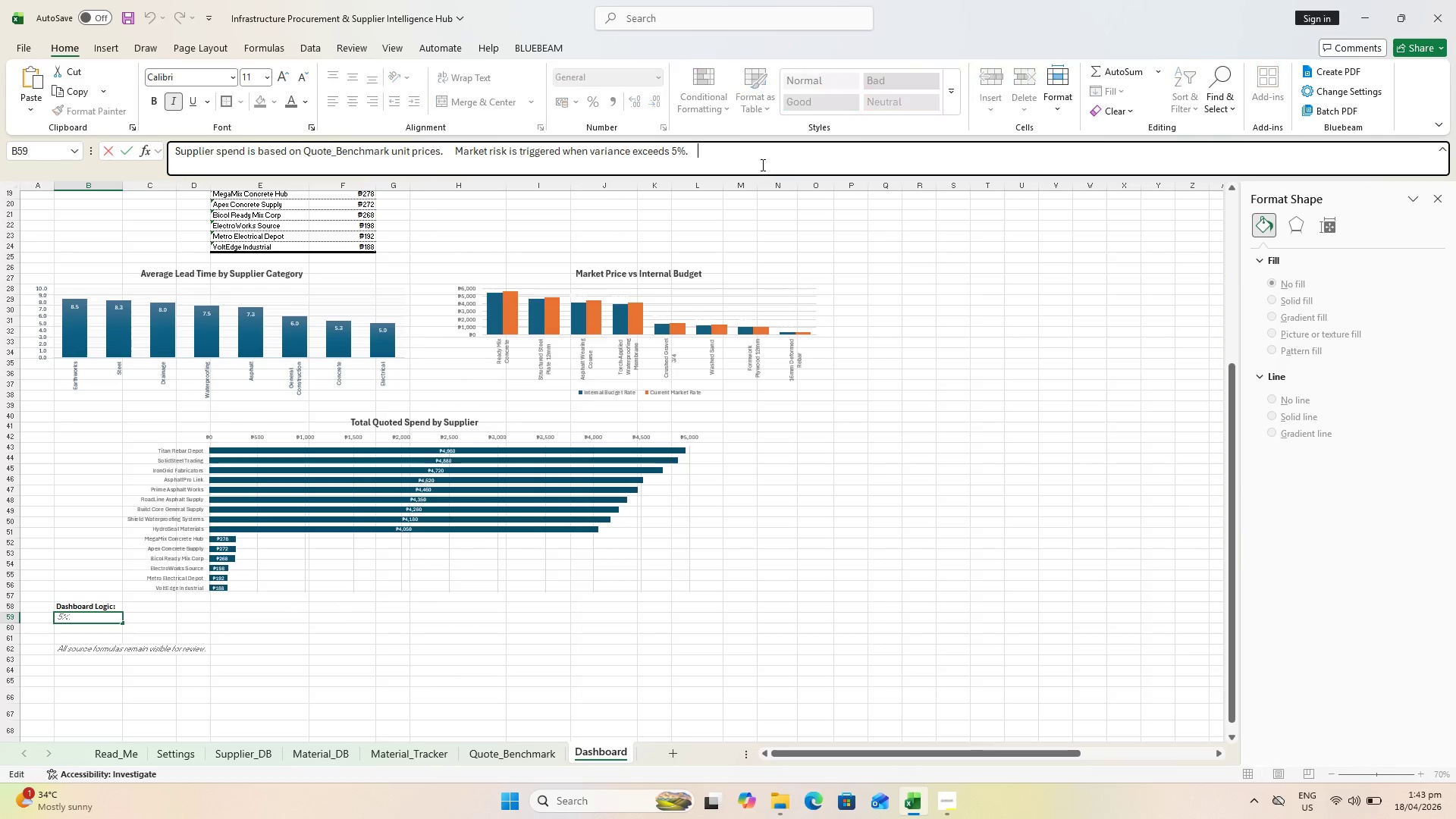 
key(Control+V)
 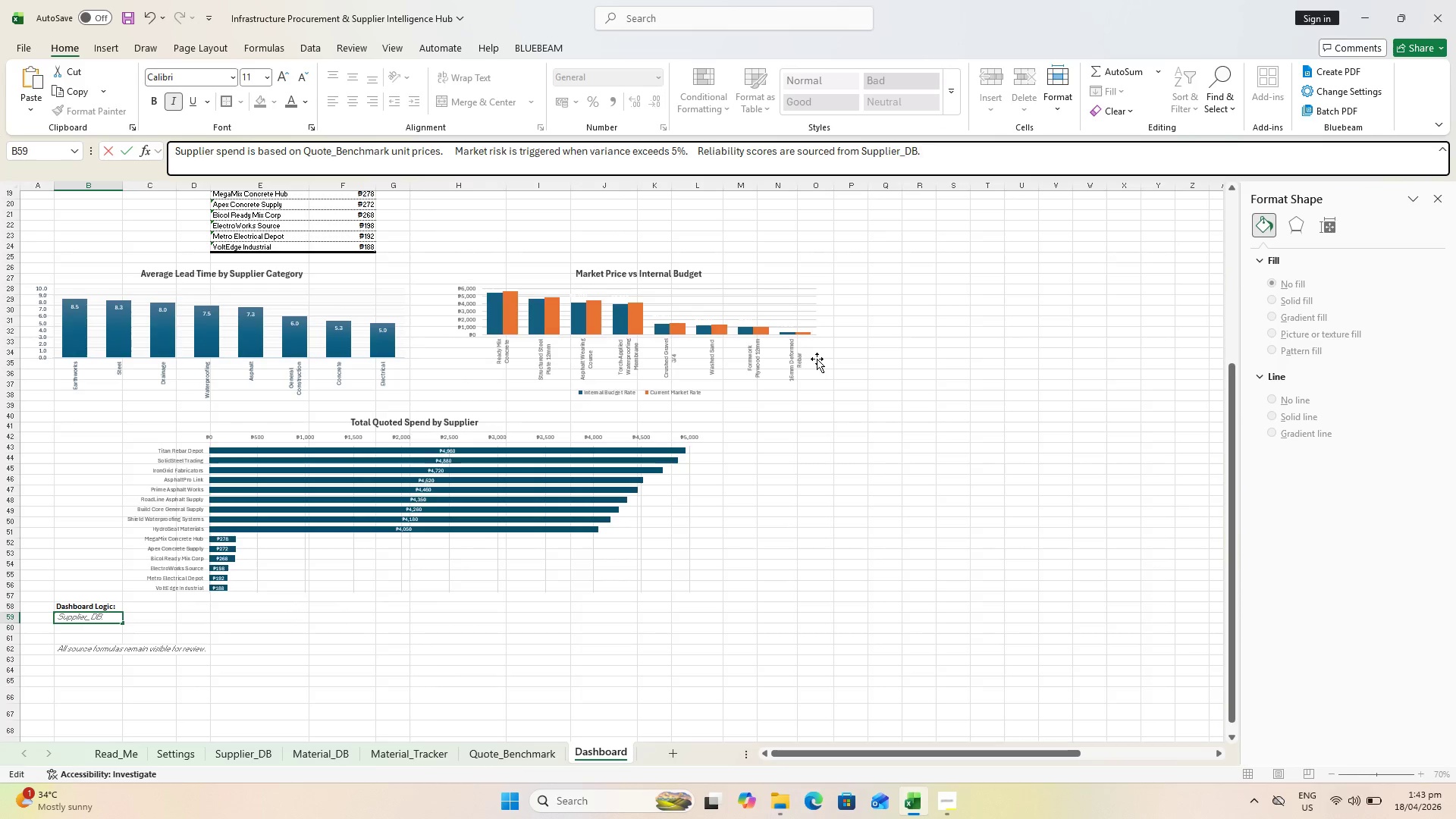 
key(Space)
 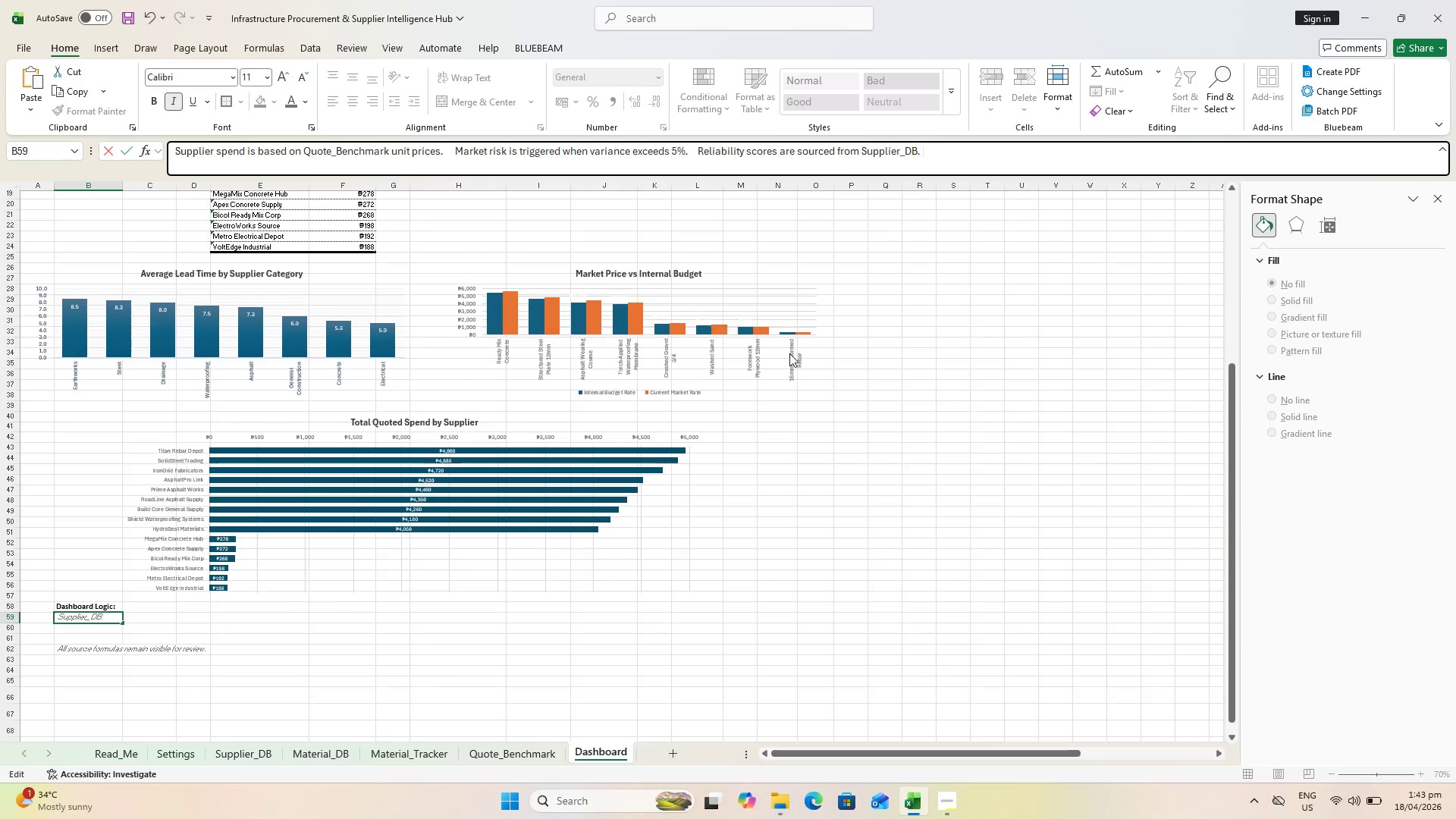 
key(Space)
 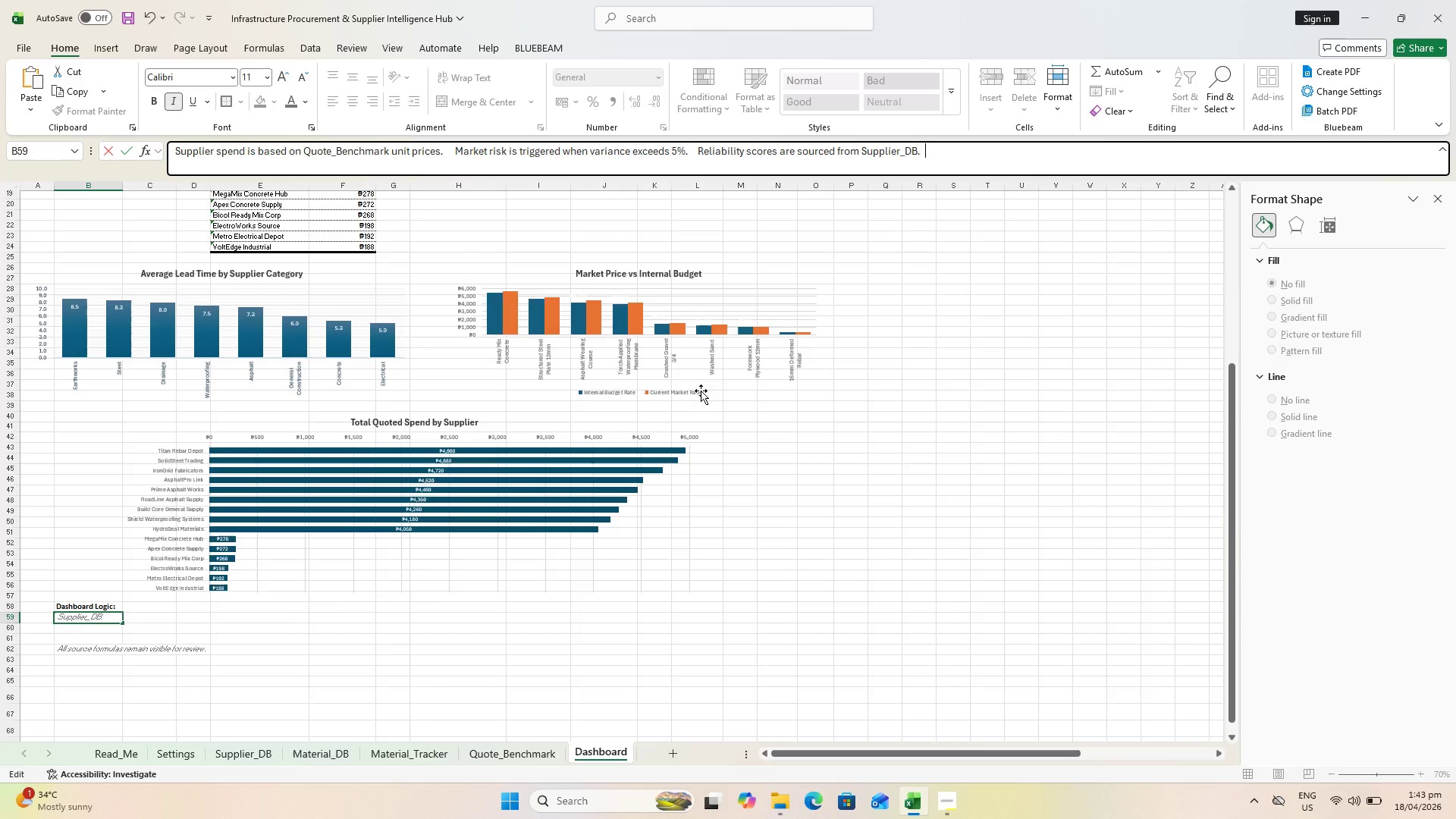 
key(Space)
 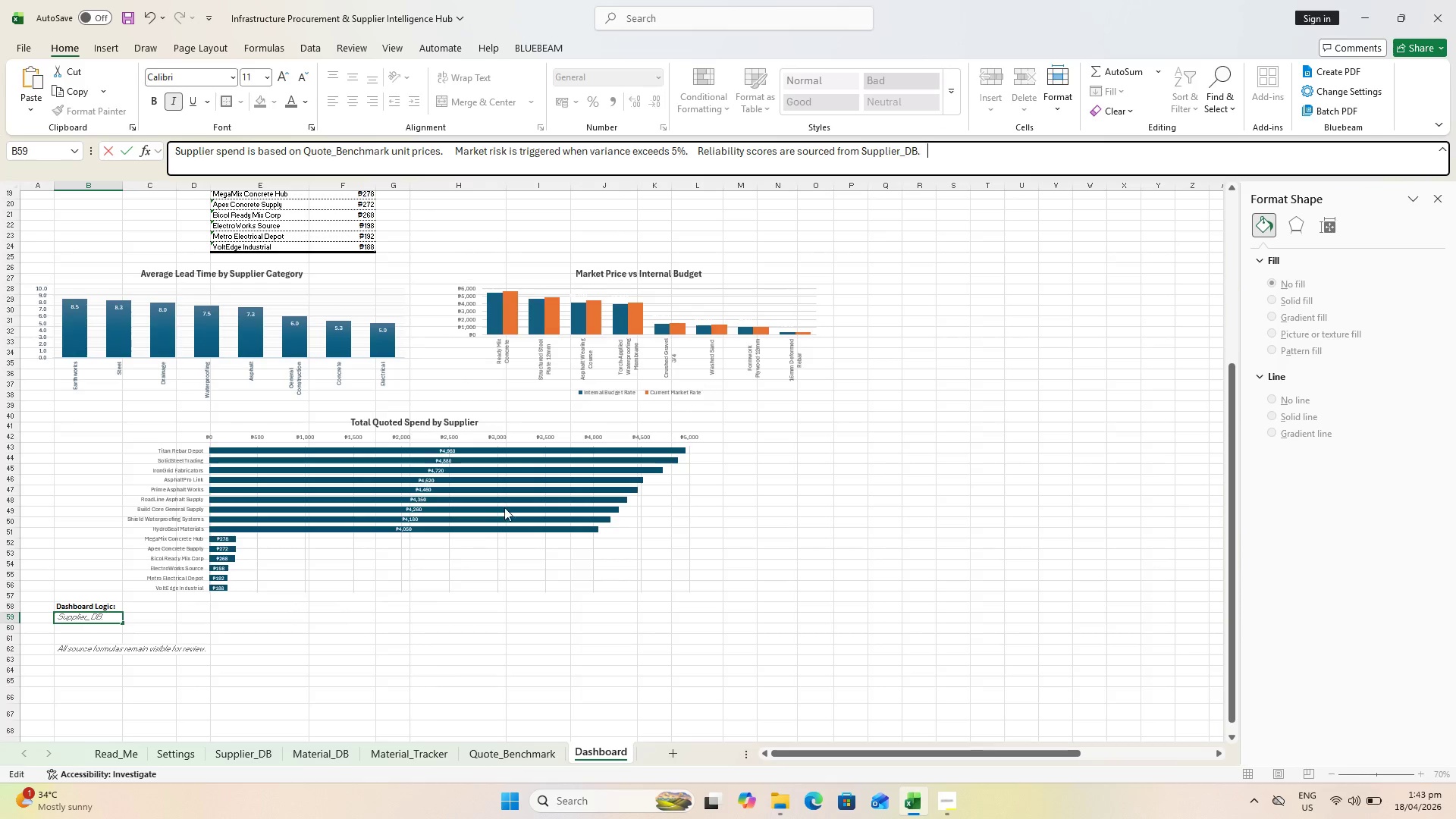 
key(Space)
 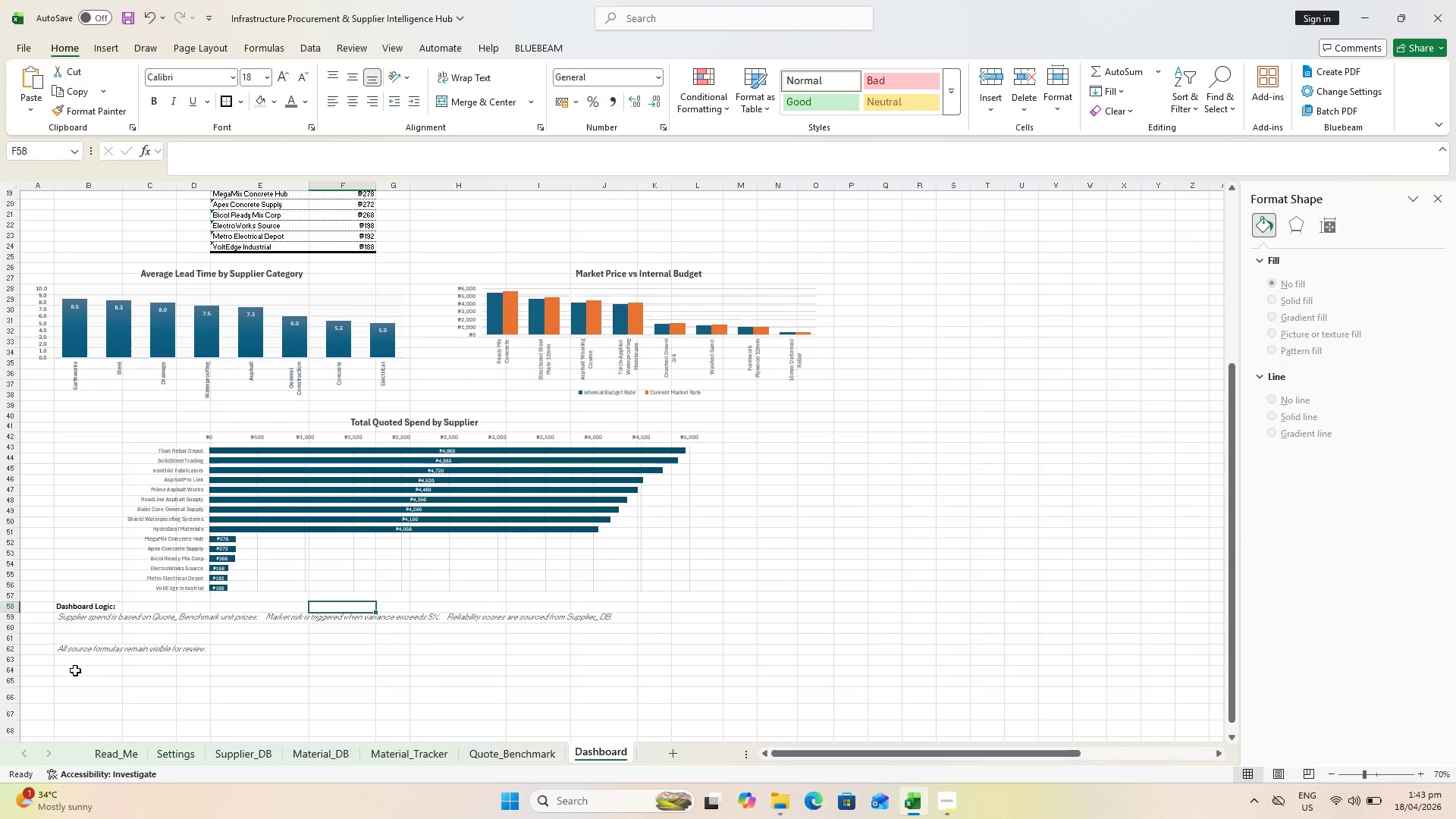 
left_click([71, 645])
 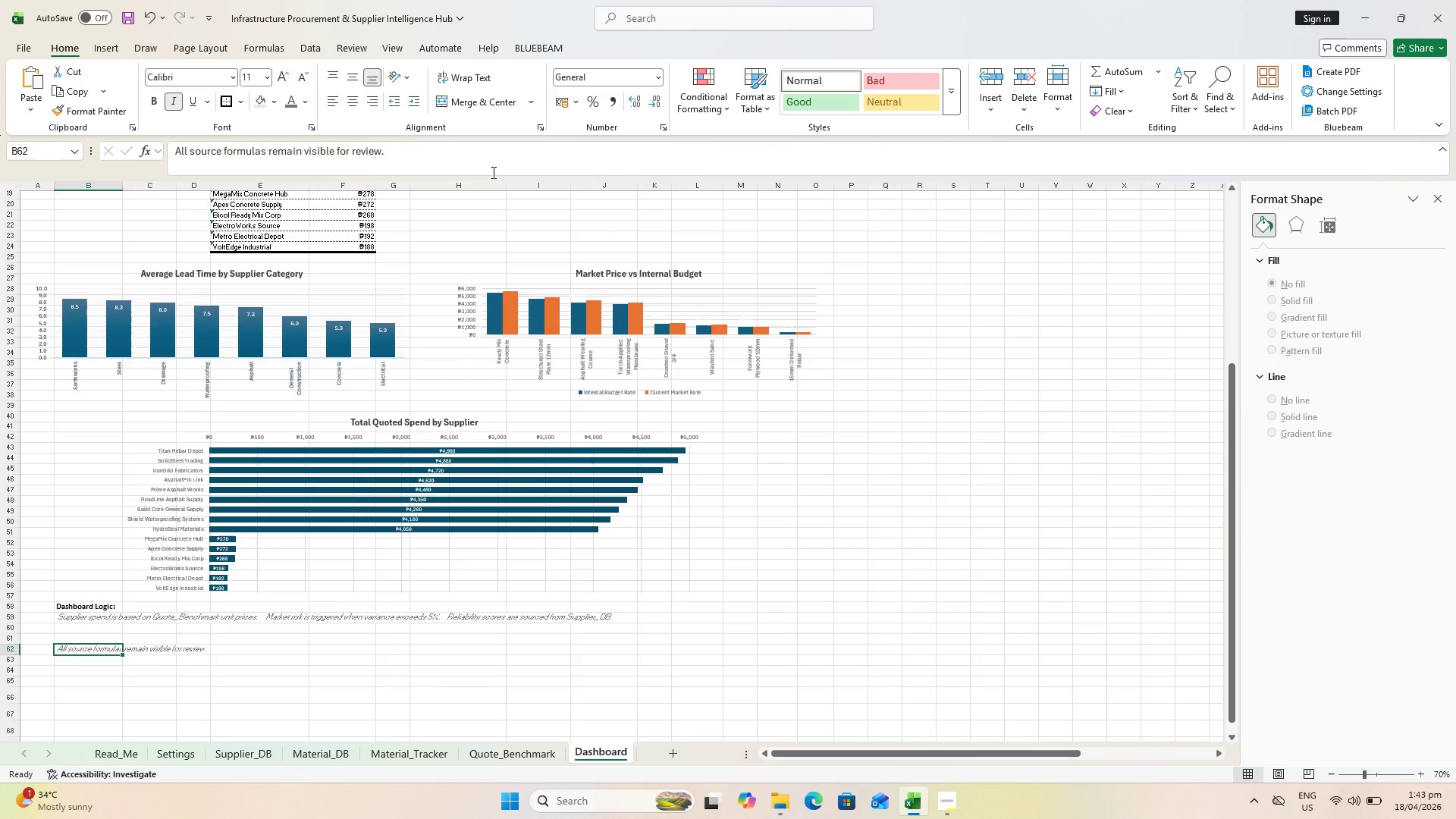 
left_click_drag(start_coordinate=[479, 155], to_coordinate=[73, 178])
 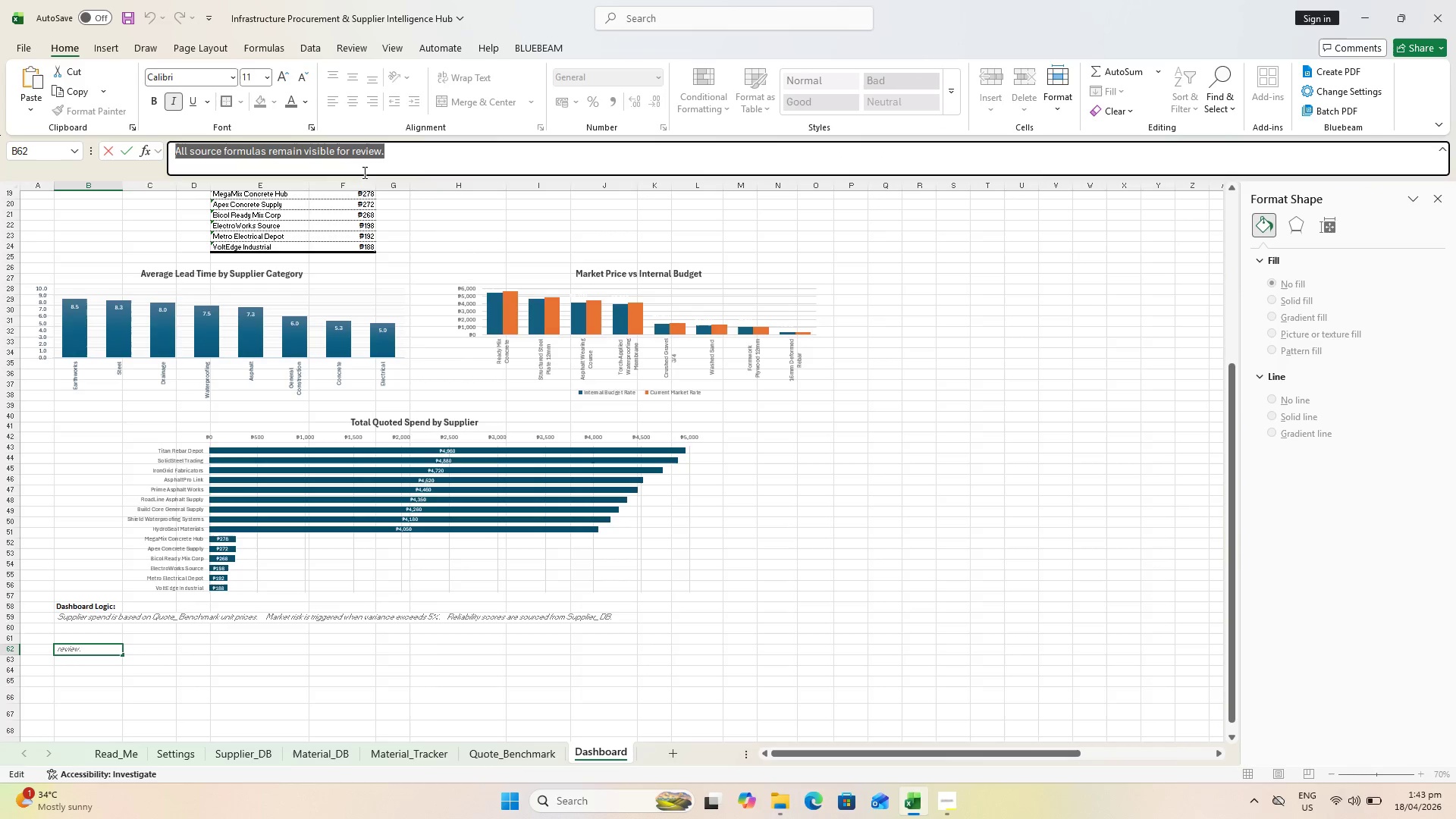 
key(Control+X)
 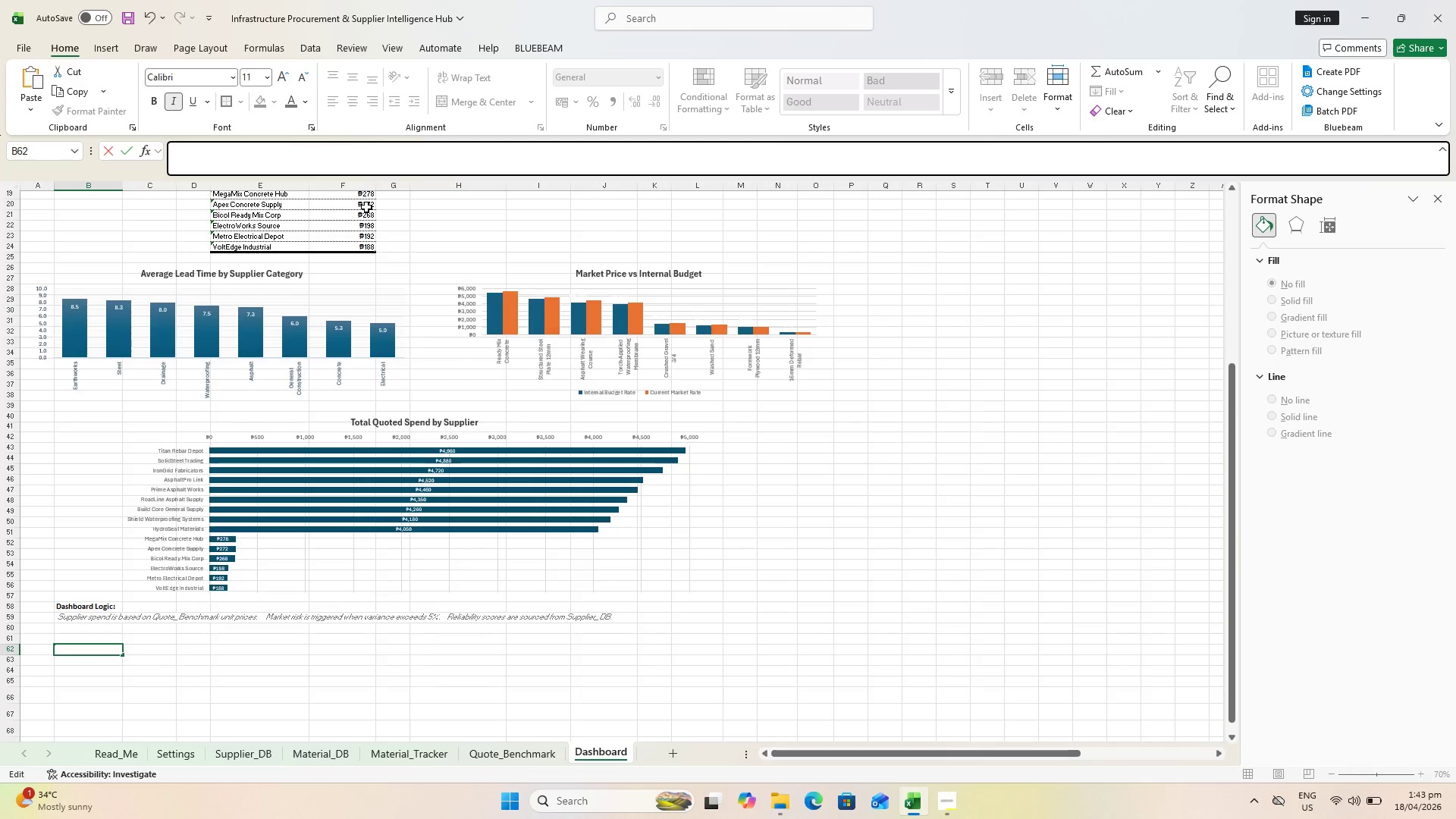 
key(Enter)
 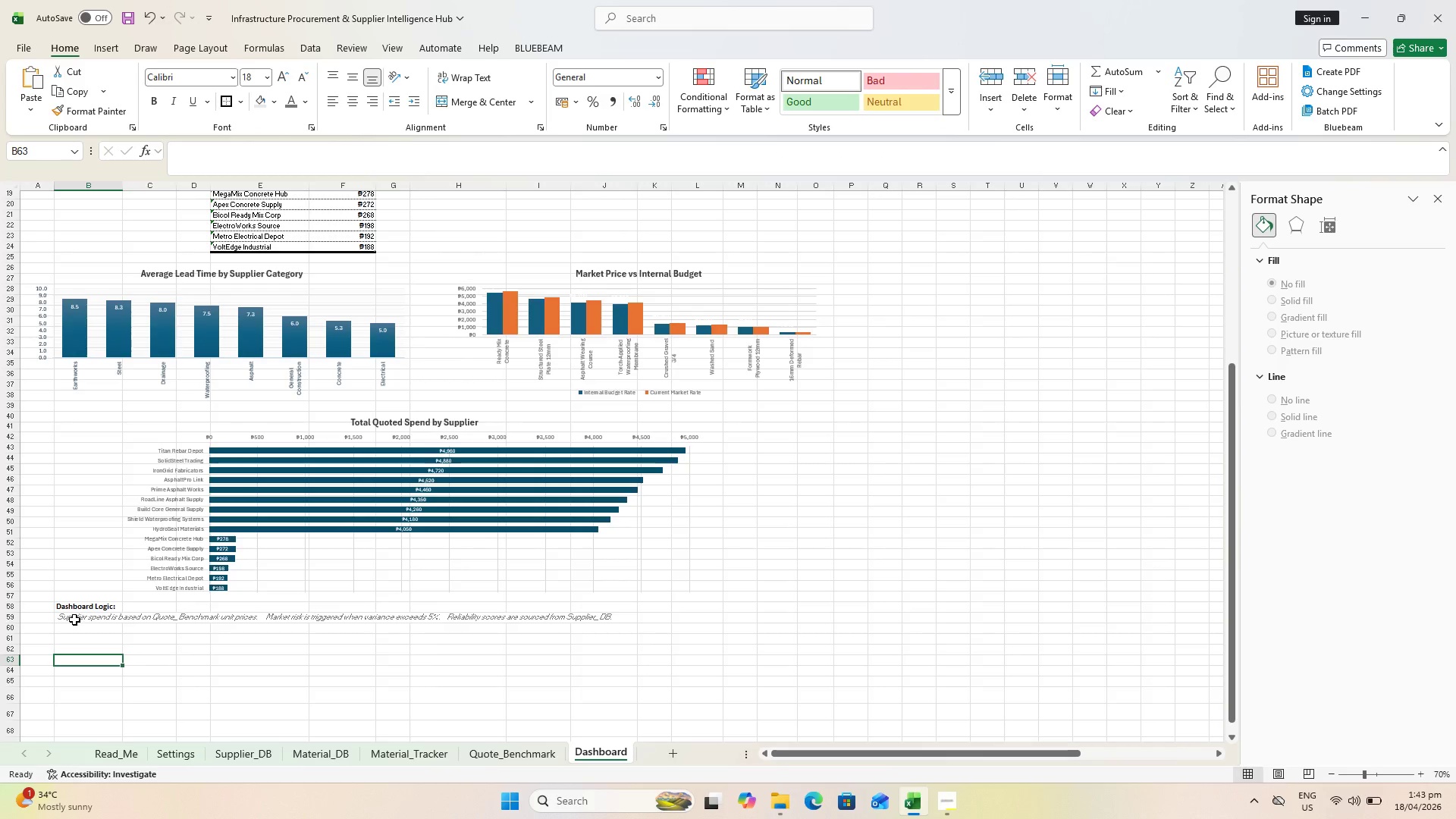 
left_click([74, 620])
 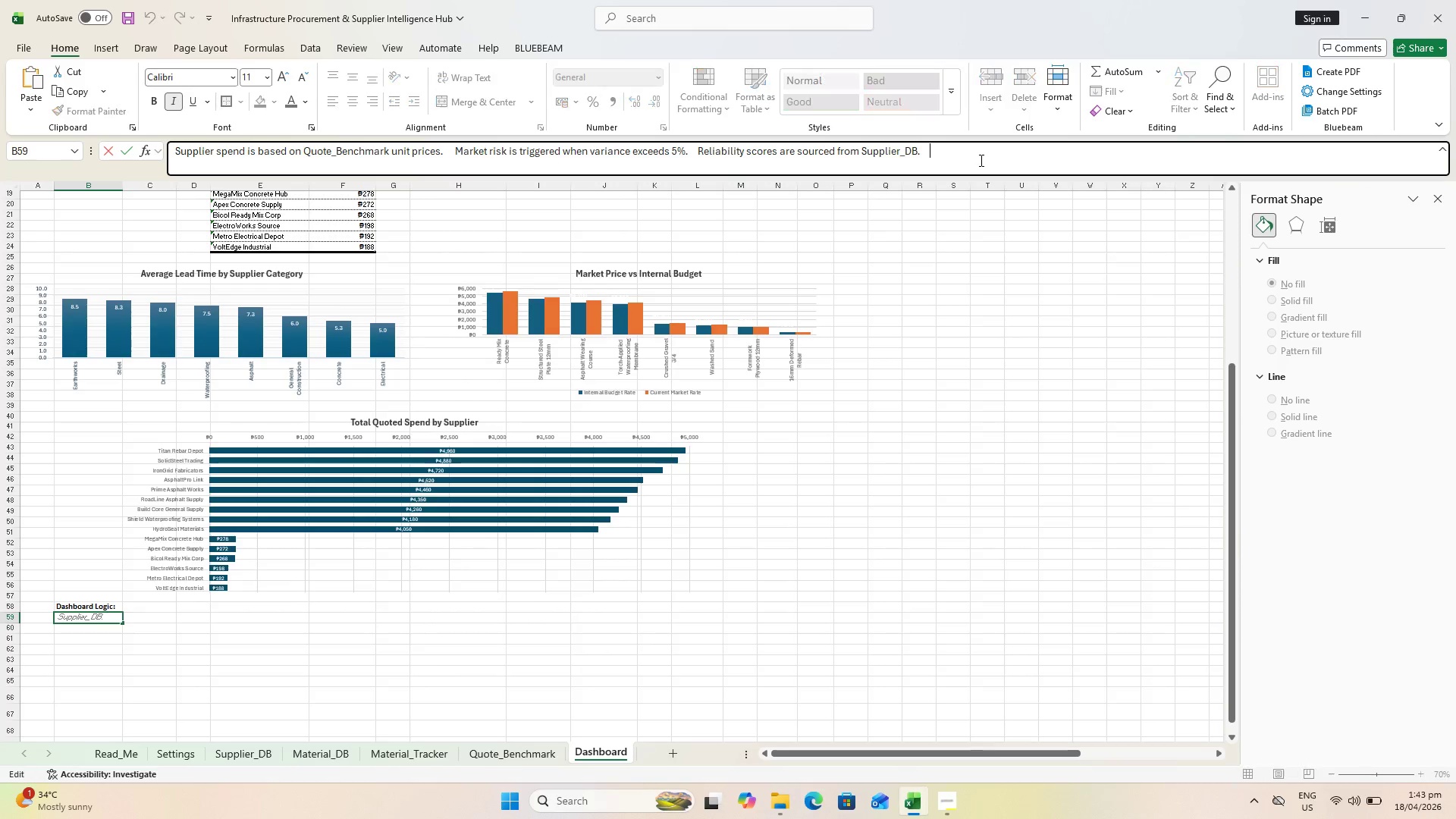 
key(Control+V)
 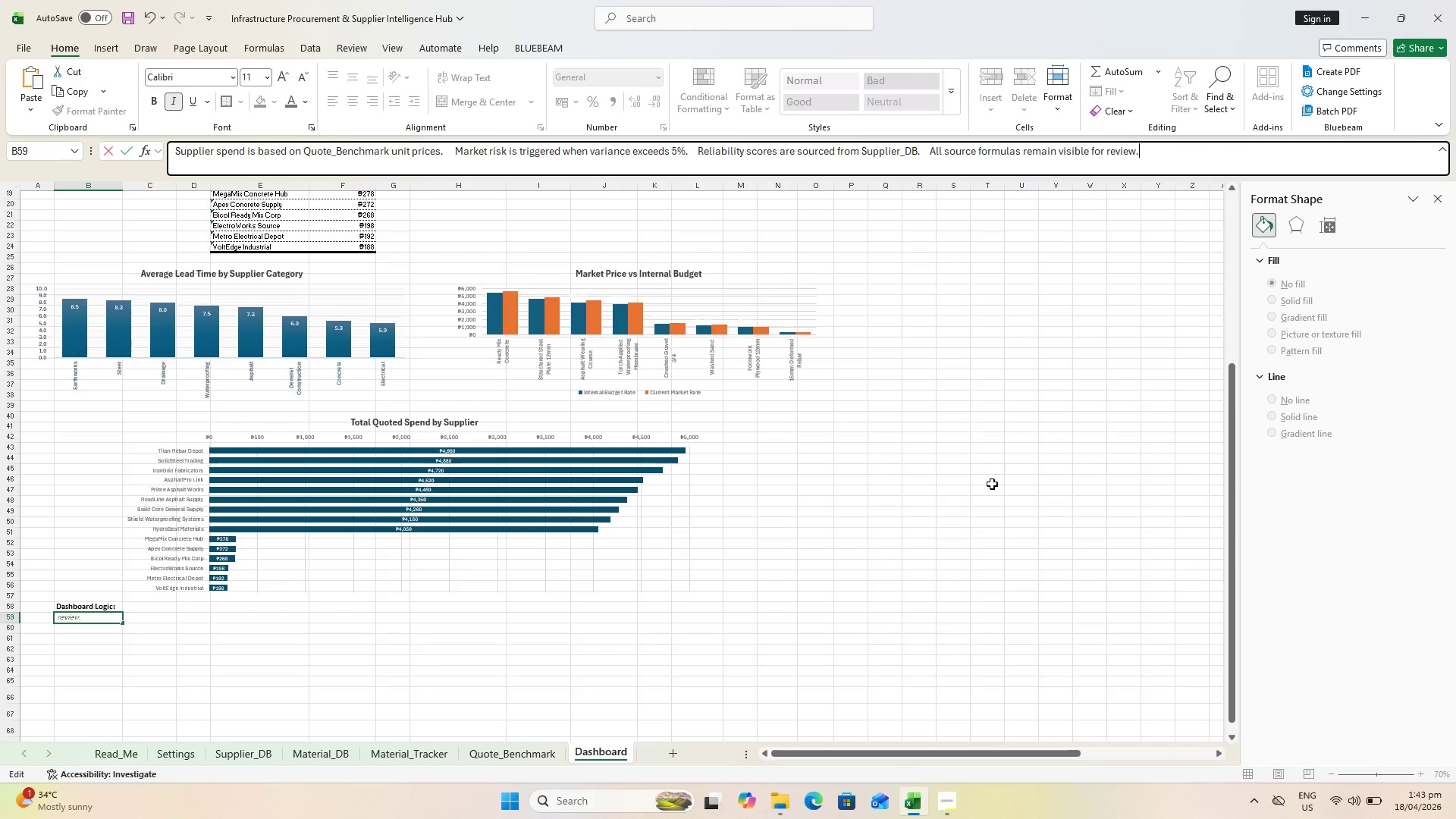 
key(Enter)
 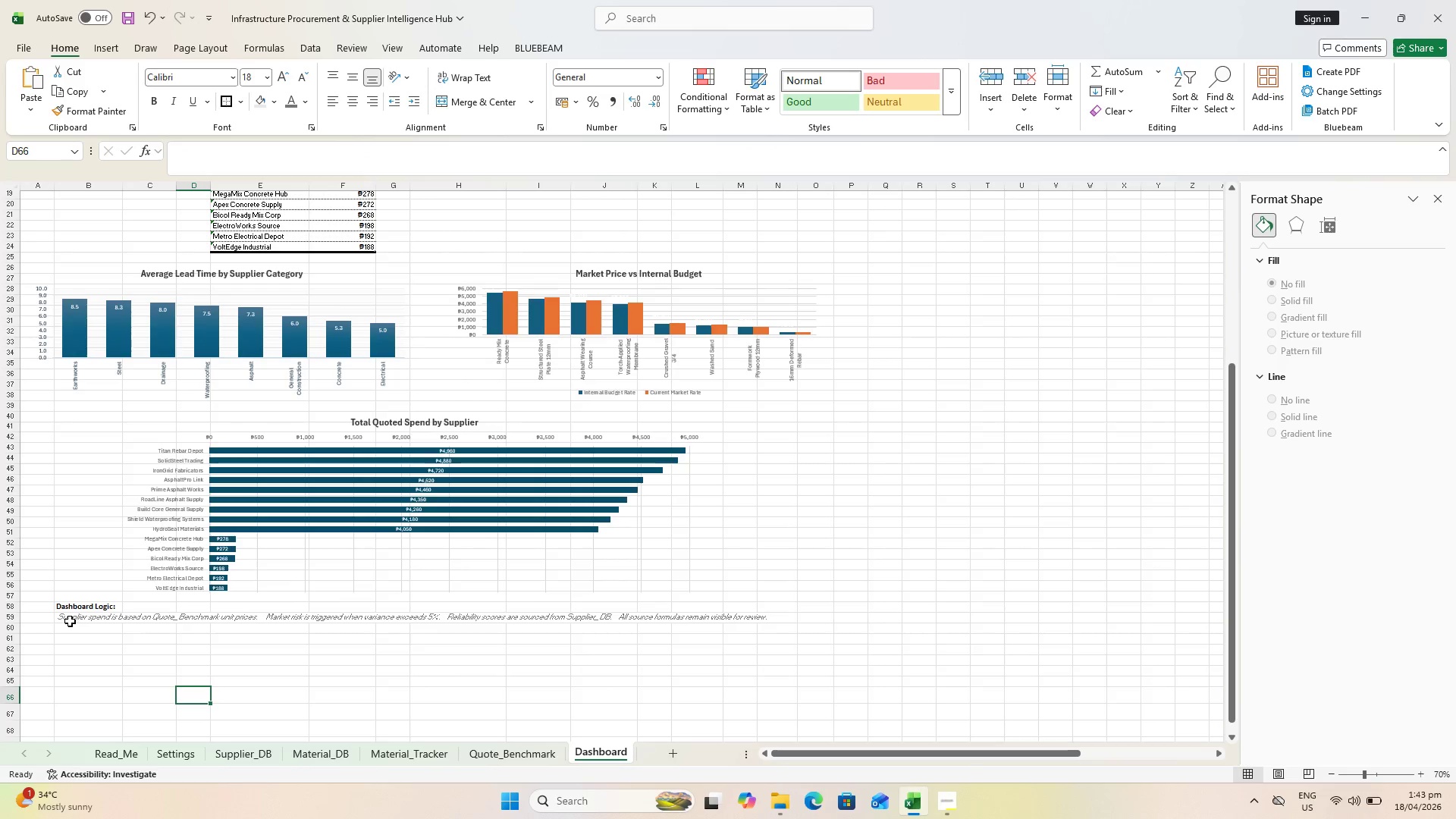 
scroll: coordinate [55, 612], scroll_direction: up, amount: 1.0
 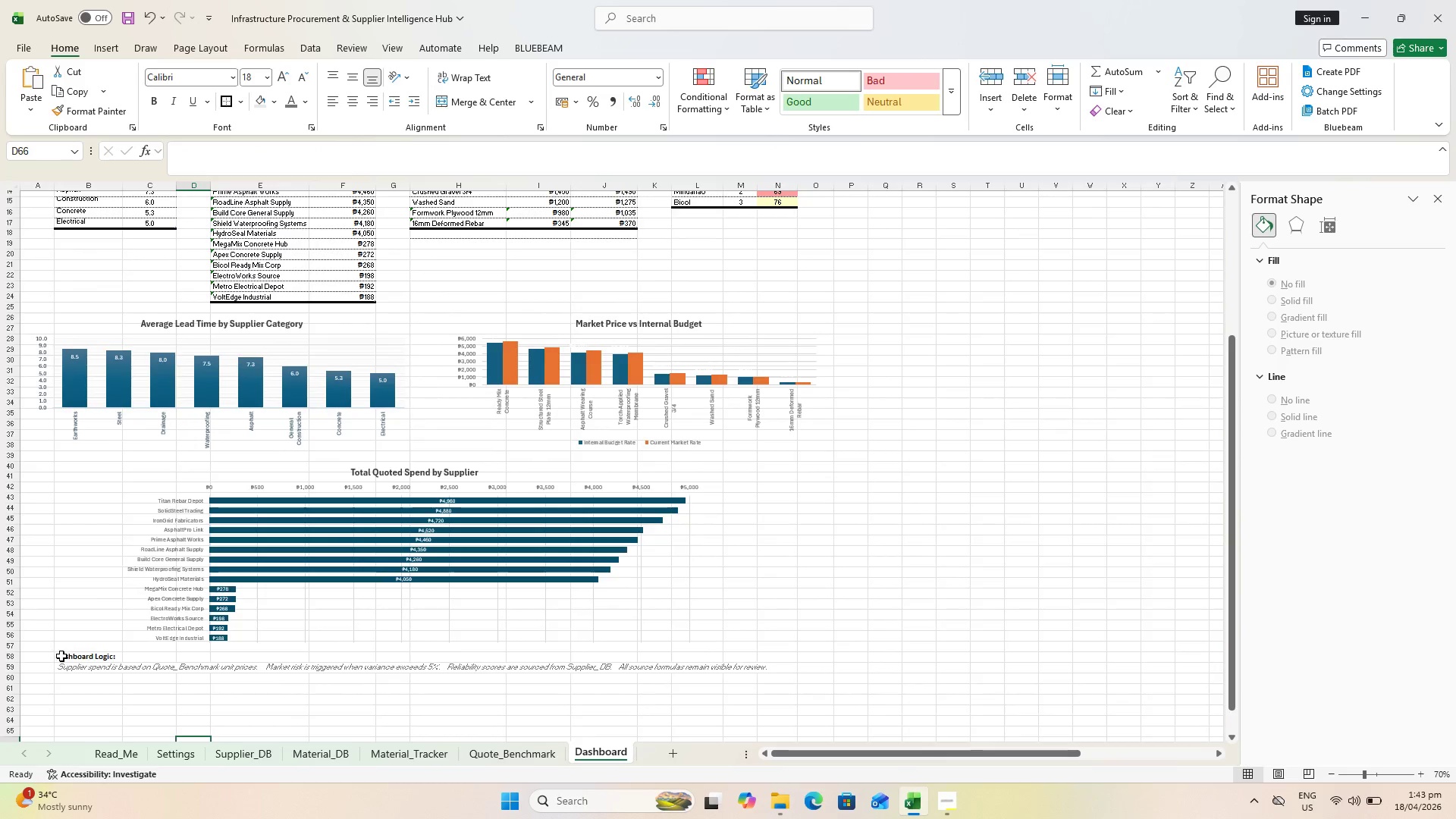 
left_click_drag(start_coordinate=[61, 656], to_coordinate=[61, 667])
 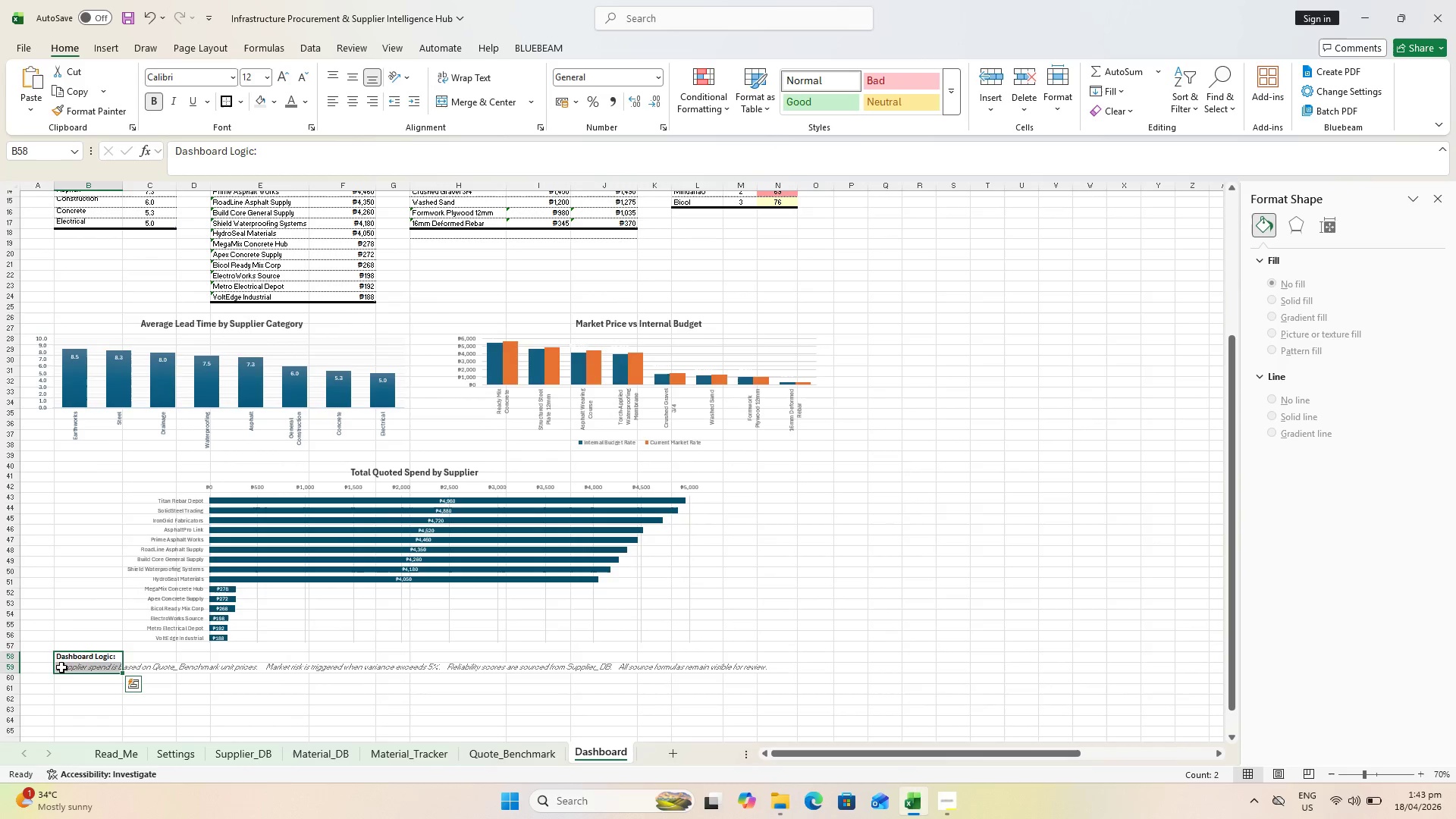 
key(Control+X)
 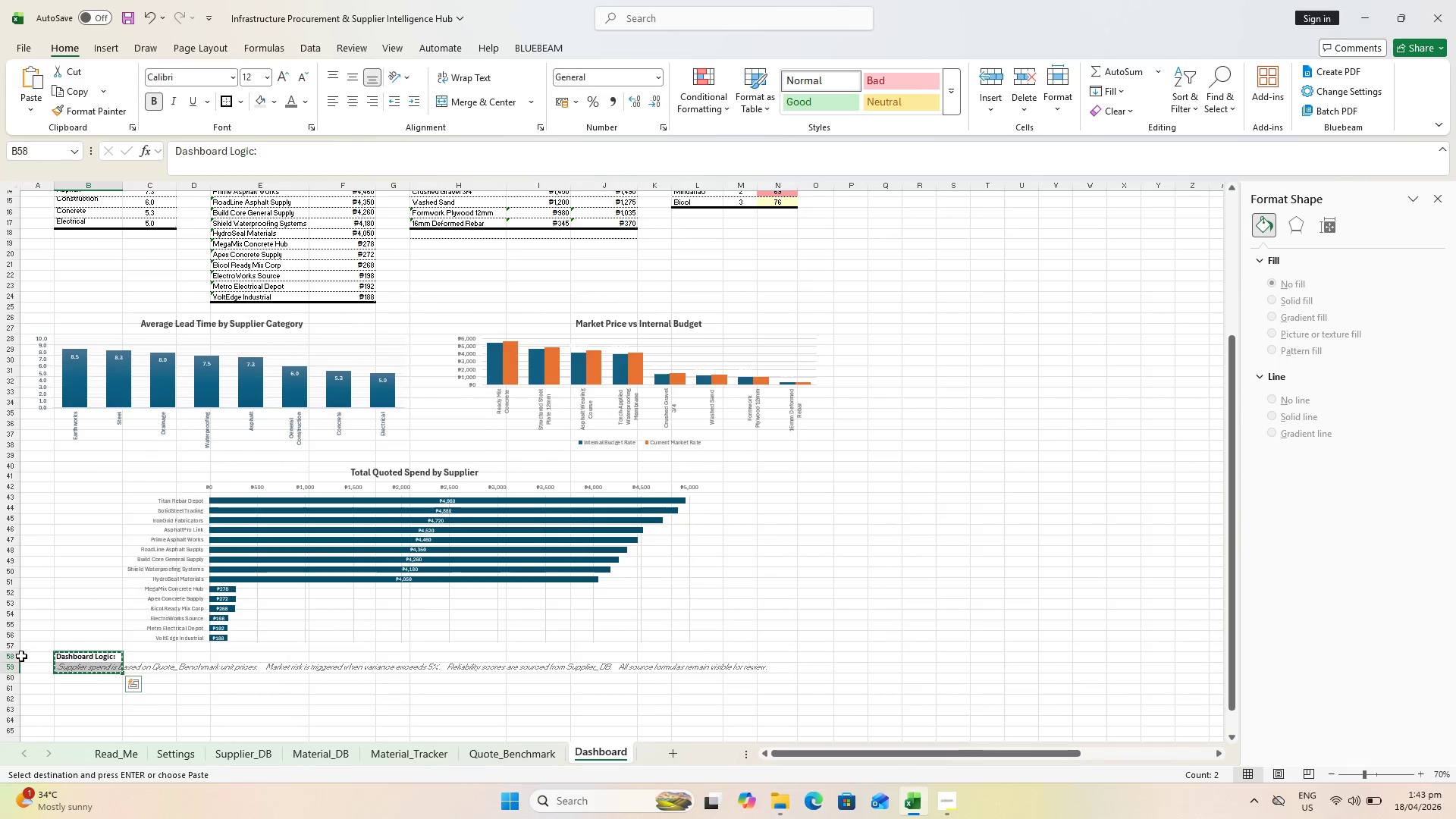 
left_click([26, 656])
 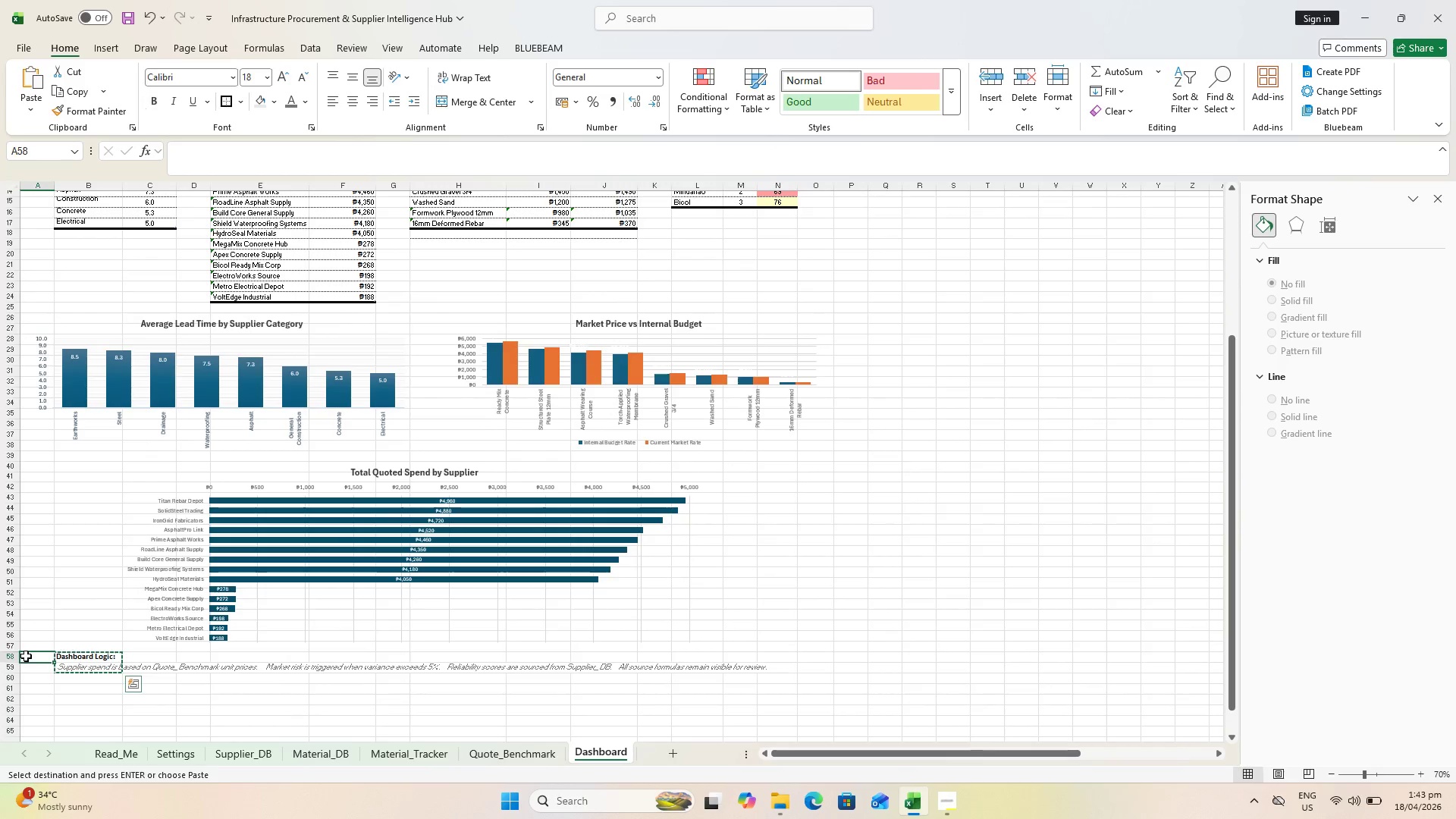 
key(Control+V)
 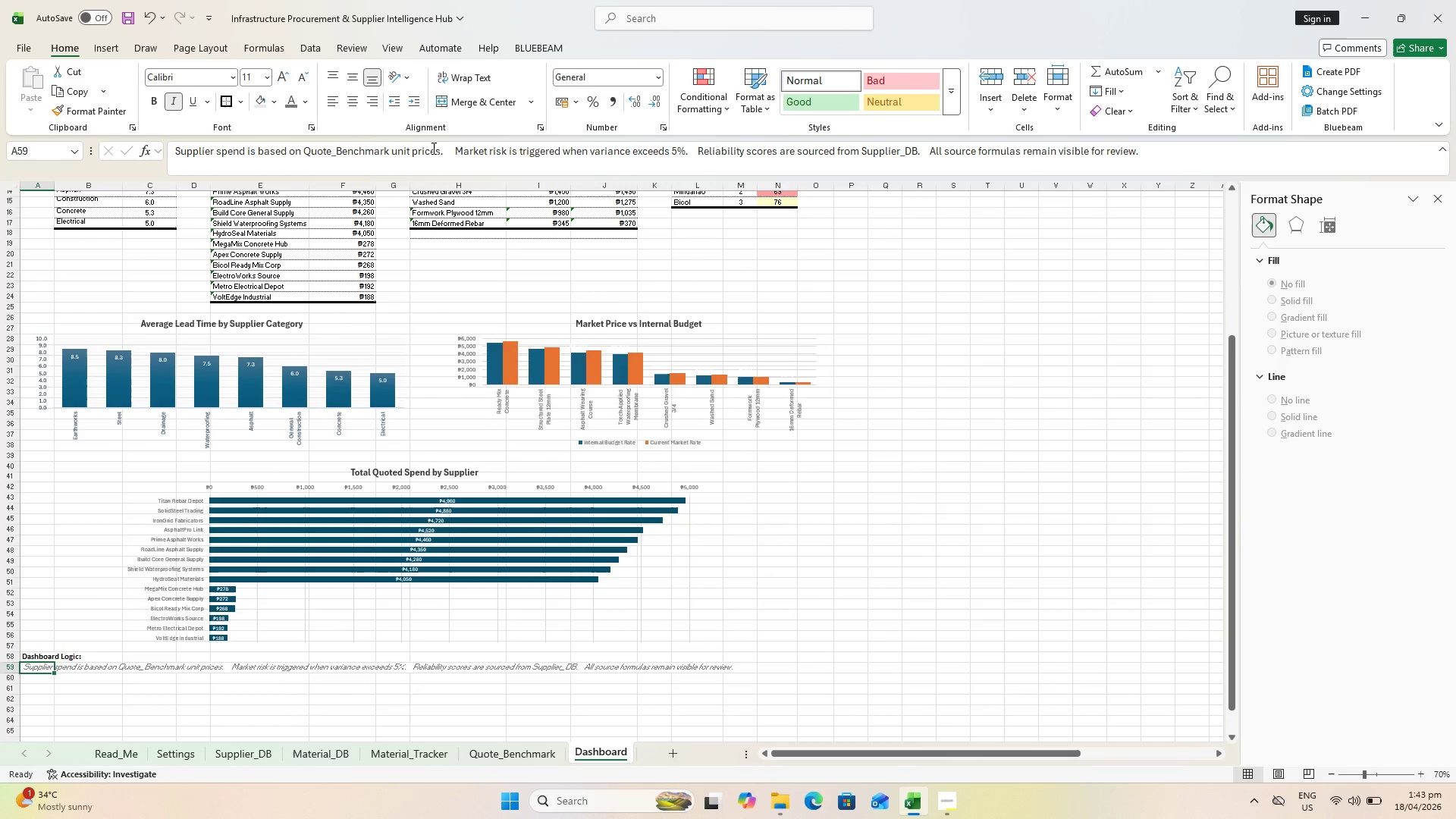 
left_click([449, 153])
 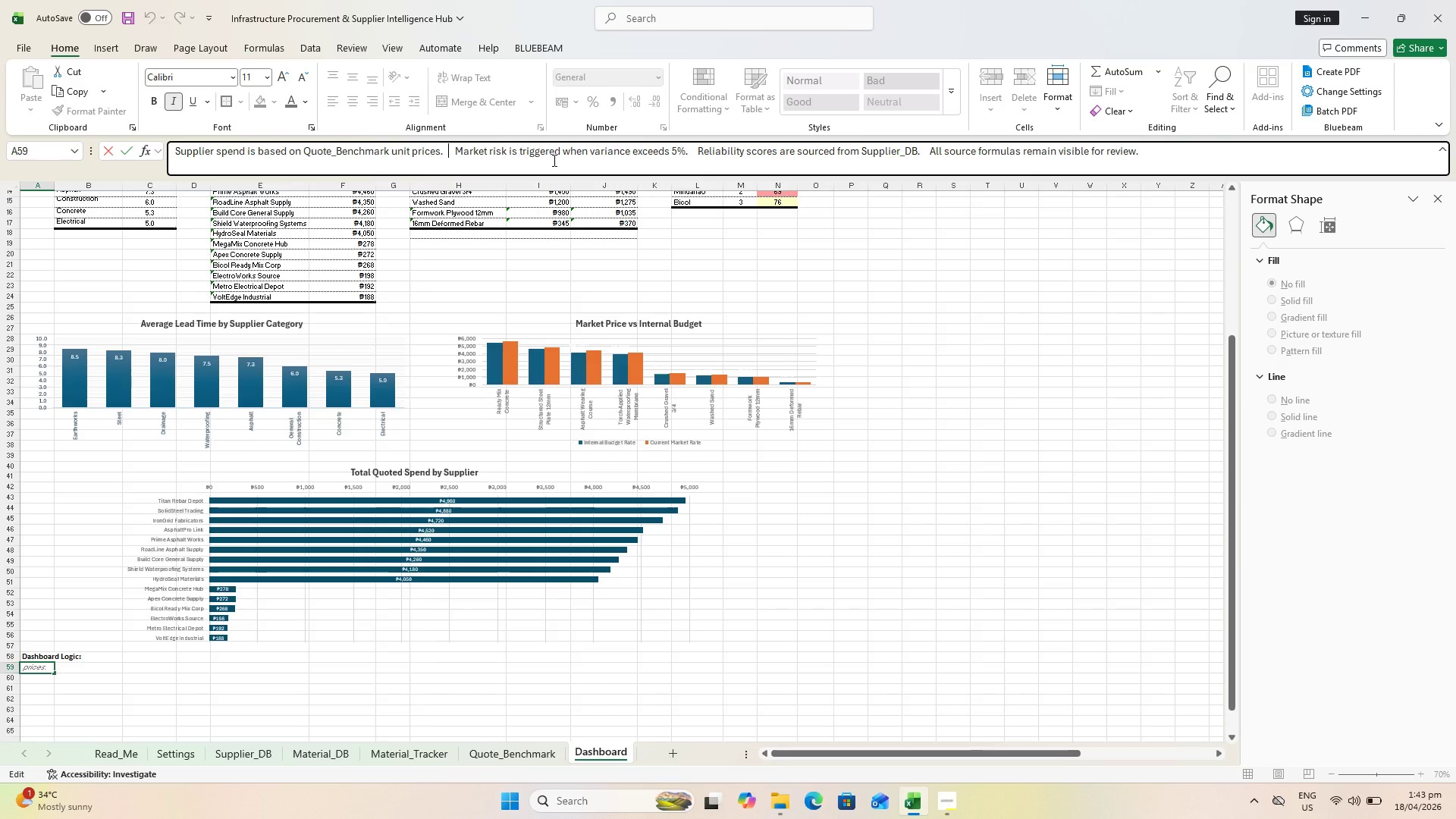 
key(Space)
 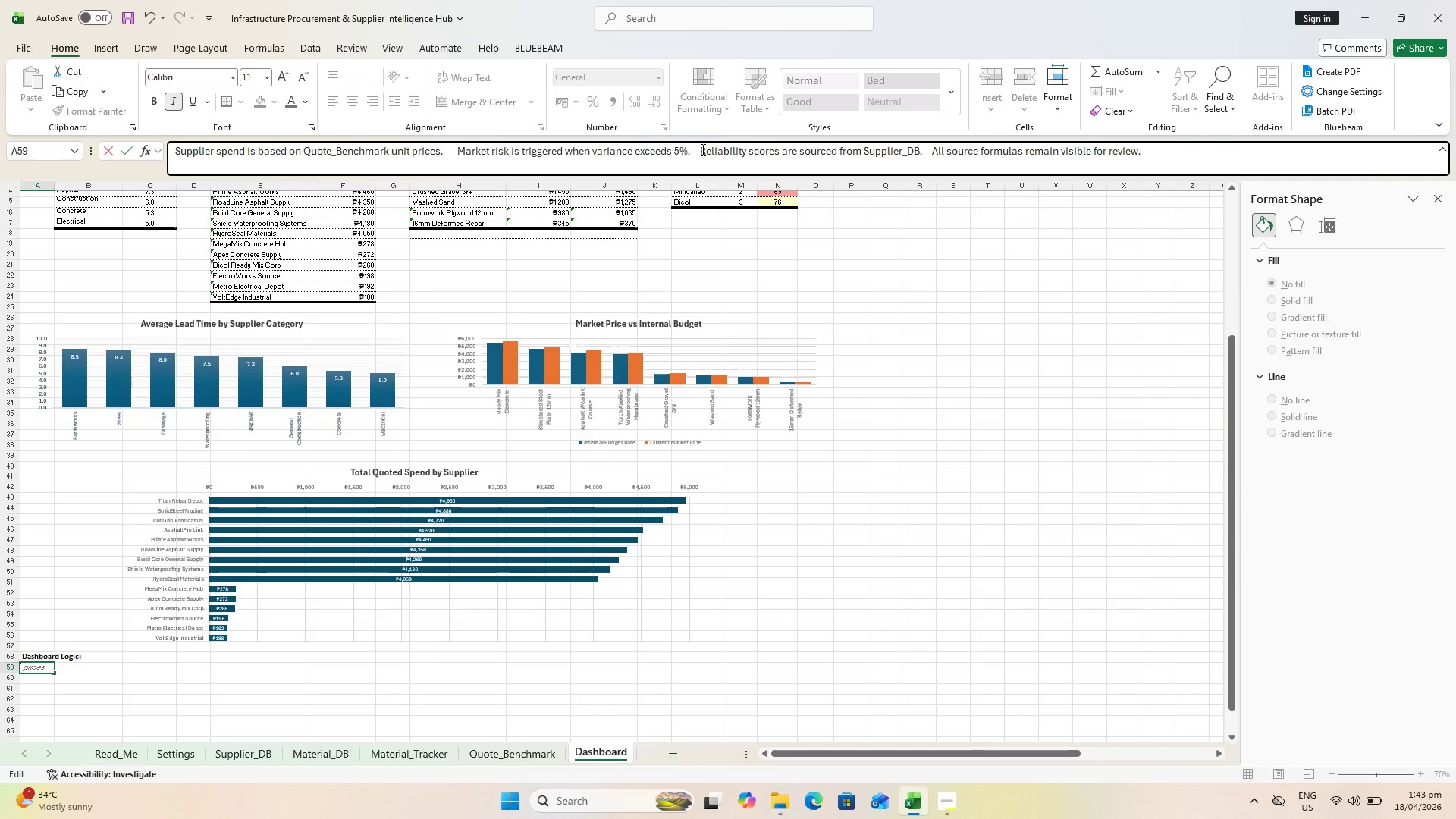 
key(Space)
 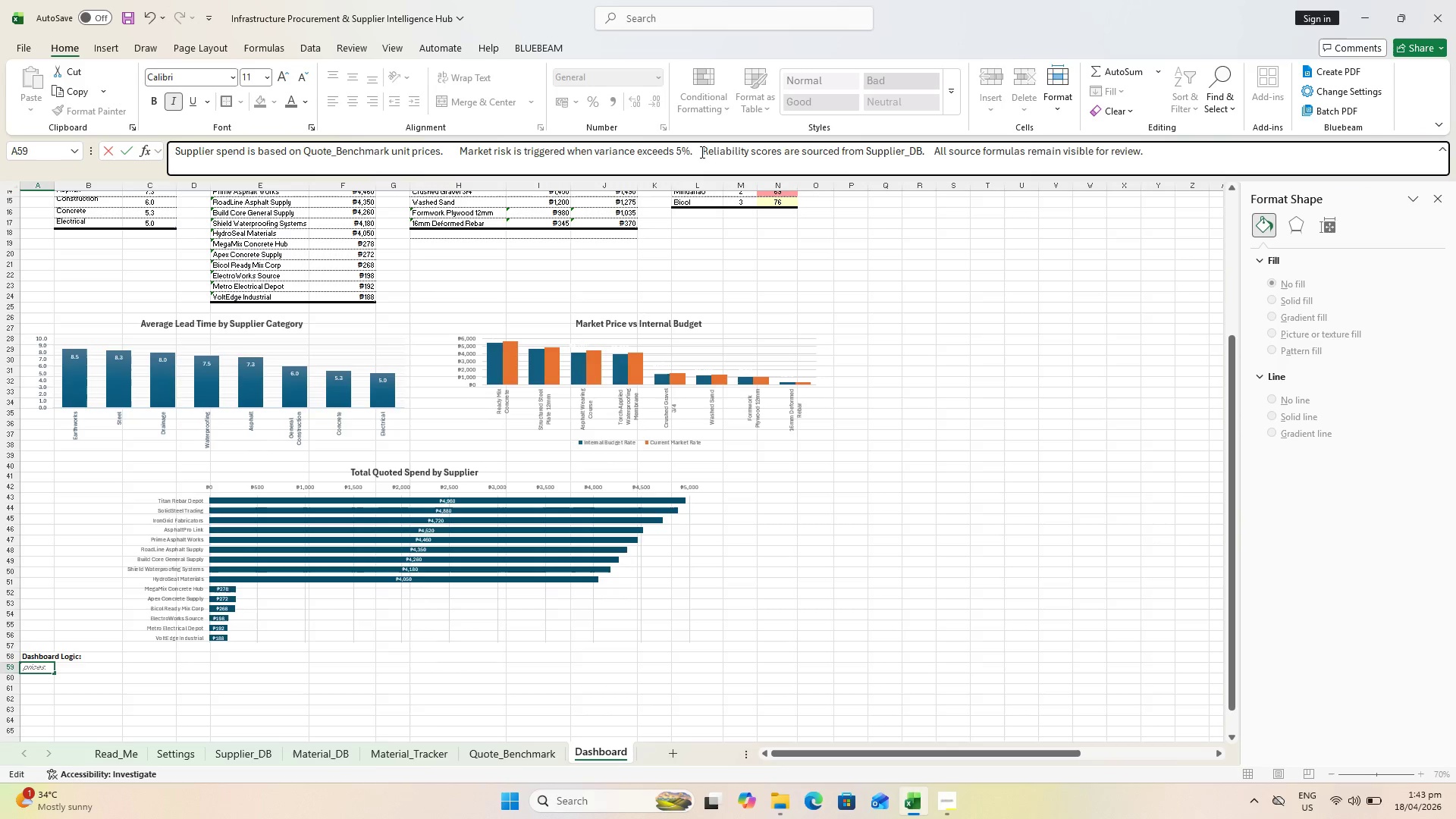 
left_click([697, 150])
 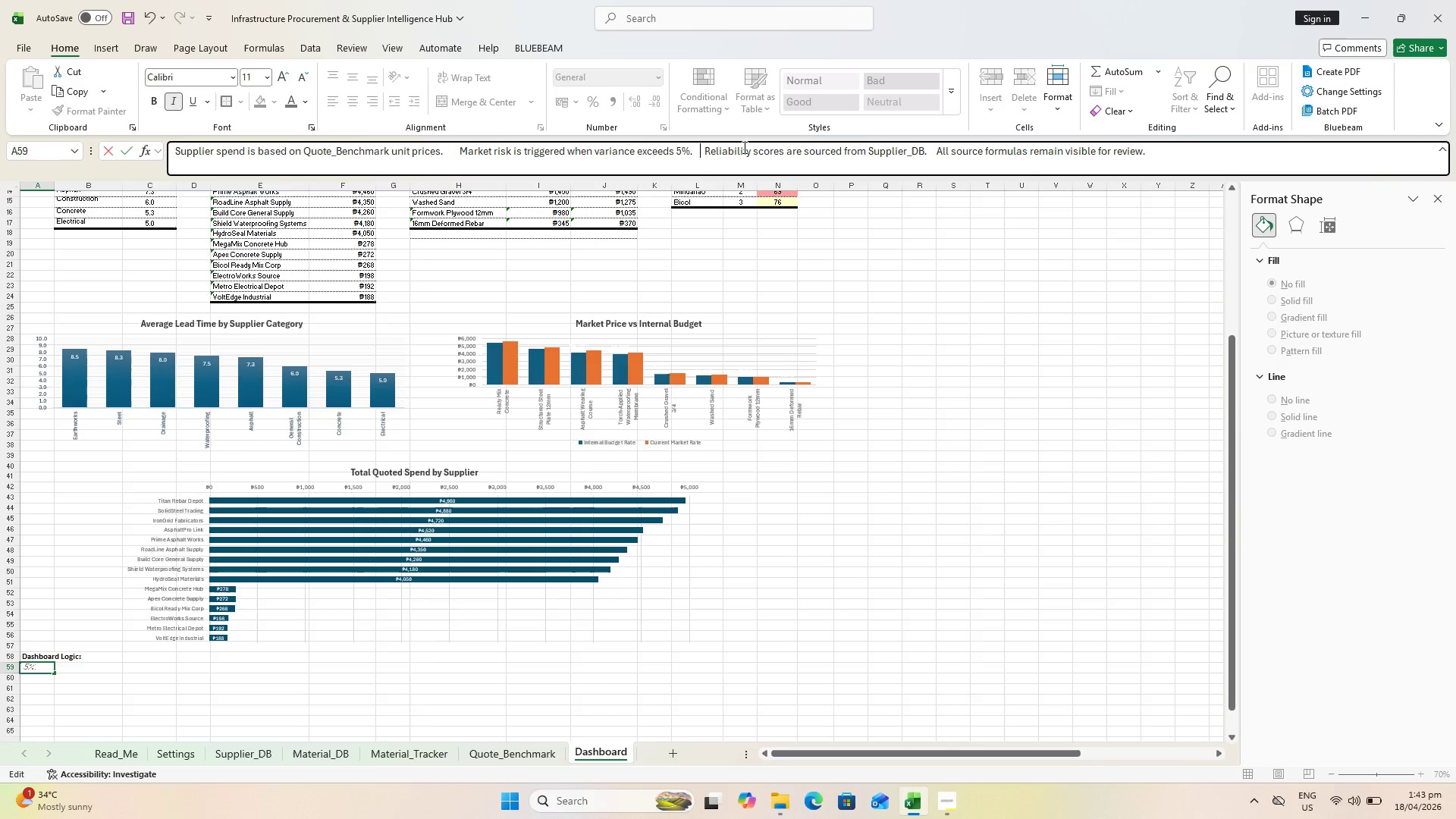 
key(Space)
 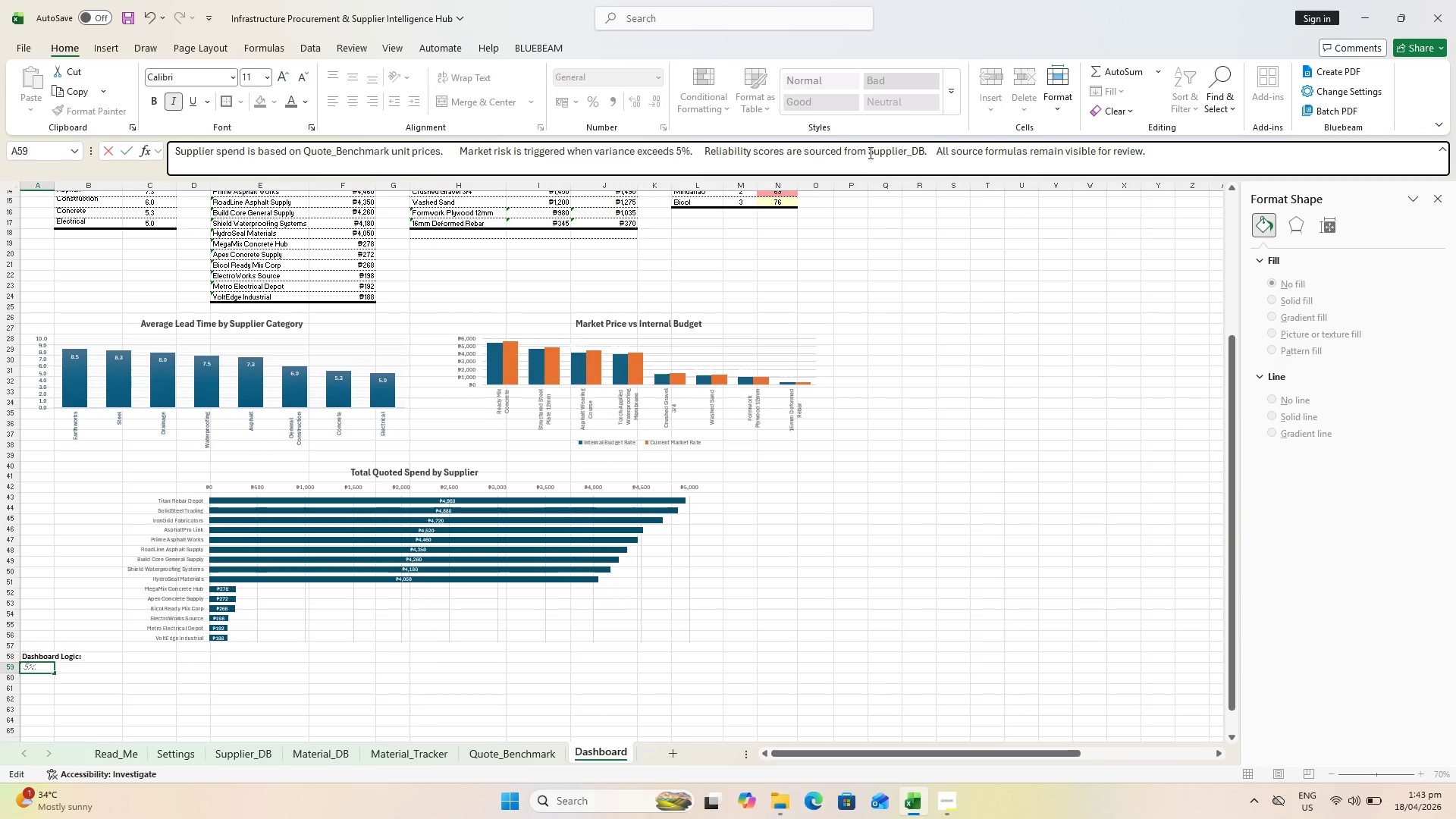 
key(Space)
 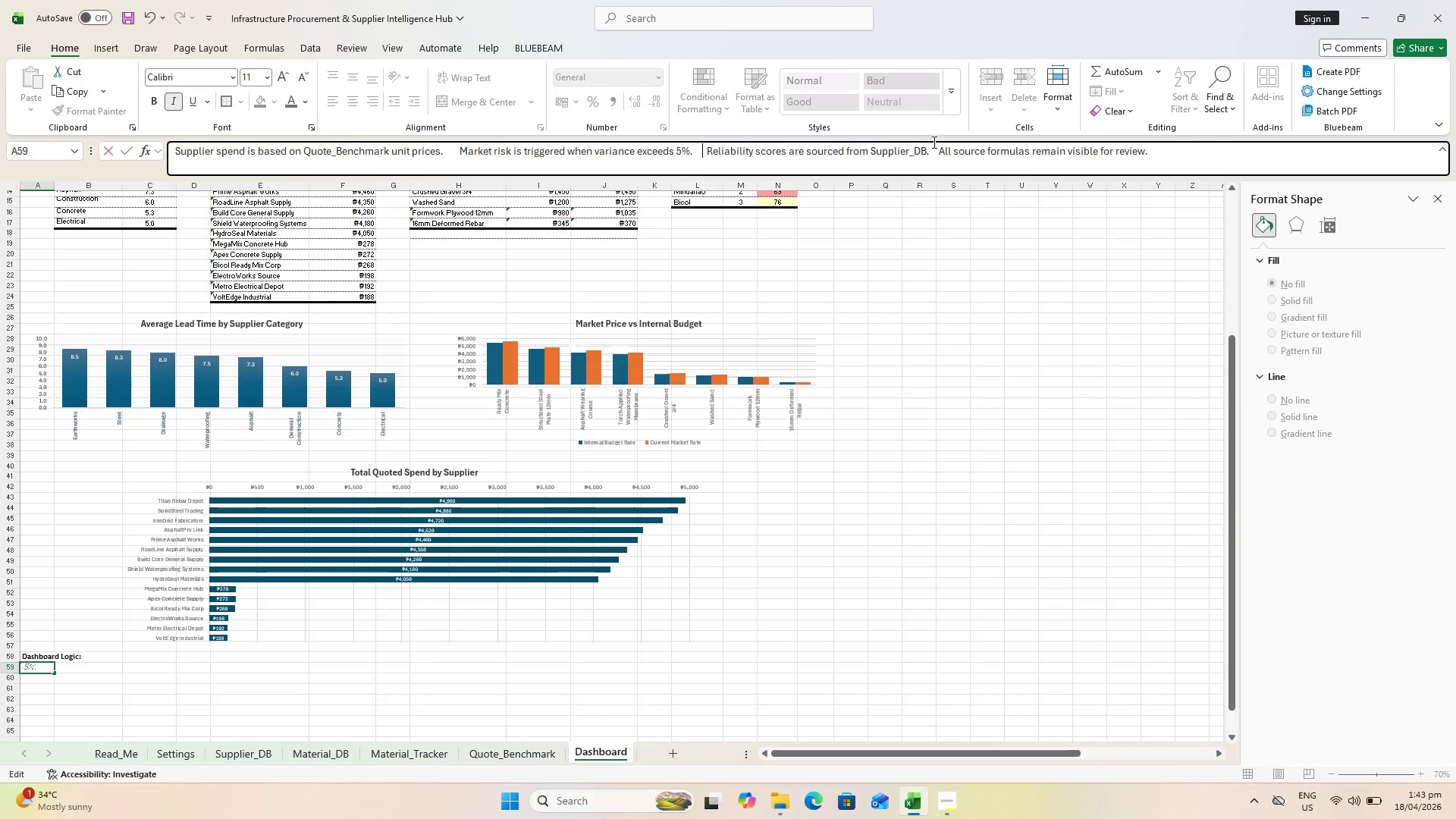 
left_click([940, 153])
 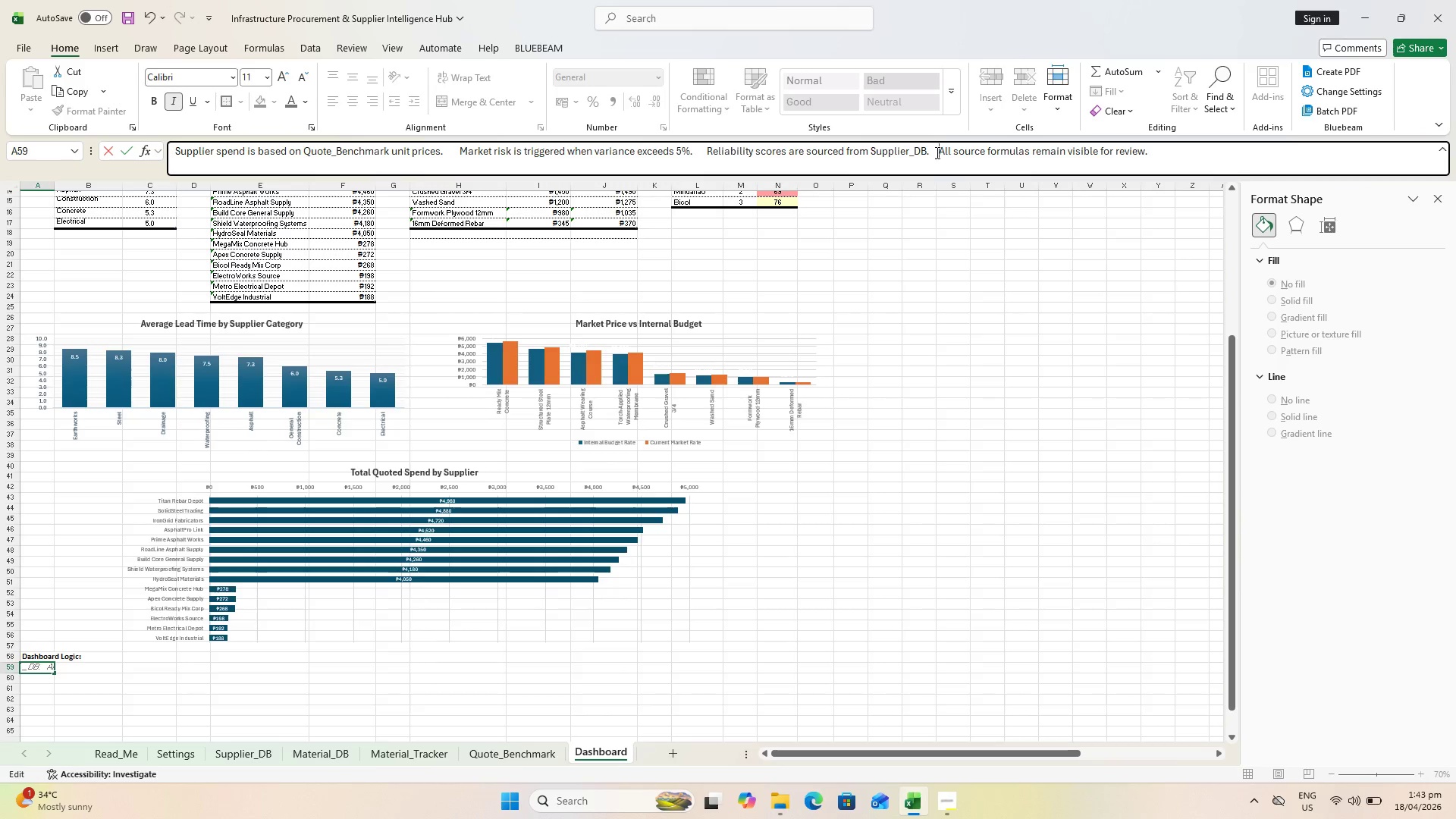 
left_click([934, 146])
 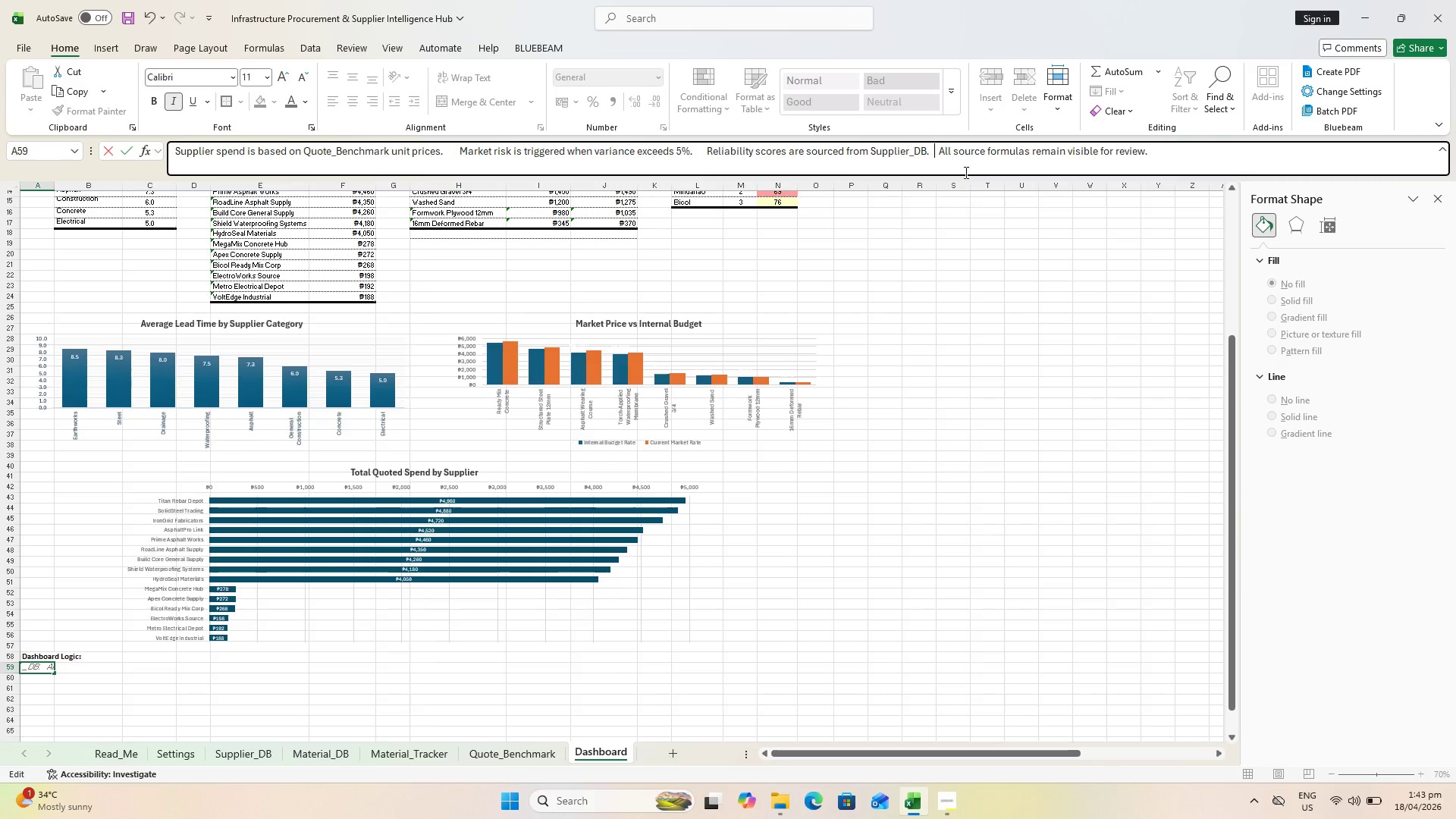 
key(Space)
 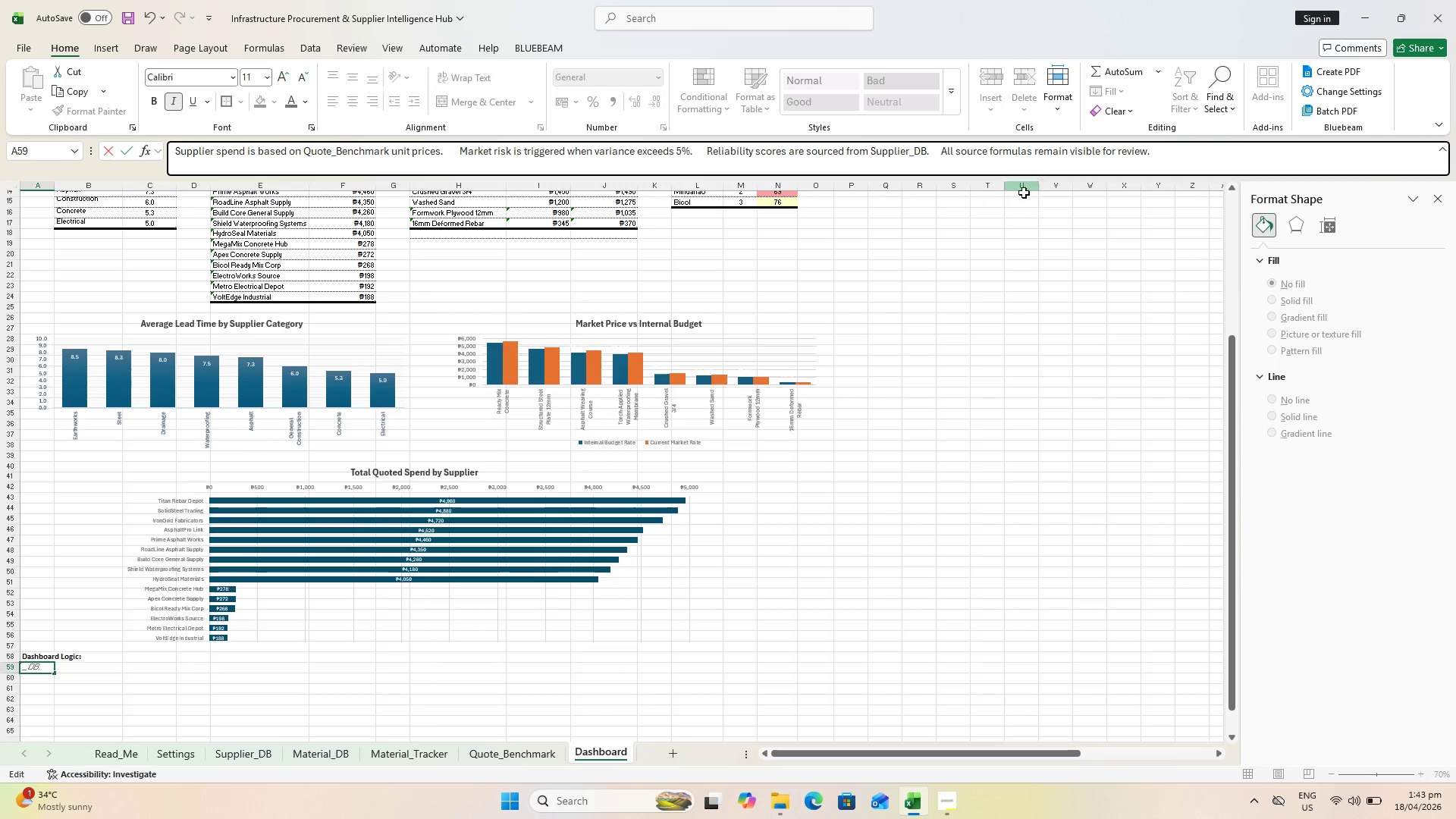 
key(Space)
 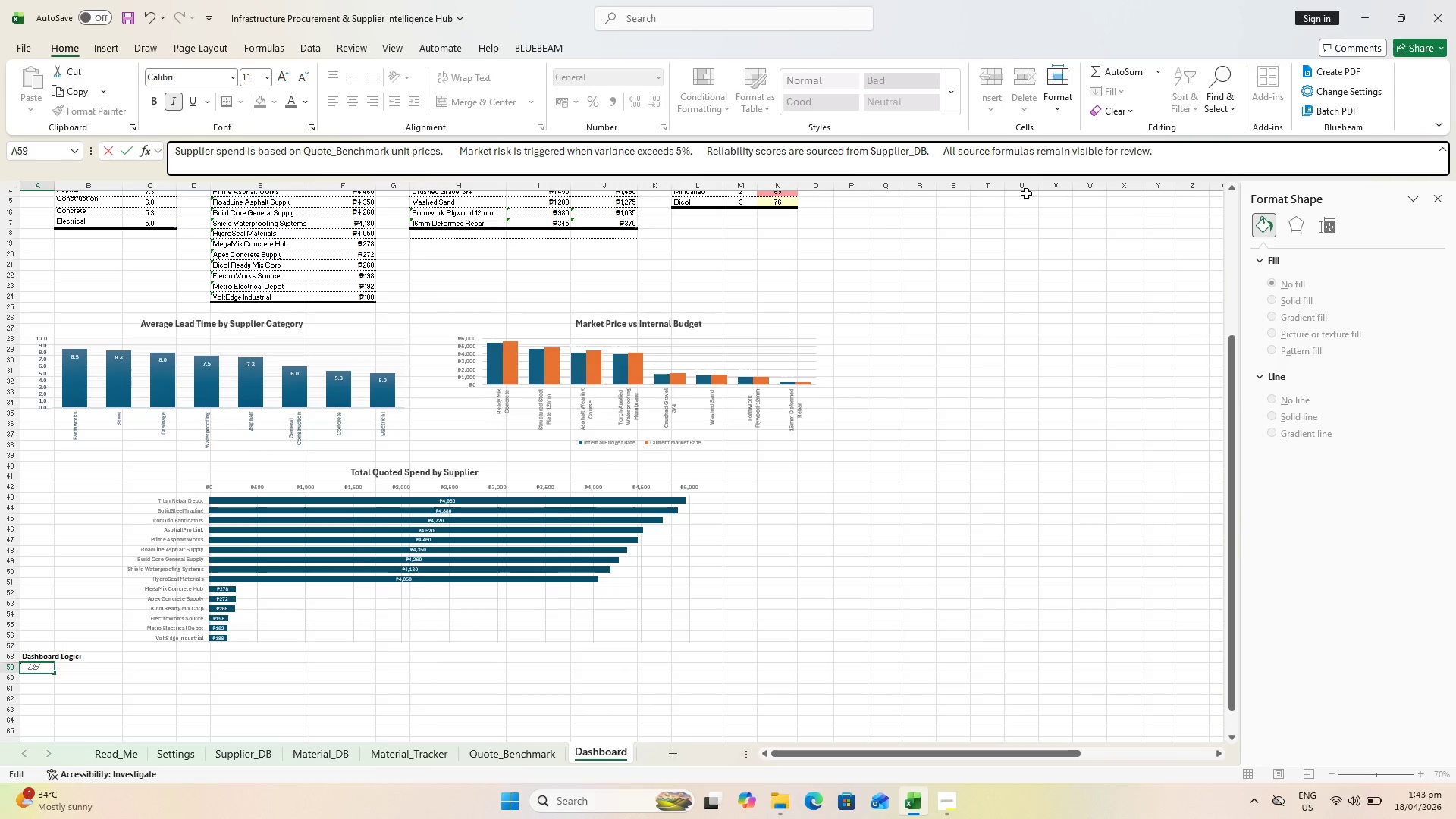 
key(Space)
 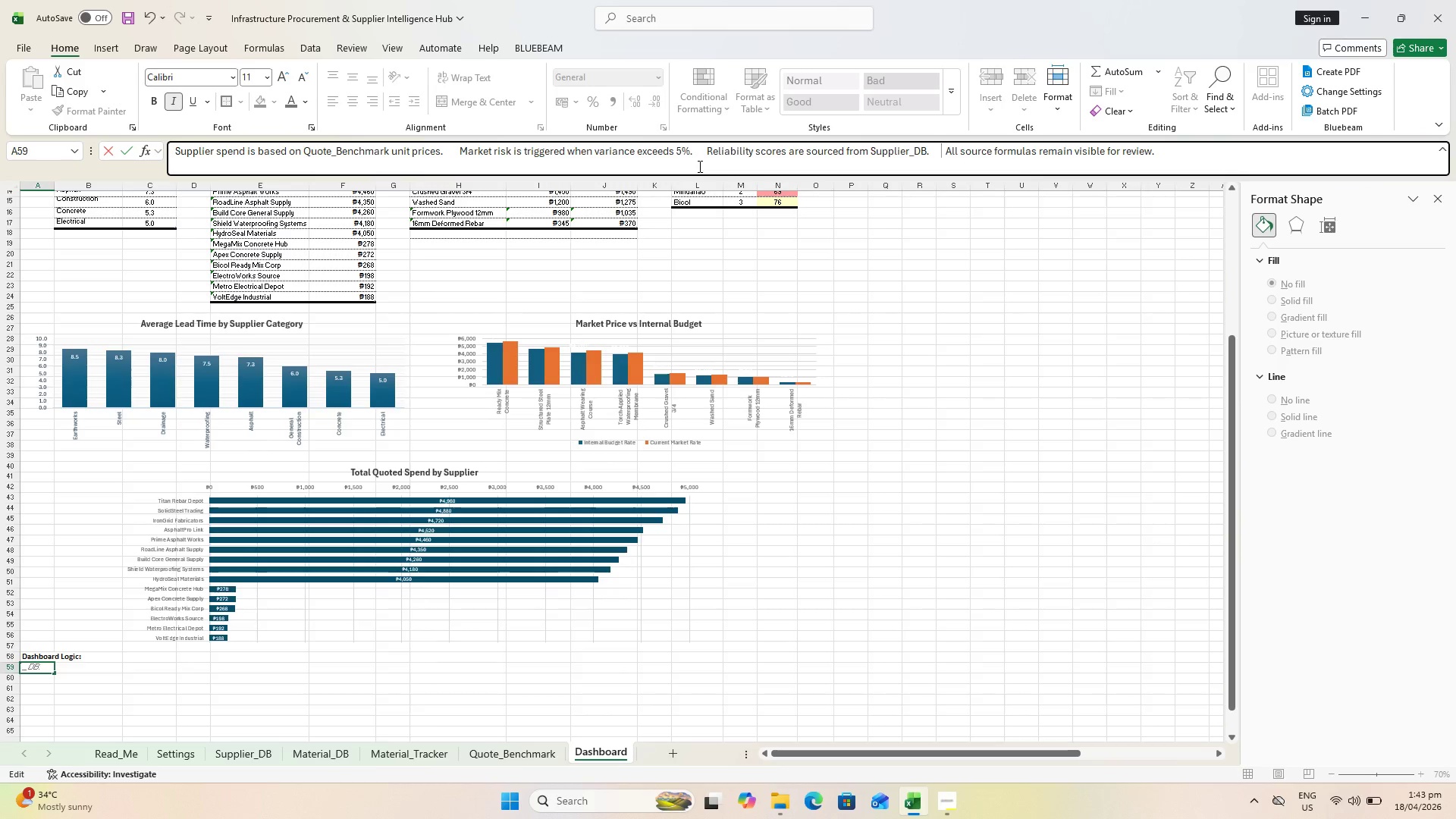 
left_click([702, 147])
 